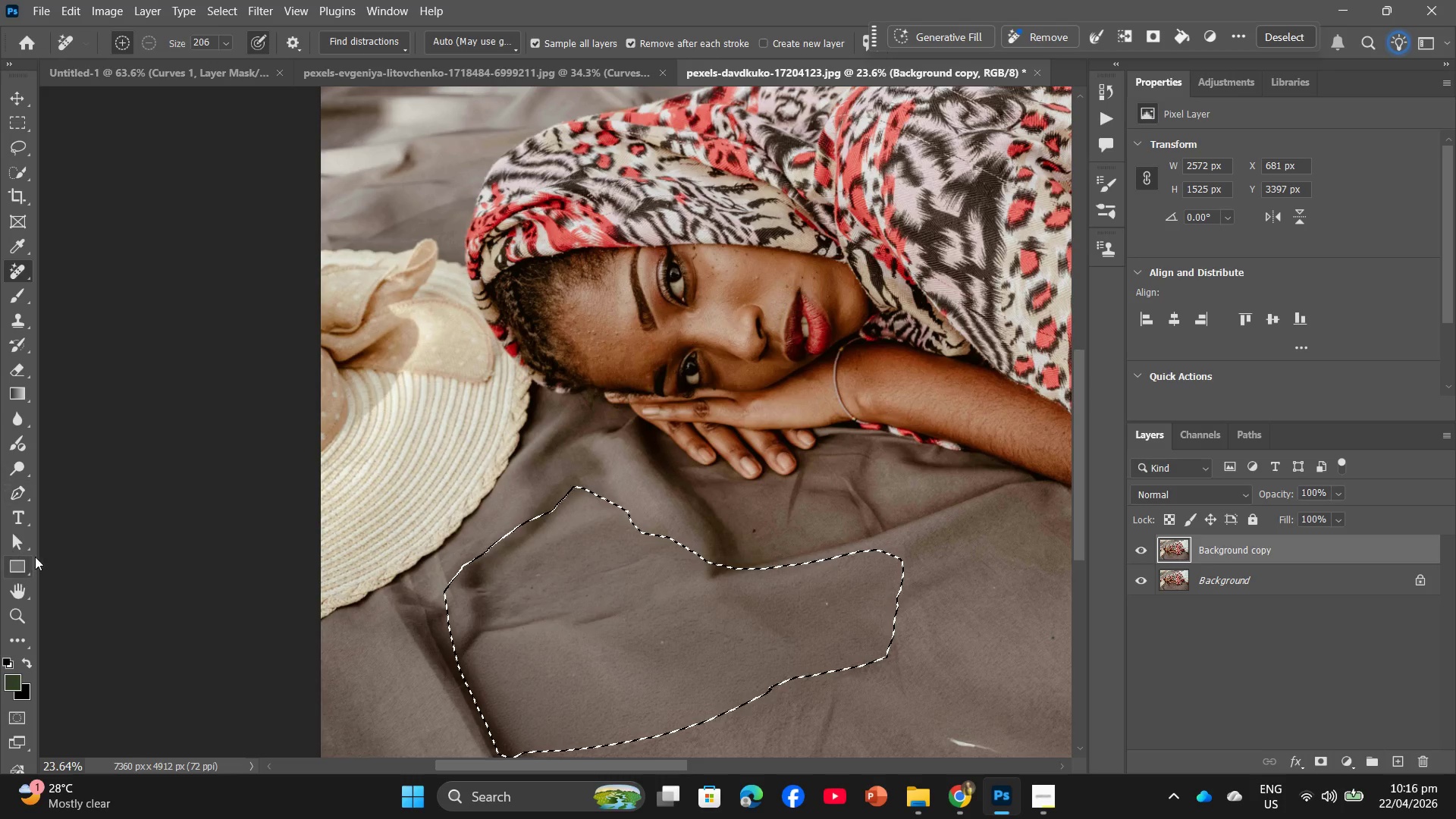 
left_click([5, 492])
 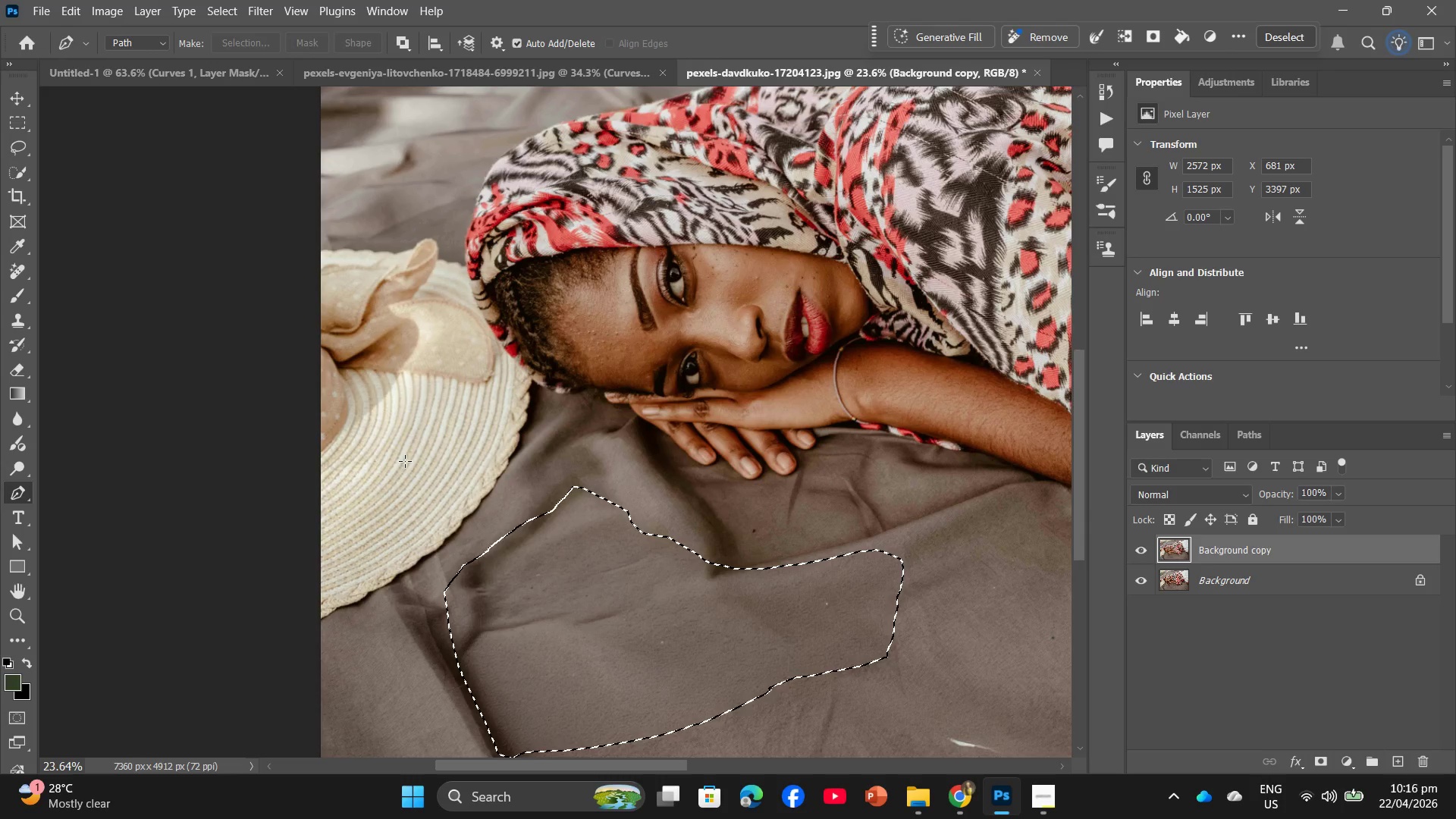 
scroll: coordinate [378, 416], scroll_direction: up, amount: 4.0
 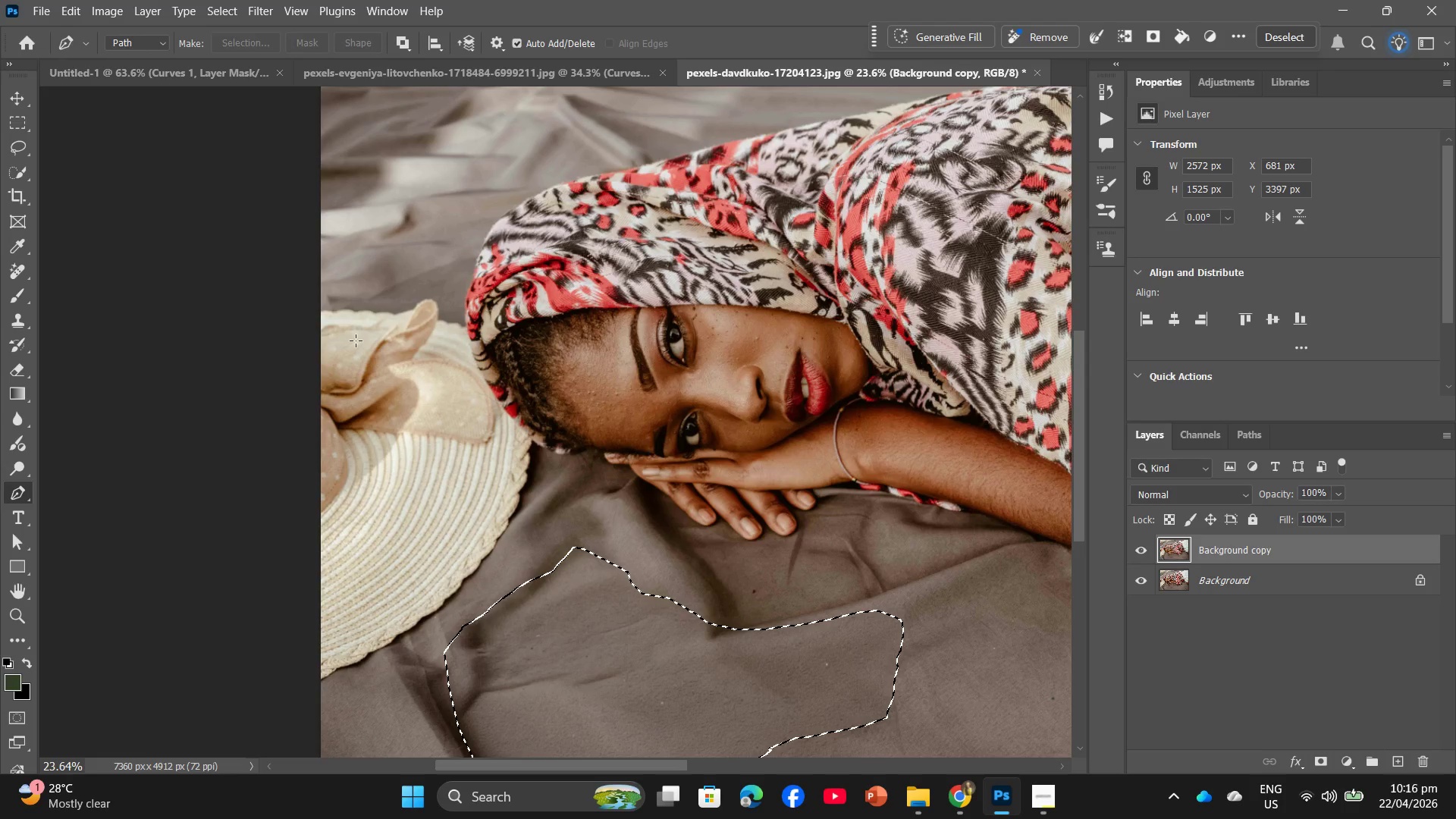 
hold_key(key=AltLeft, duration=0.73)
scroll: coordinate [352, 318], scroll_direction: up, amount: 6.0
 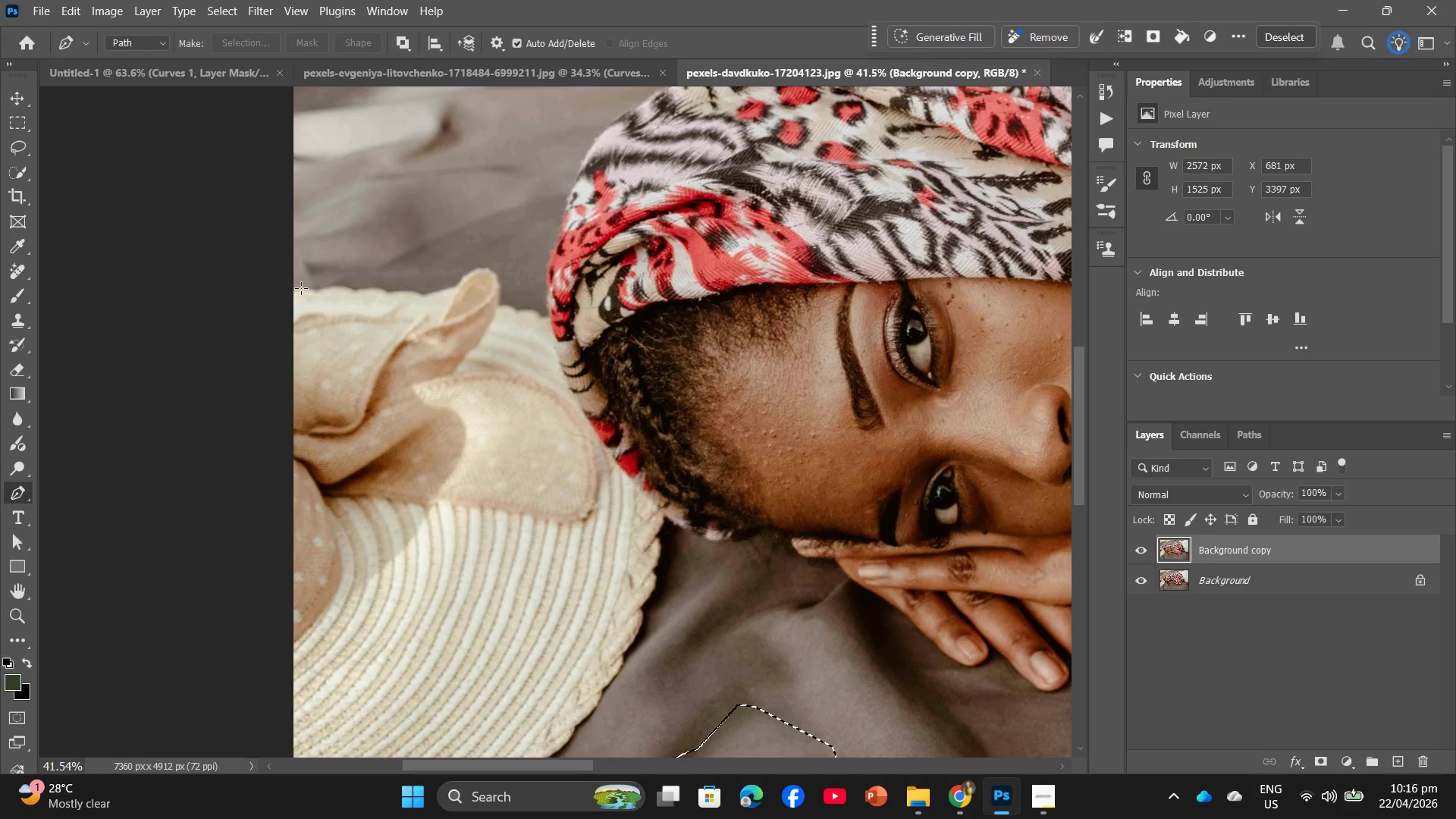 
hold_key(key=AltLeft, duration=0.42)
scroll: coordinate [293, 293], scroll_direction: up, amount: 2.0
 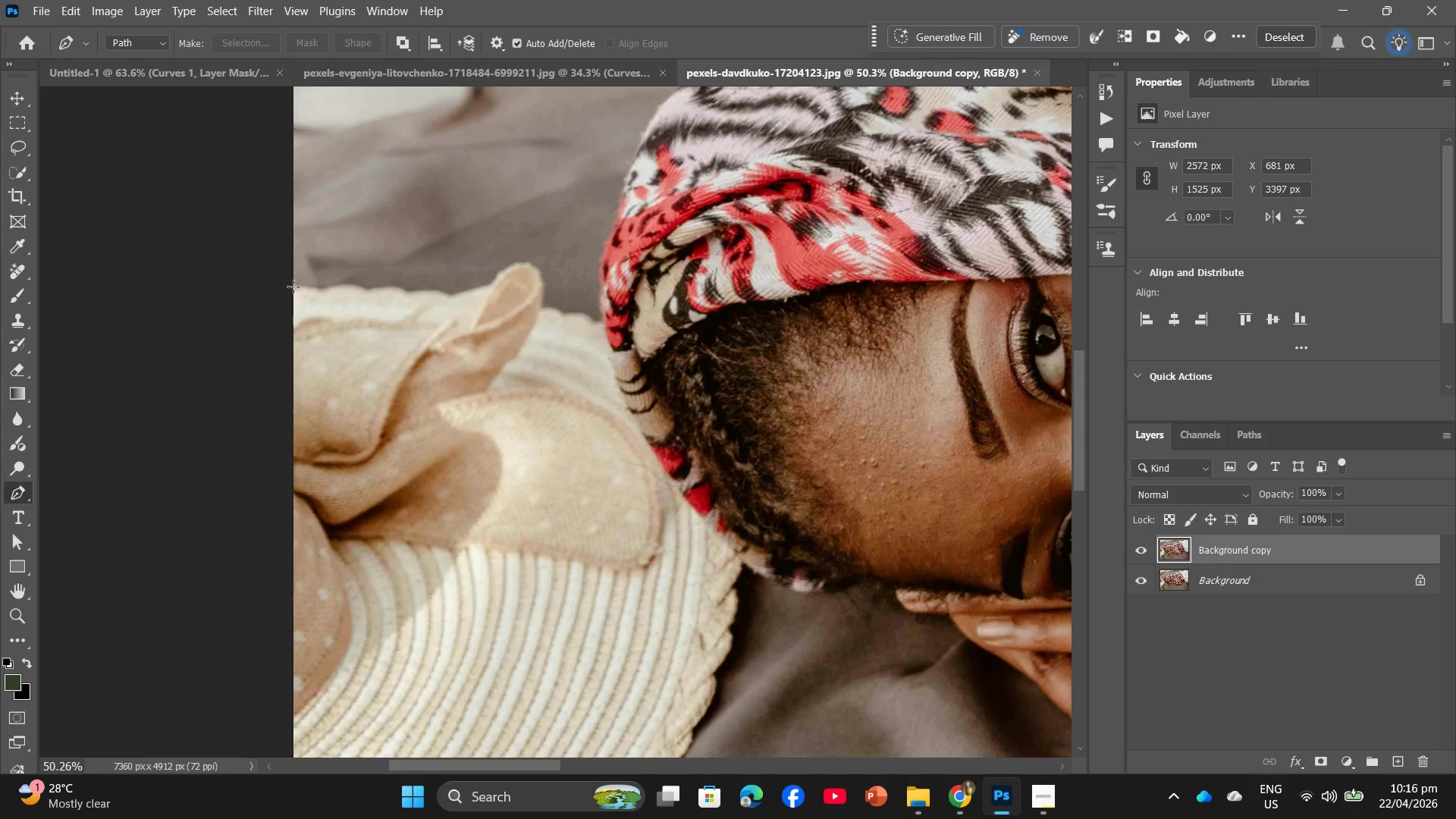 
left_click([293, 287])
 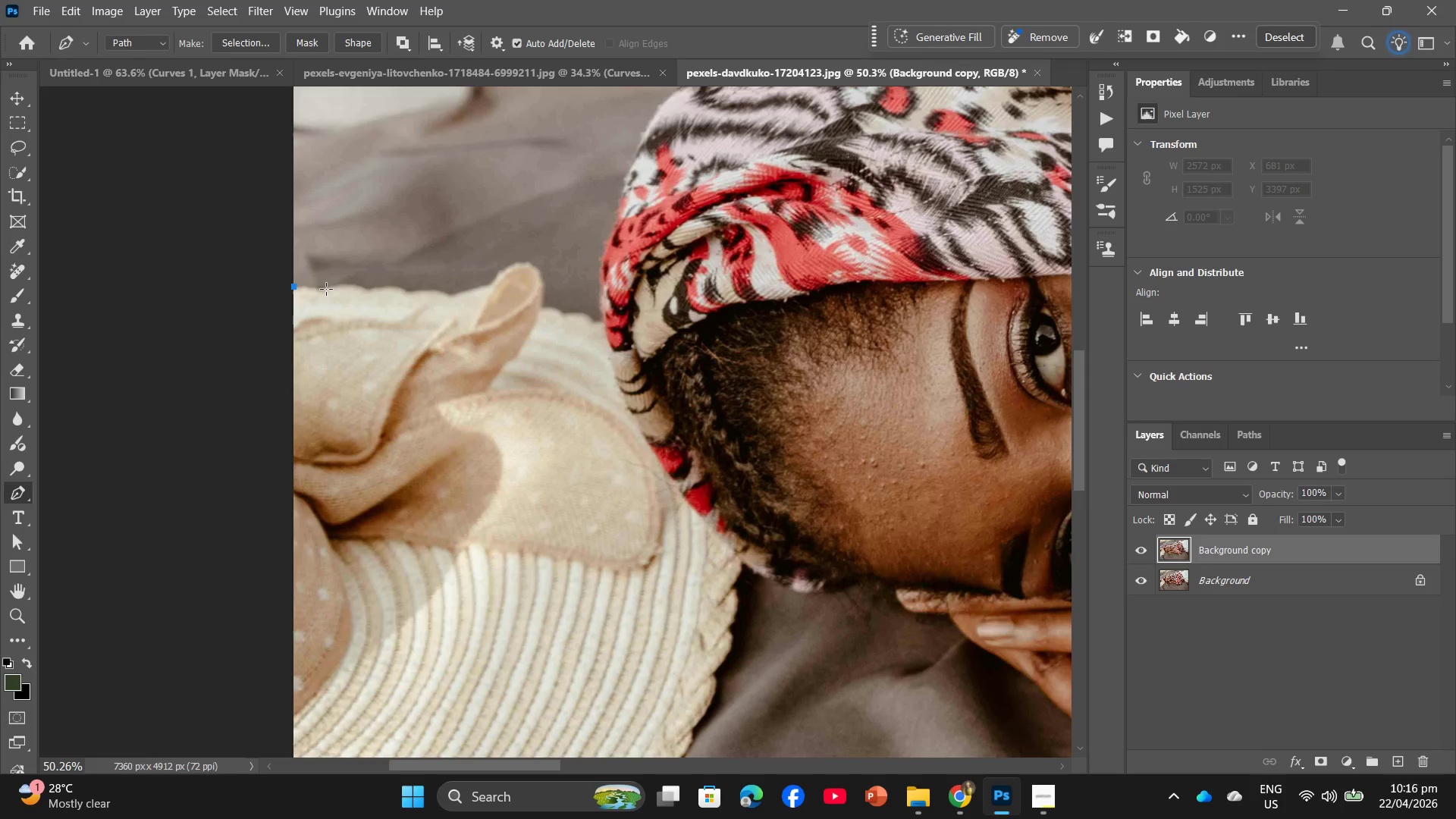 
left_click([323, 289])
 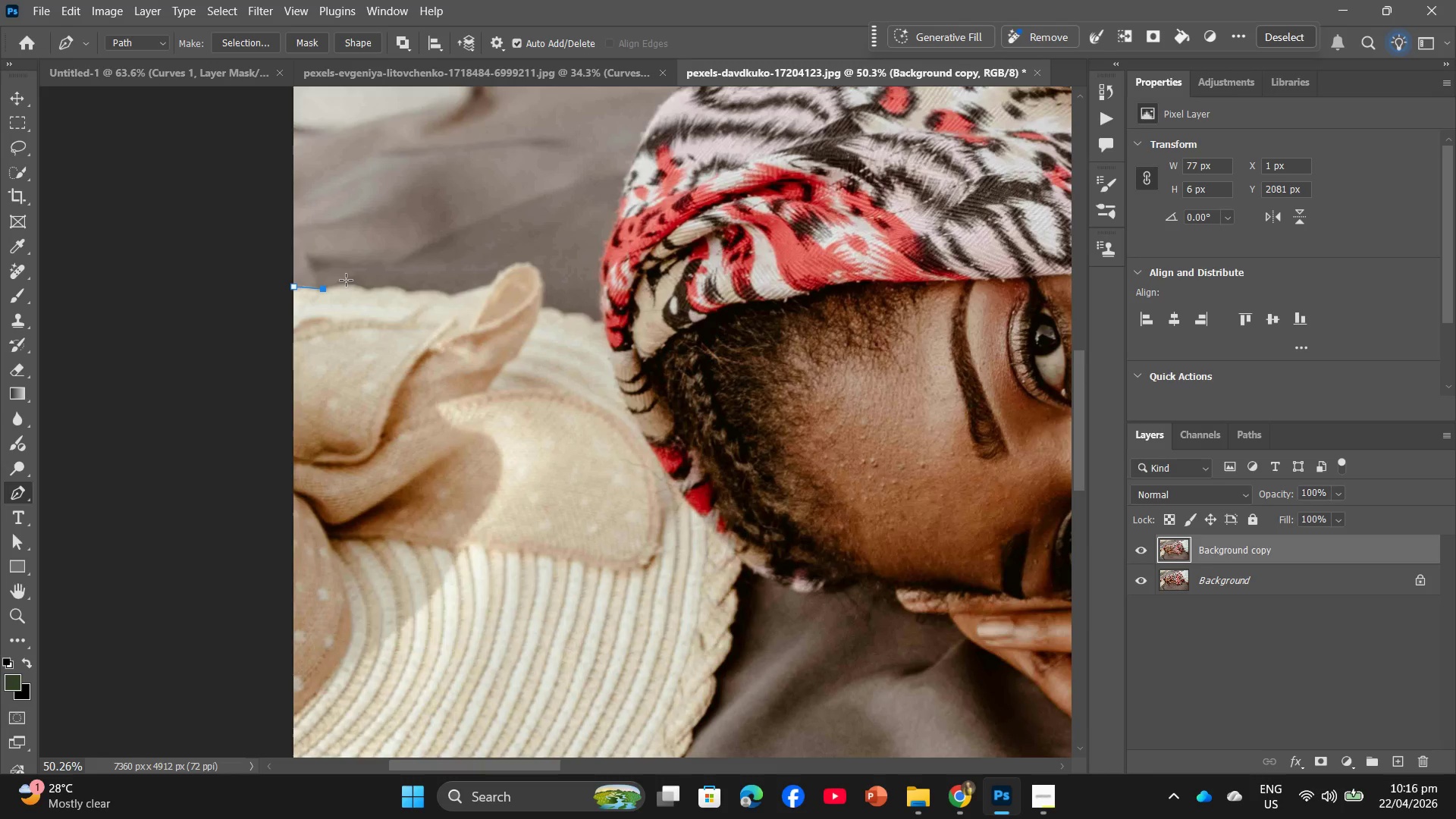 
left_click([346, 284])
 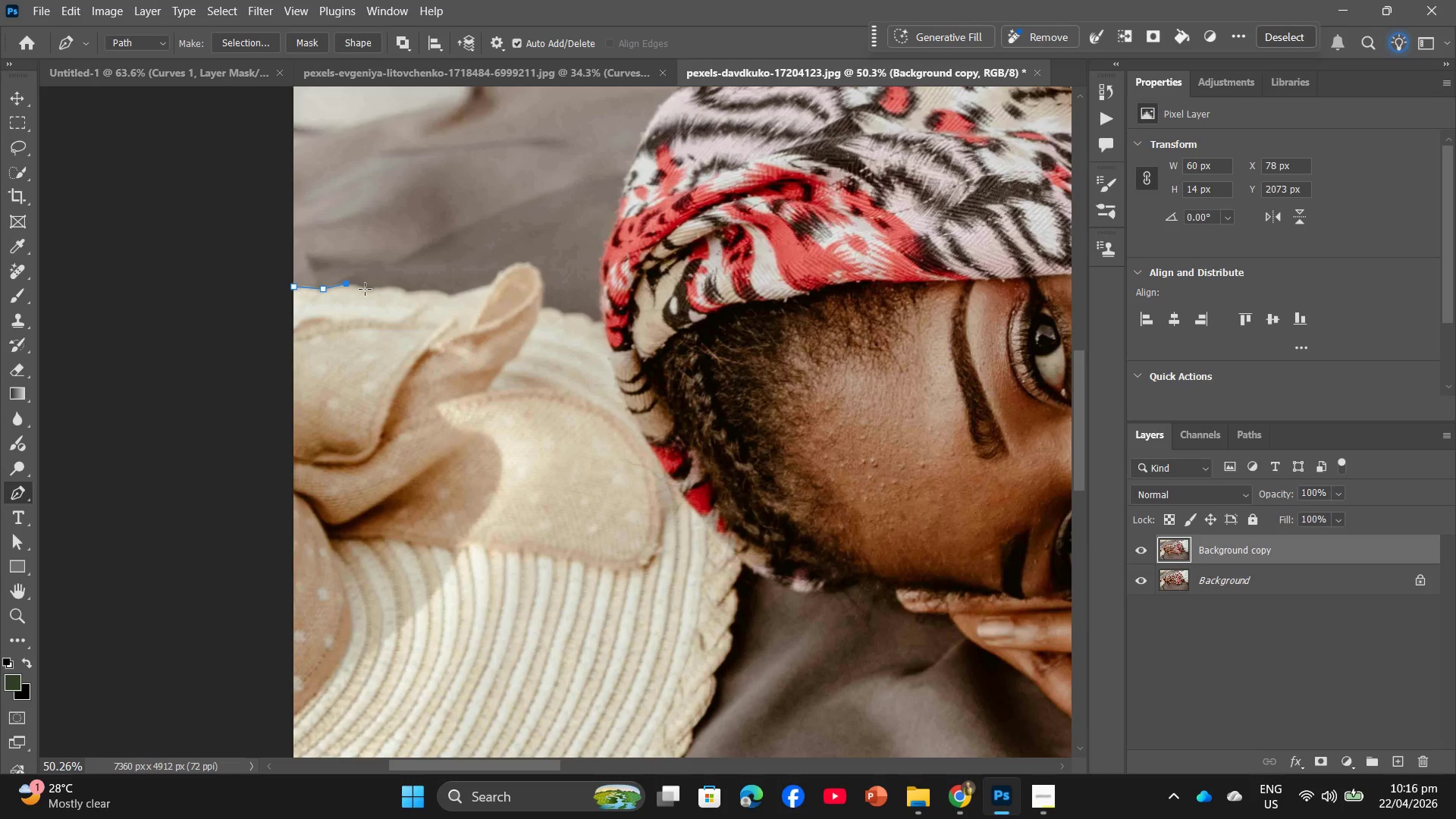 
left_click([365, 289])
 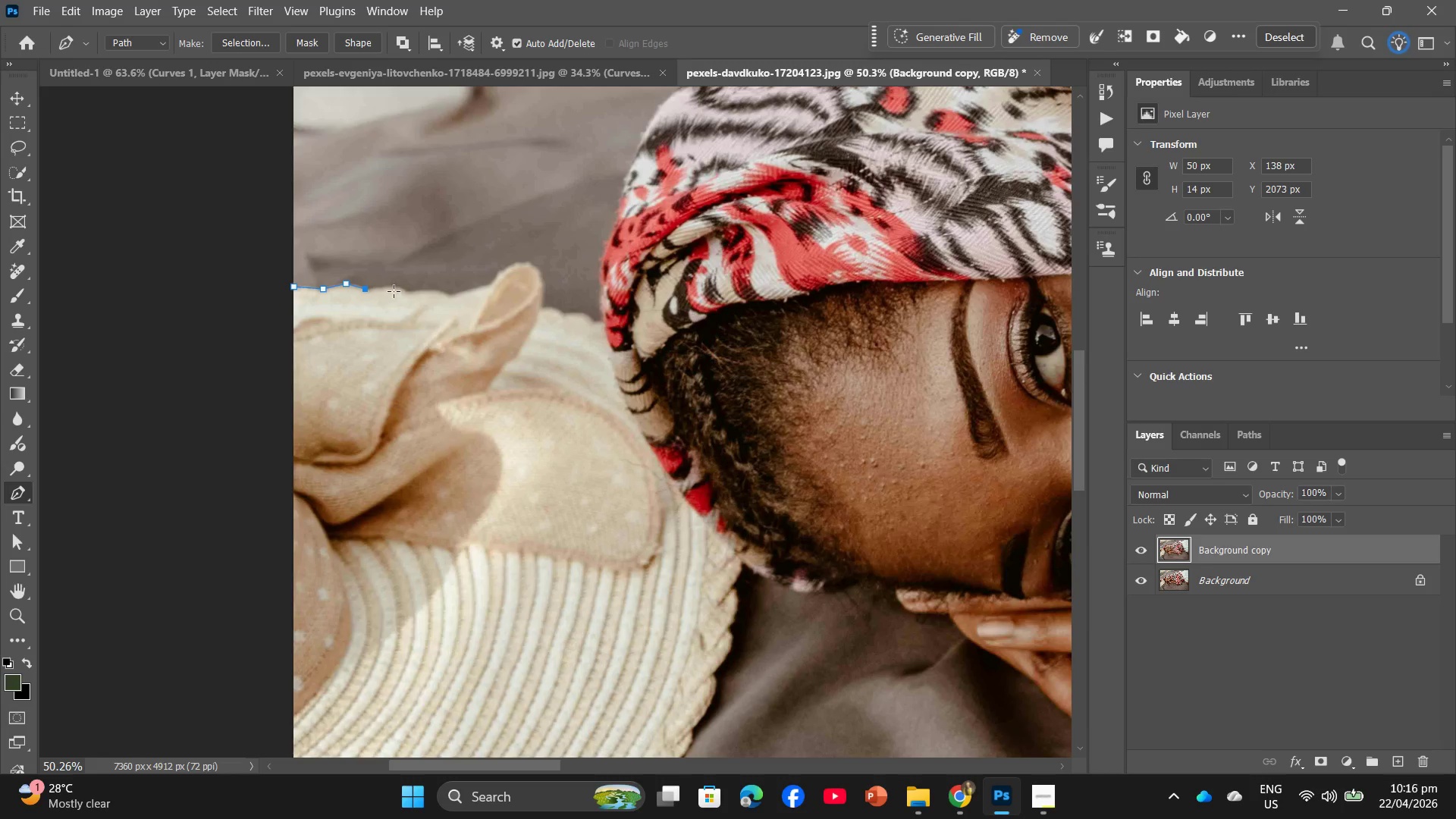 
left_click([392, 288])
 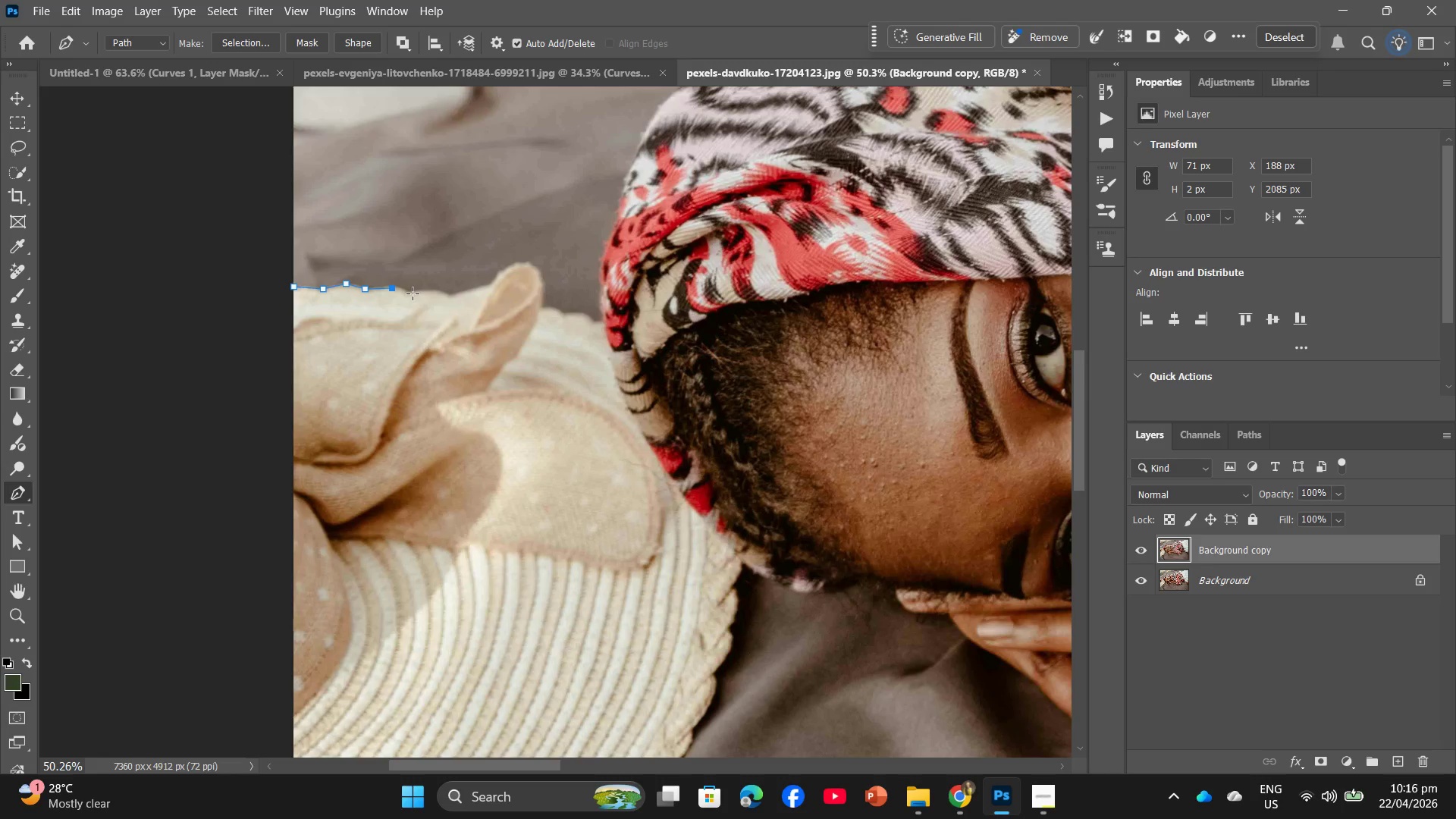 
left_click([441, 291])
 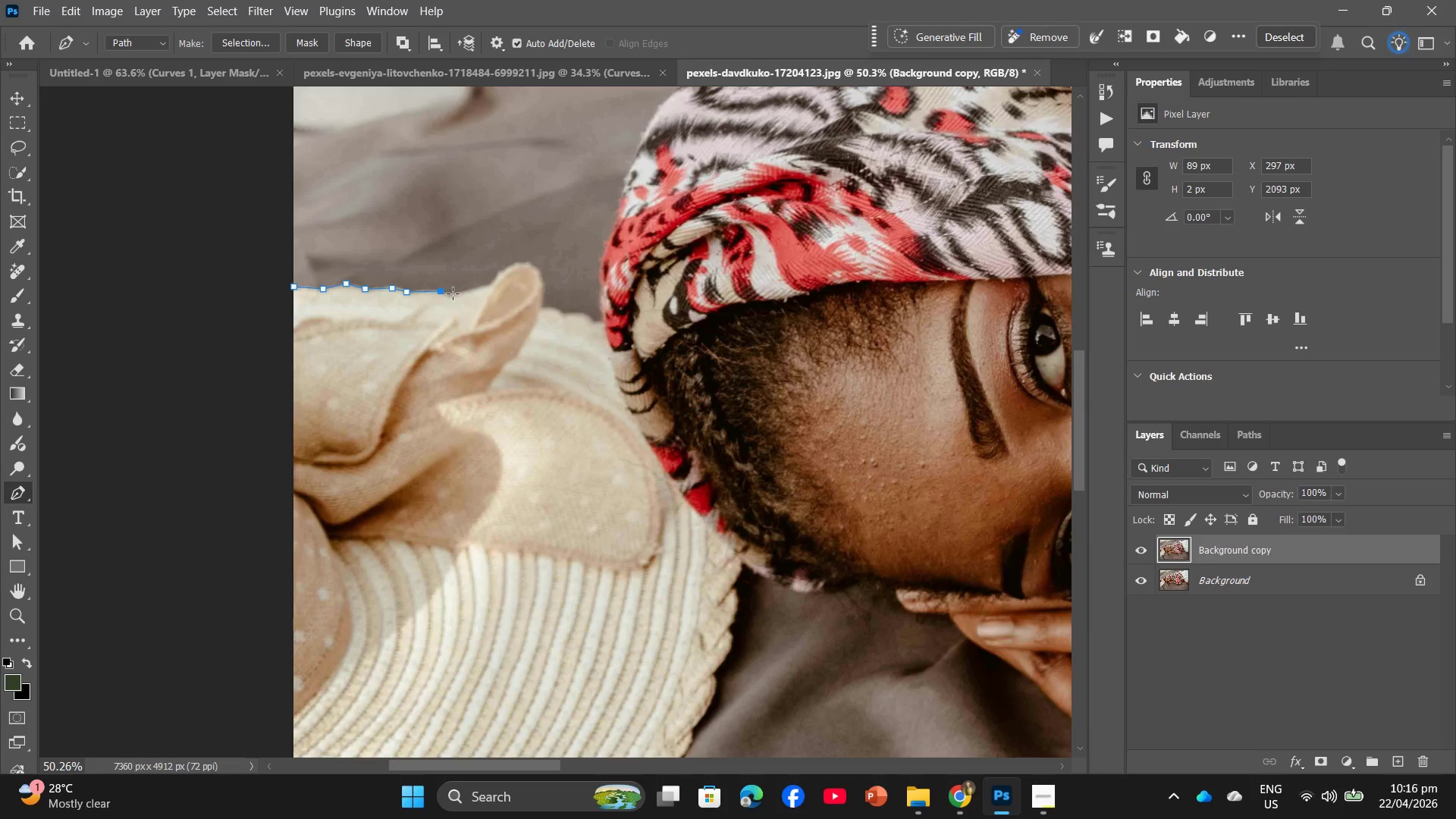 
left_click([453, 293])
 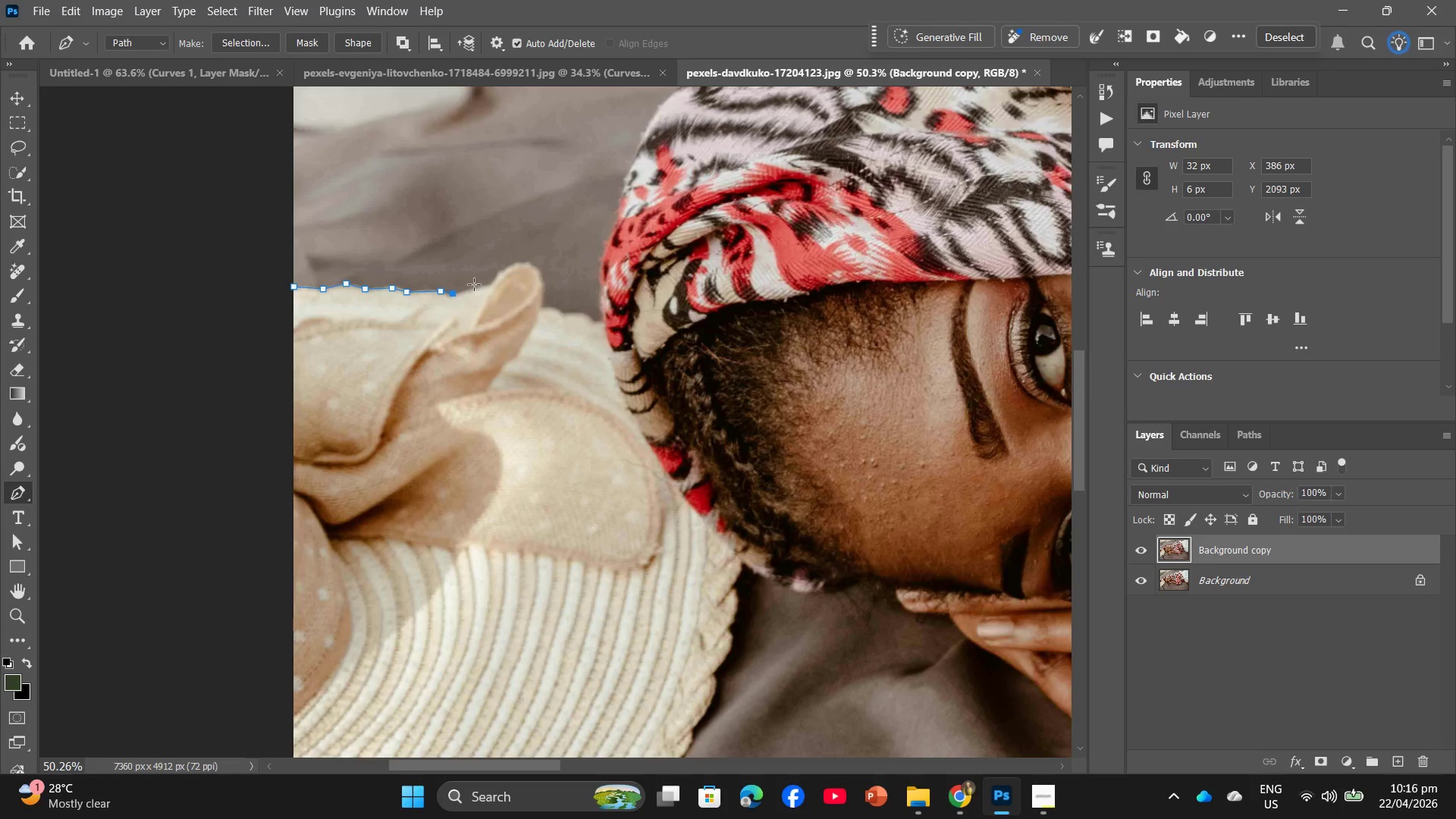 
left_click([479, 284])
 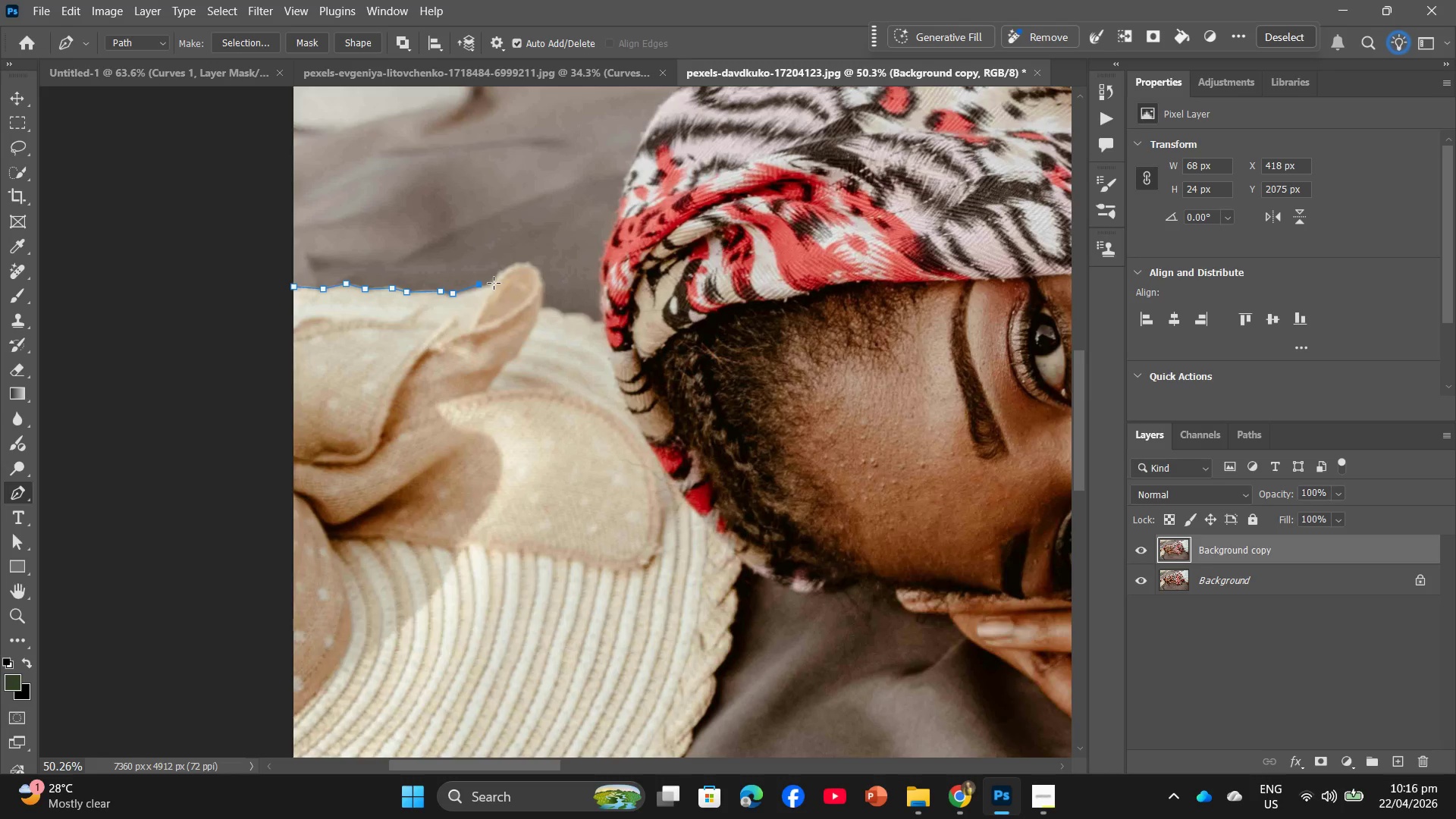 
left_click([494, 283])
 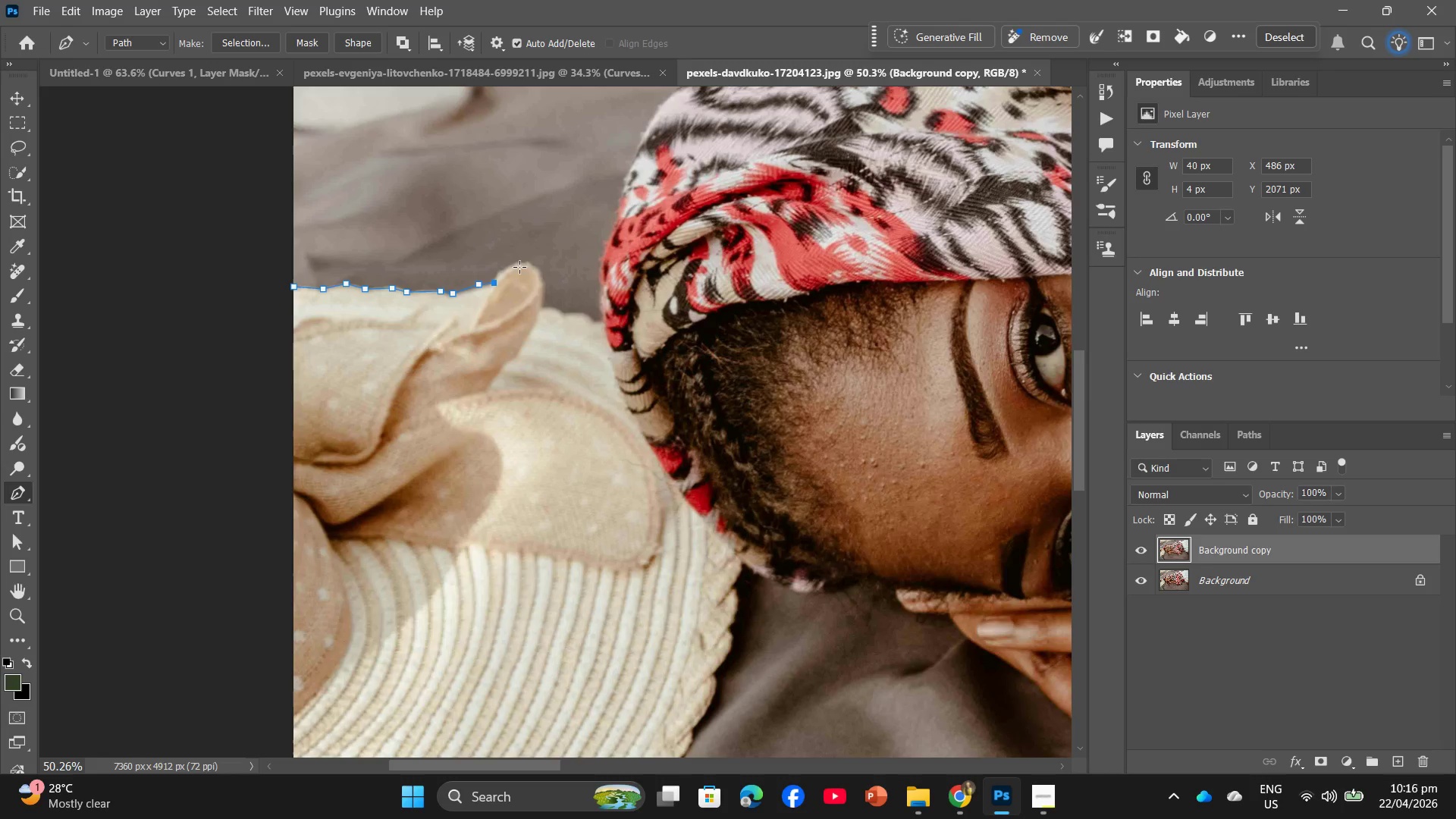 
left_click([519, 262])
 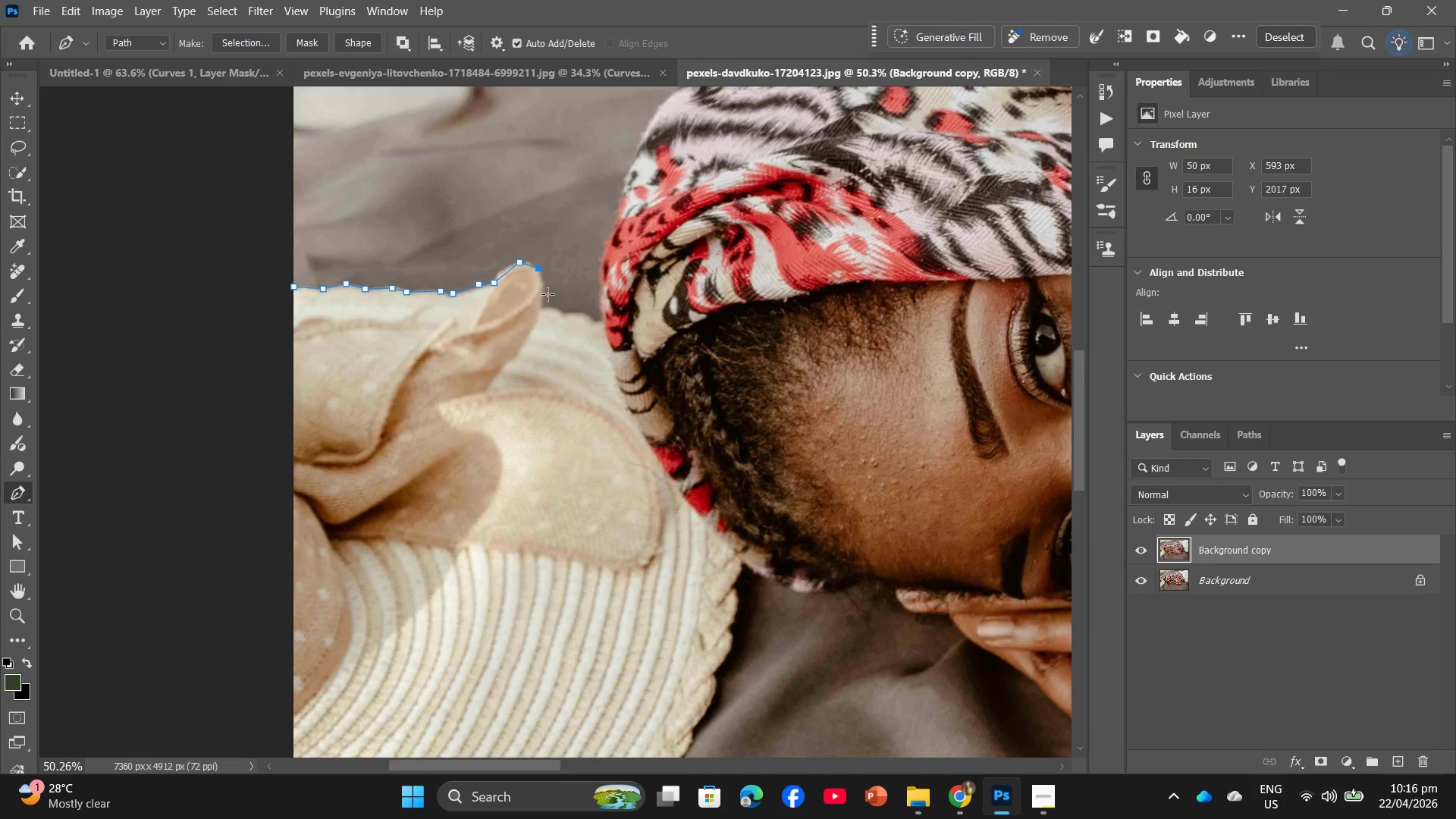 
left_click([541, 297])
 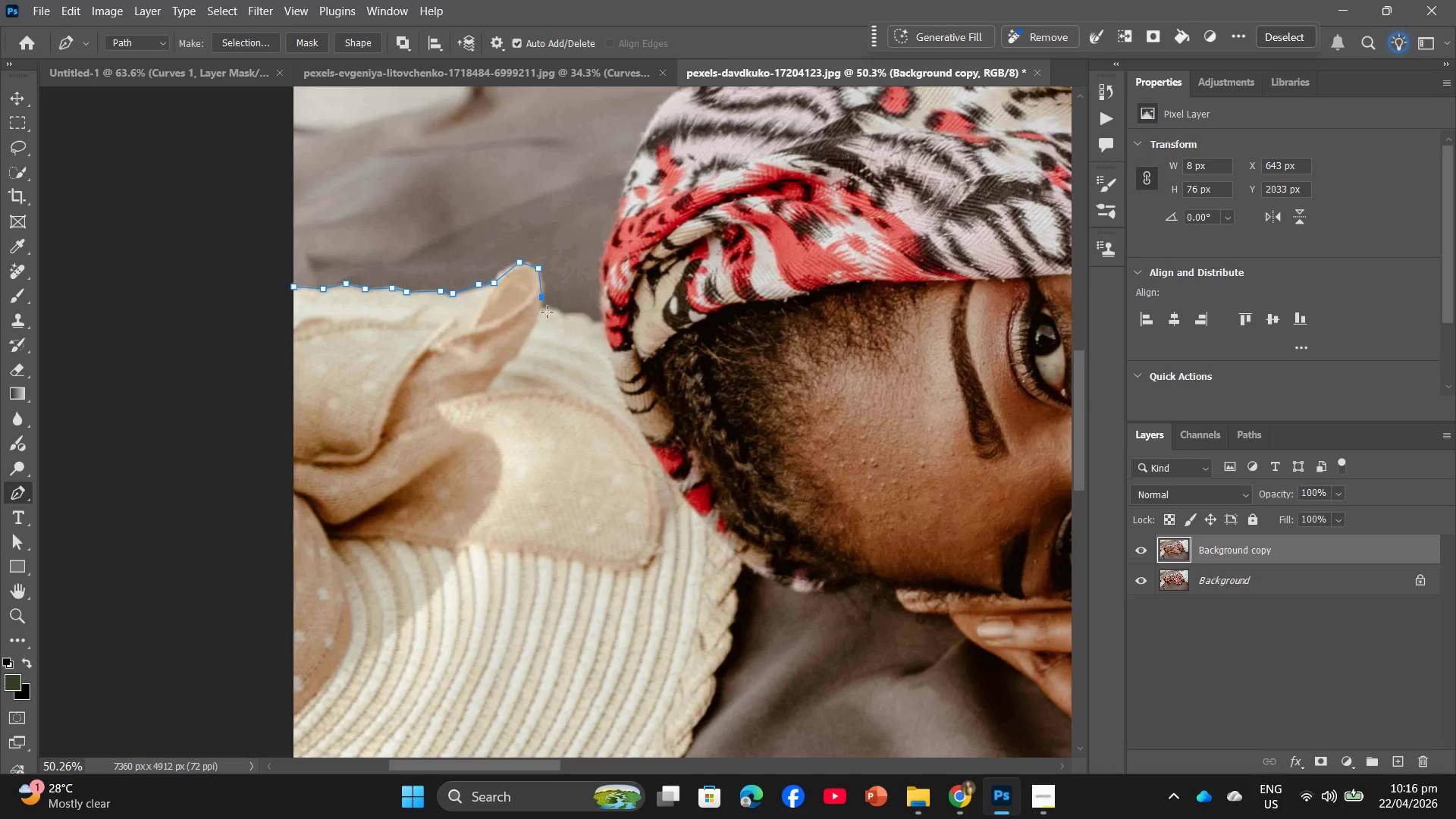 
left_click([547, 310])
 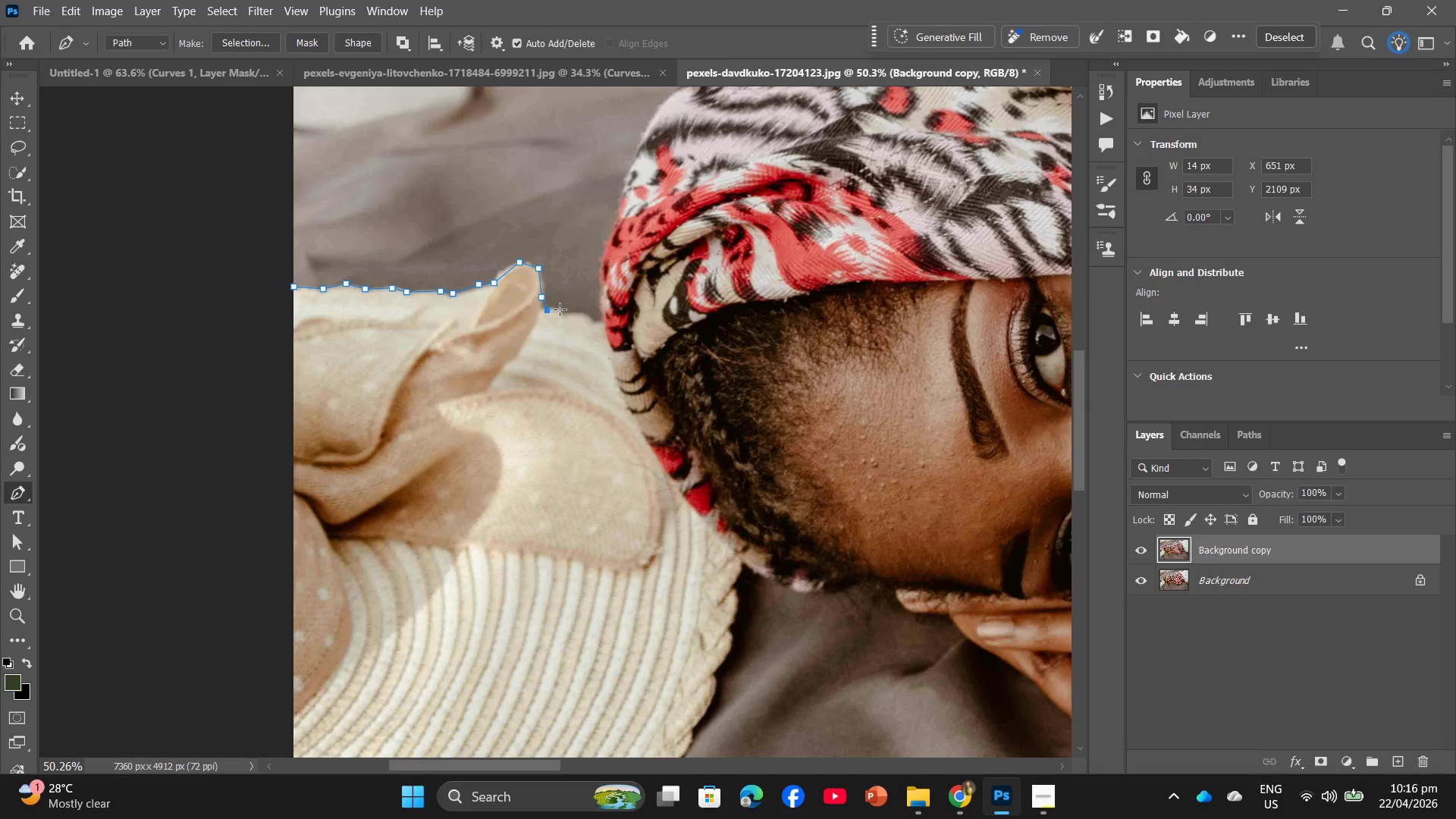 
left_click([560, 309])
 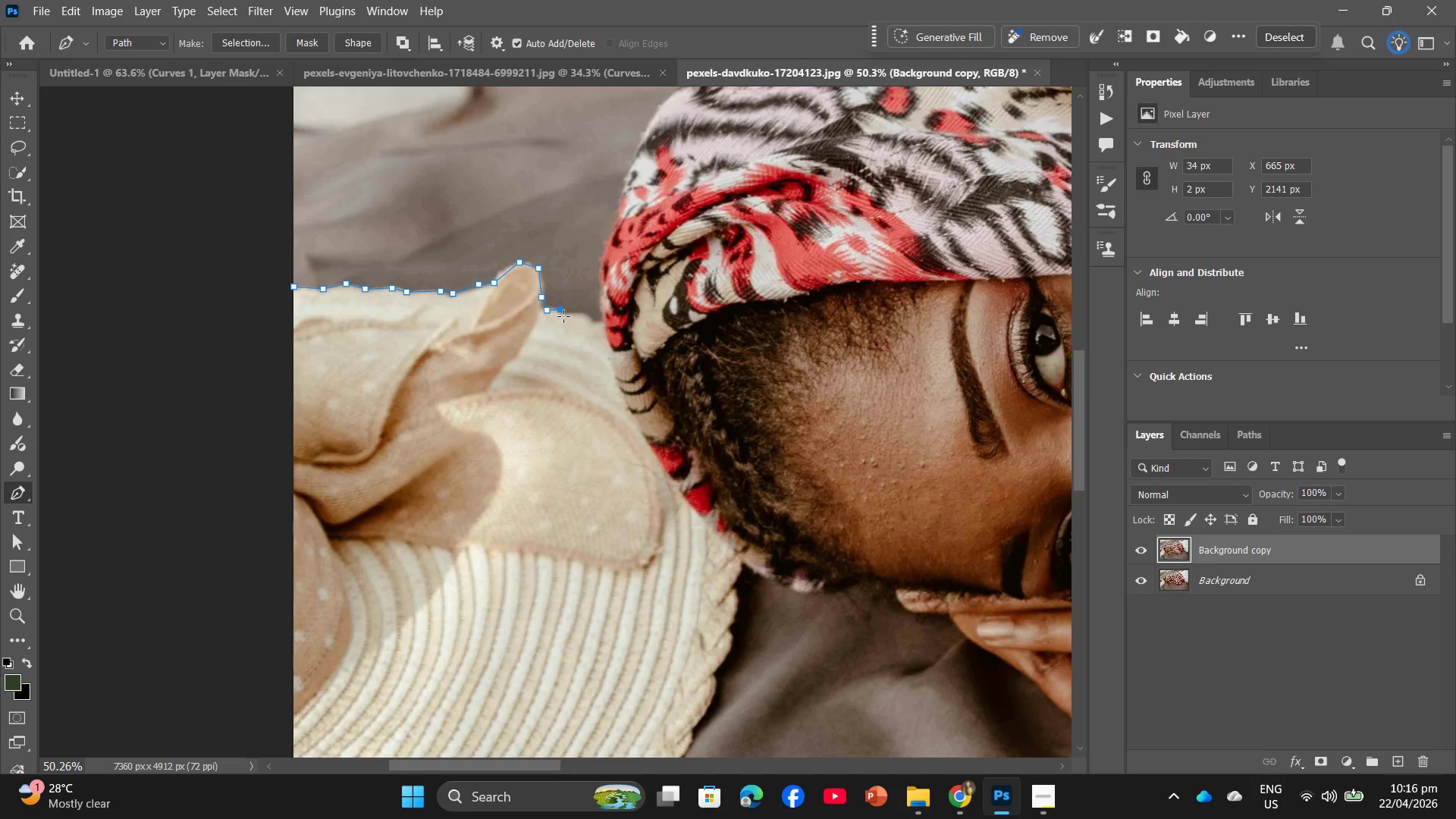 
double_click([563, 316])
 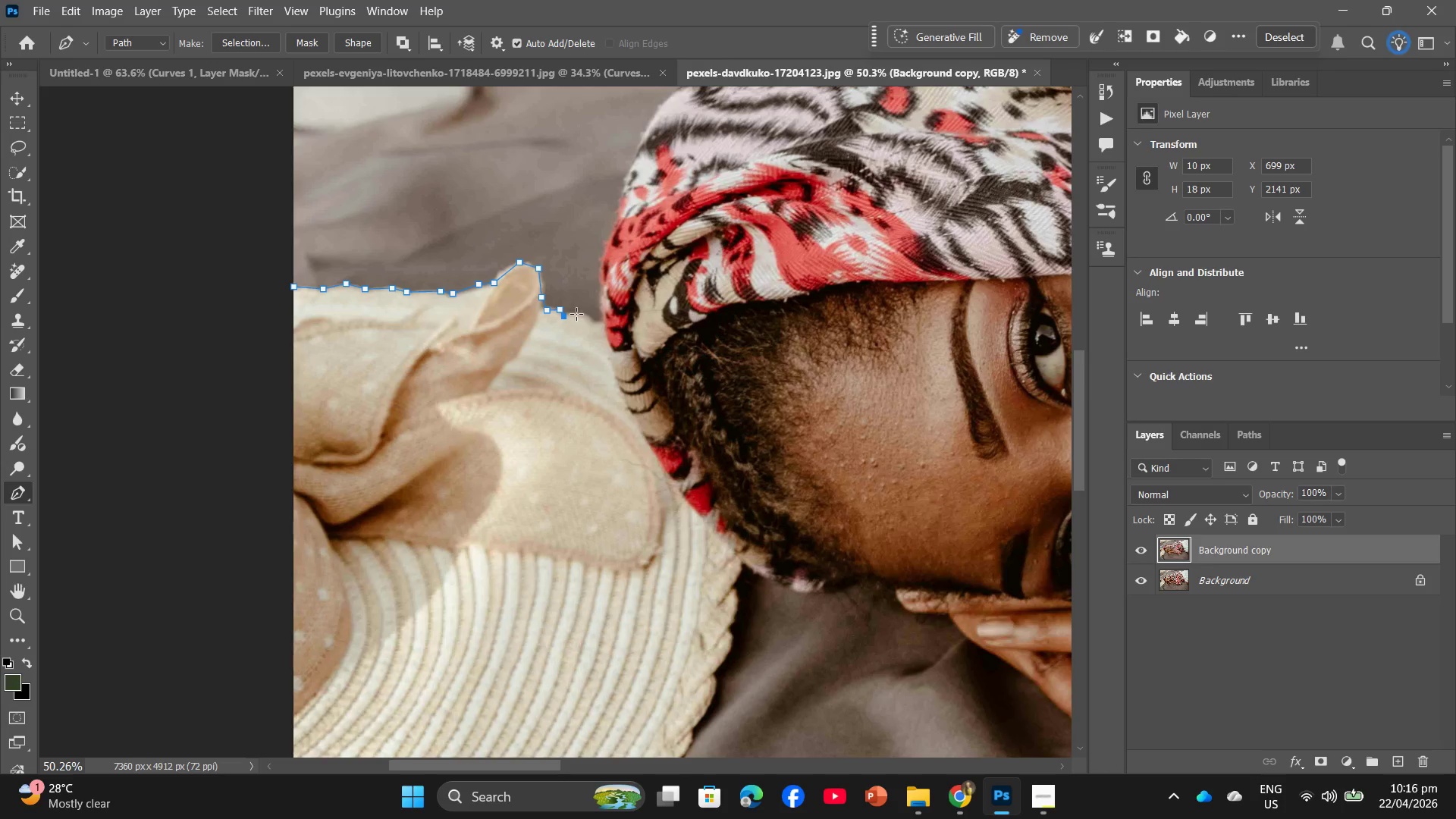 
triple_click([576, 314])
 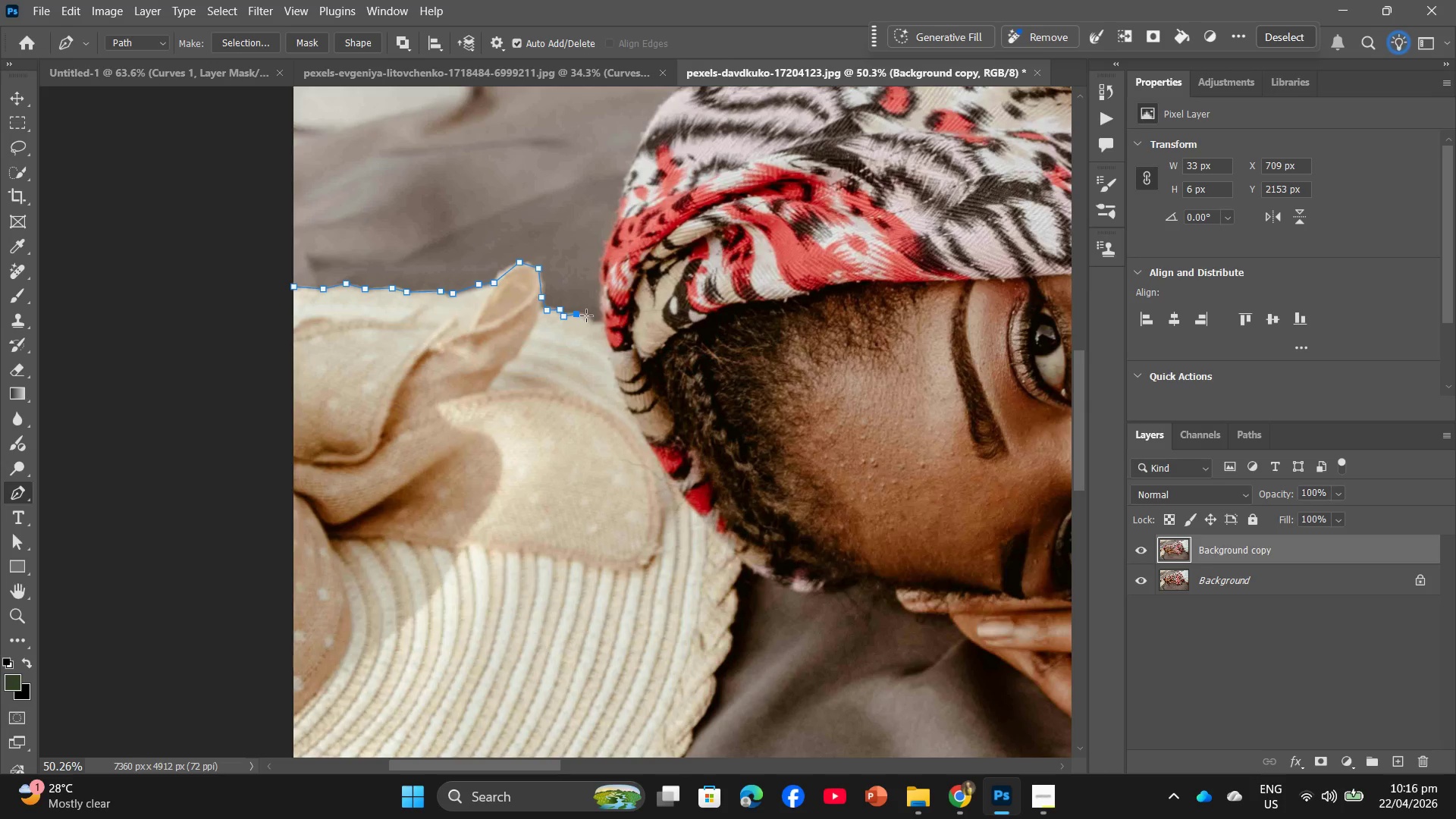 
triple_click([587, 318])
 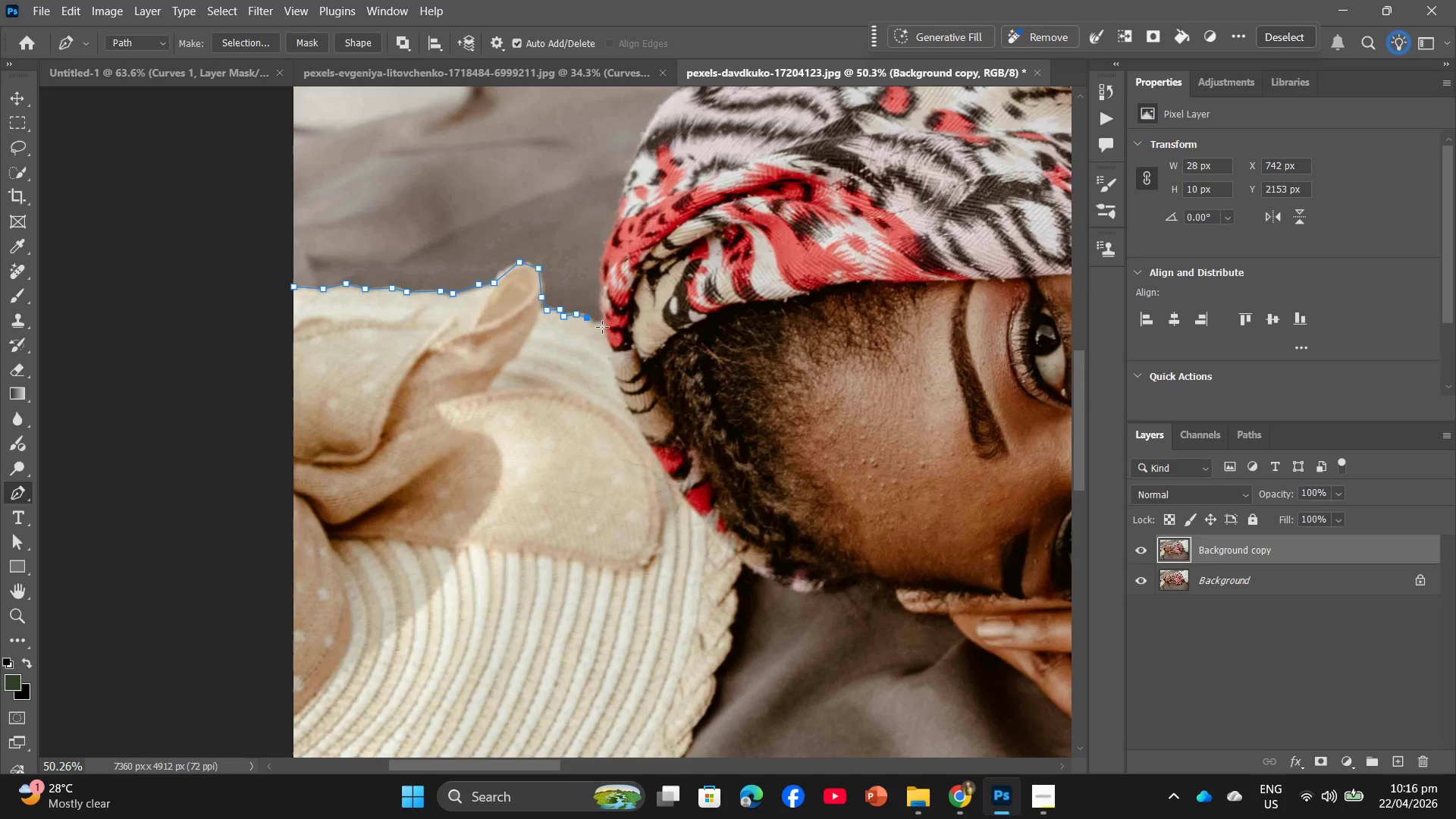 
triple_click([602, 327])
 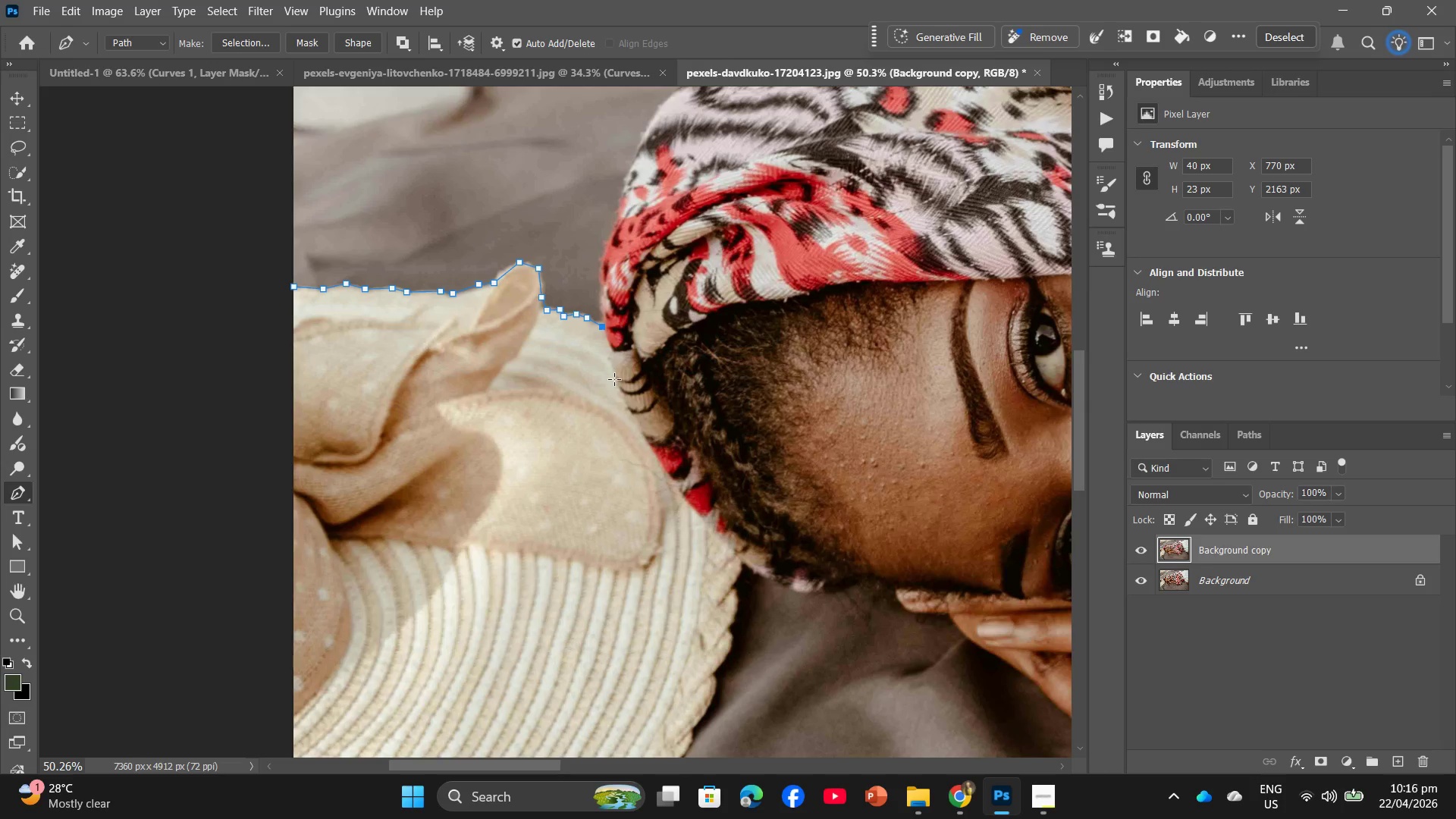 
left_click([614, 379])
 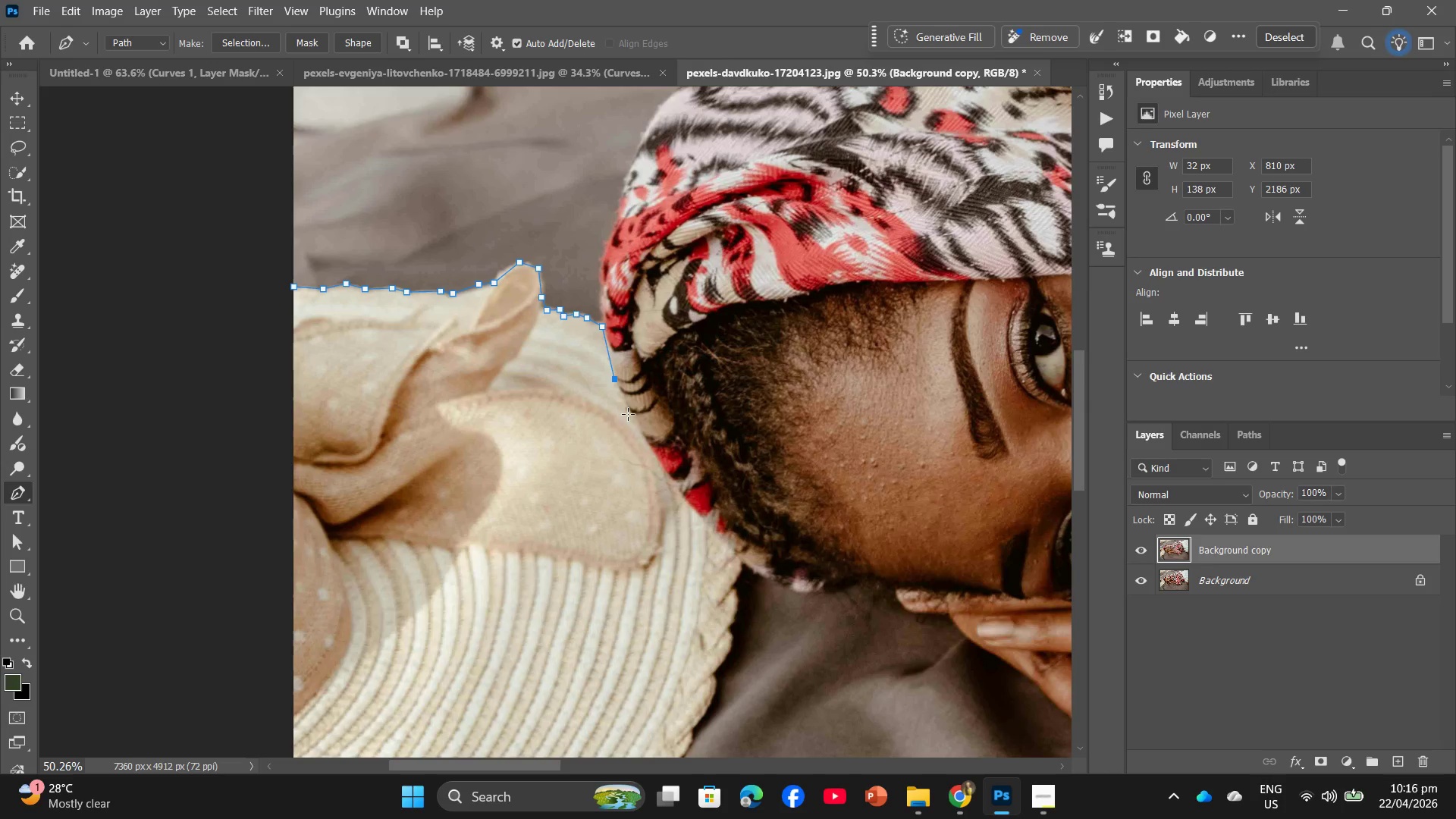 
left_click([630, 415])
 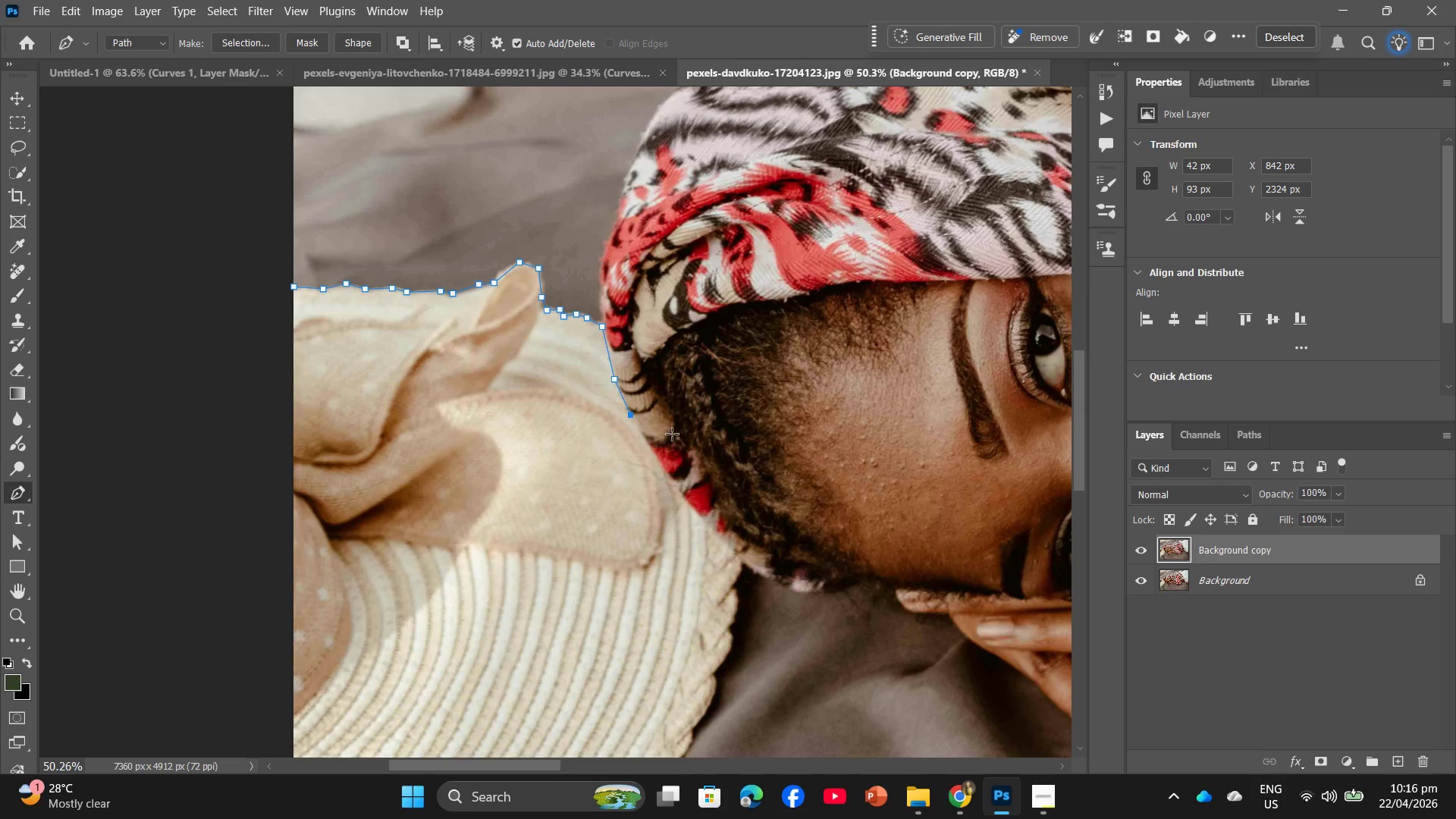 
scroll: coordinate [677, 449], scroll_direction: down, amount: 9.0
 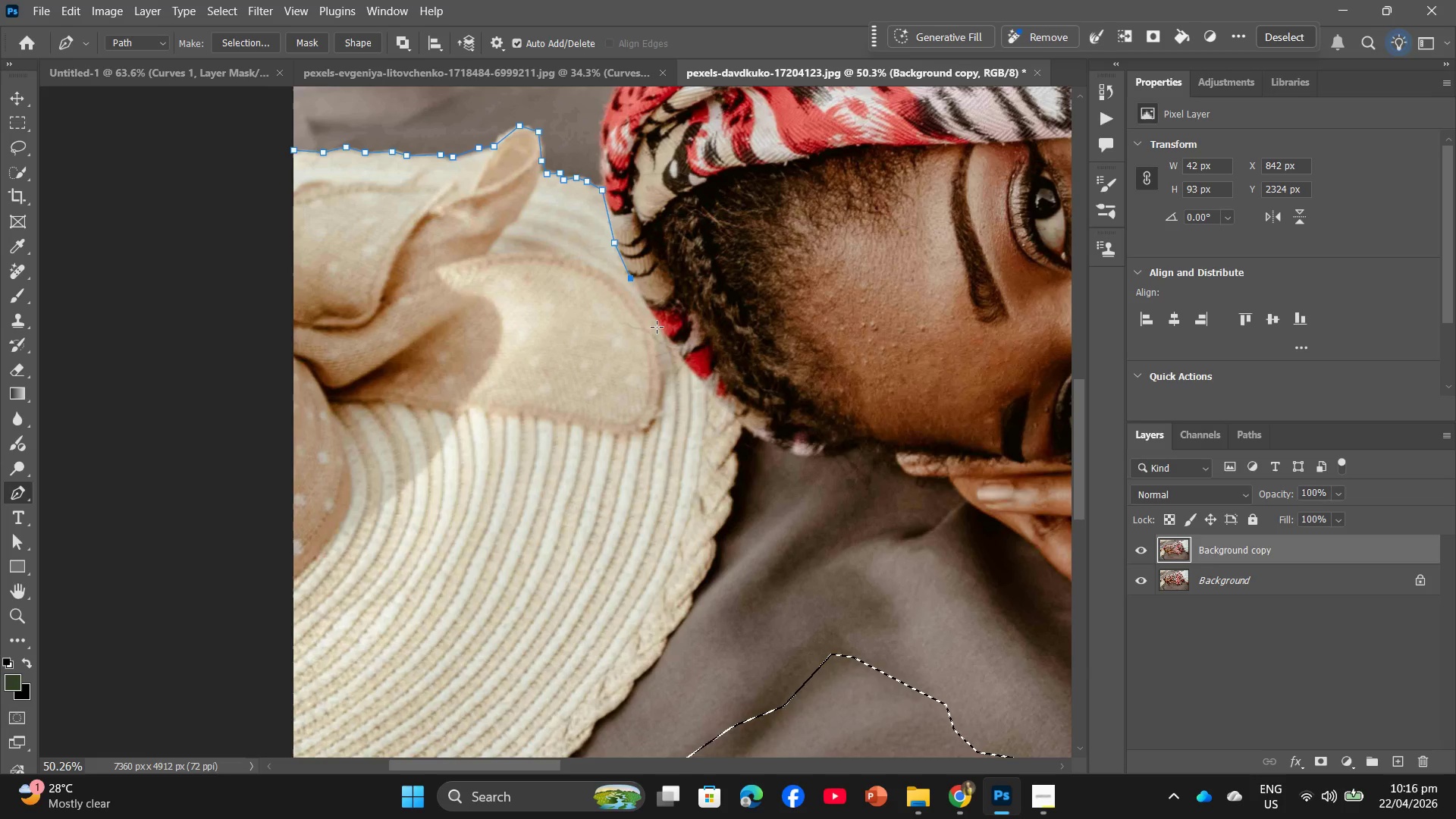 
left_click([657, 326])
 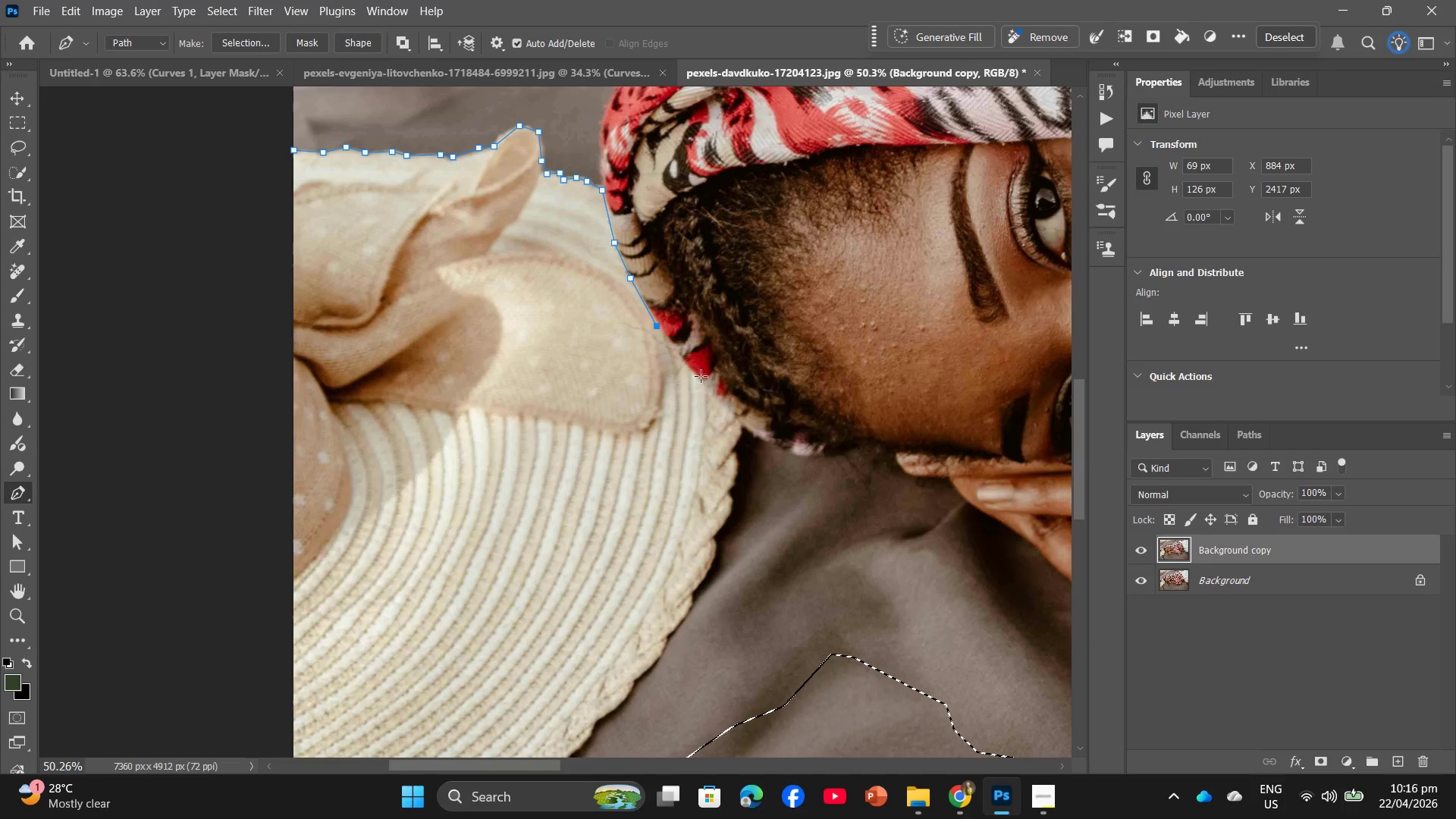 
left_click([695, 376])
 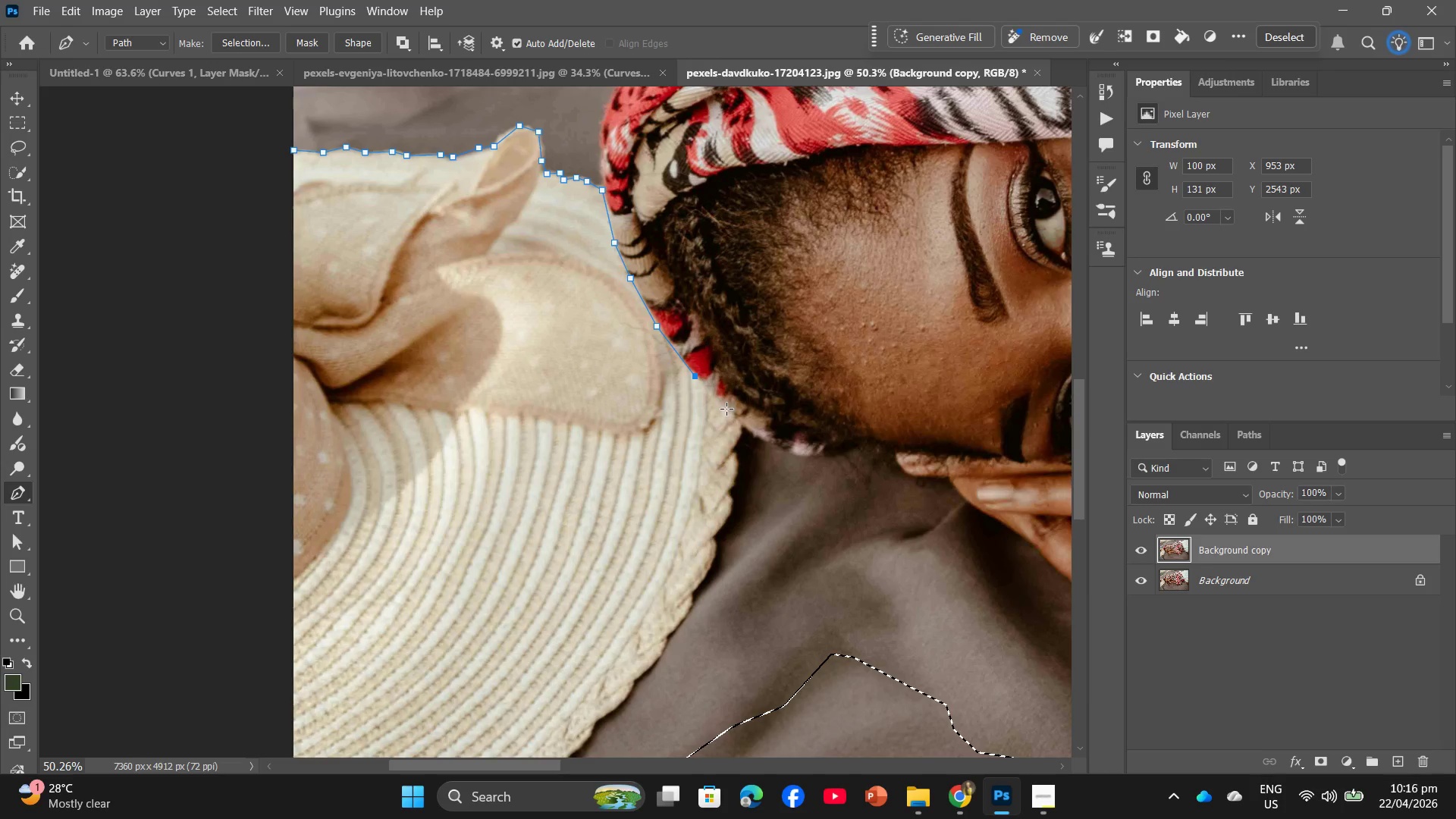 
left_click([726, 409])
 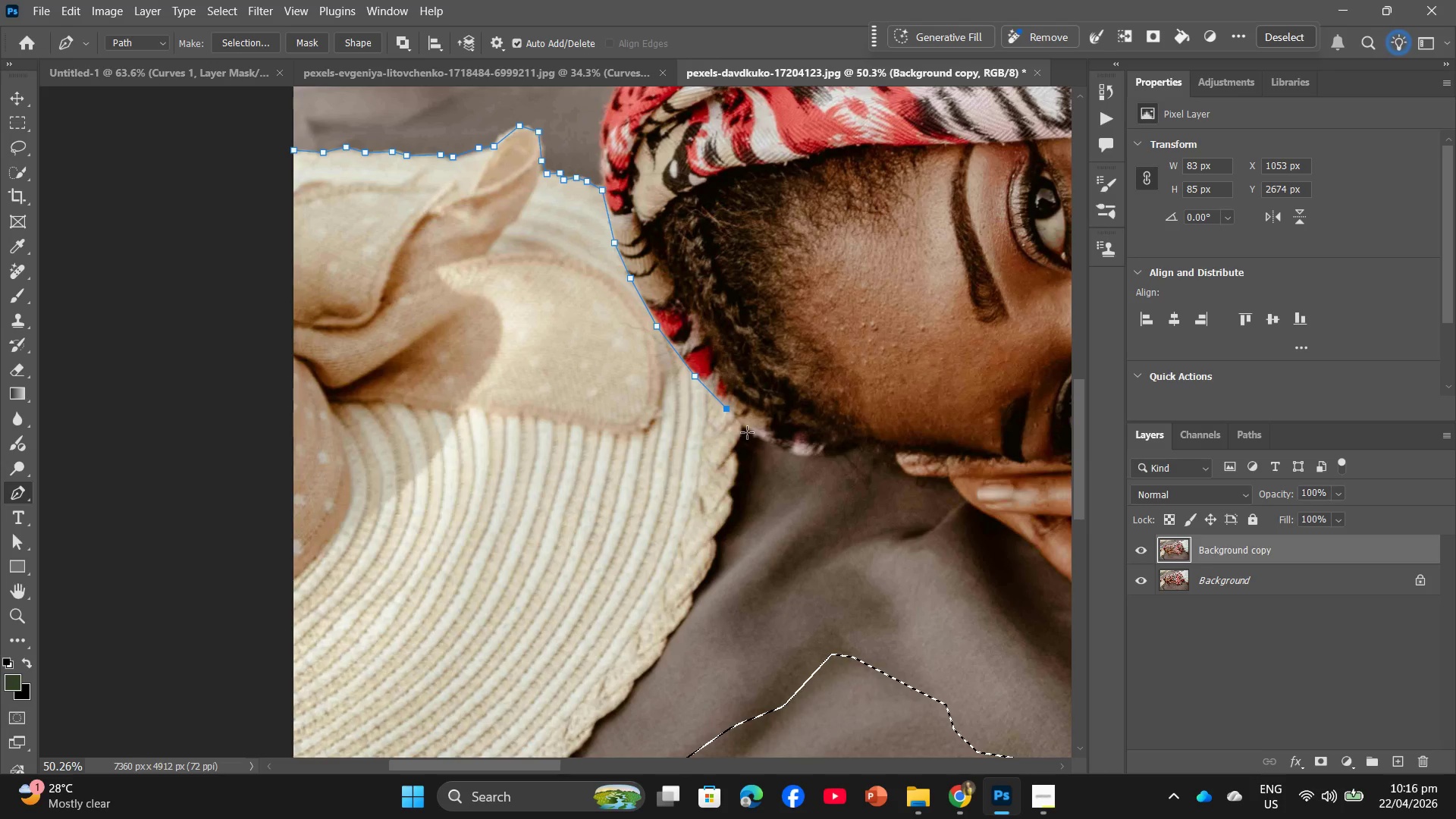 
left_click([741, 429])
 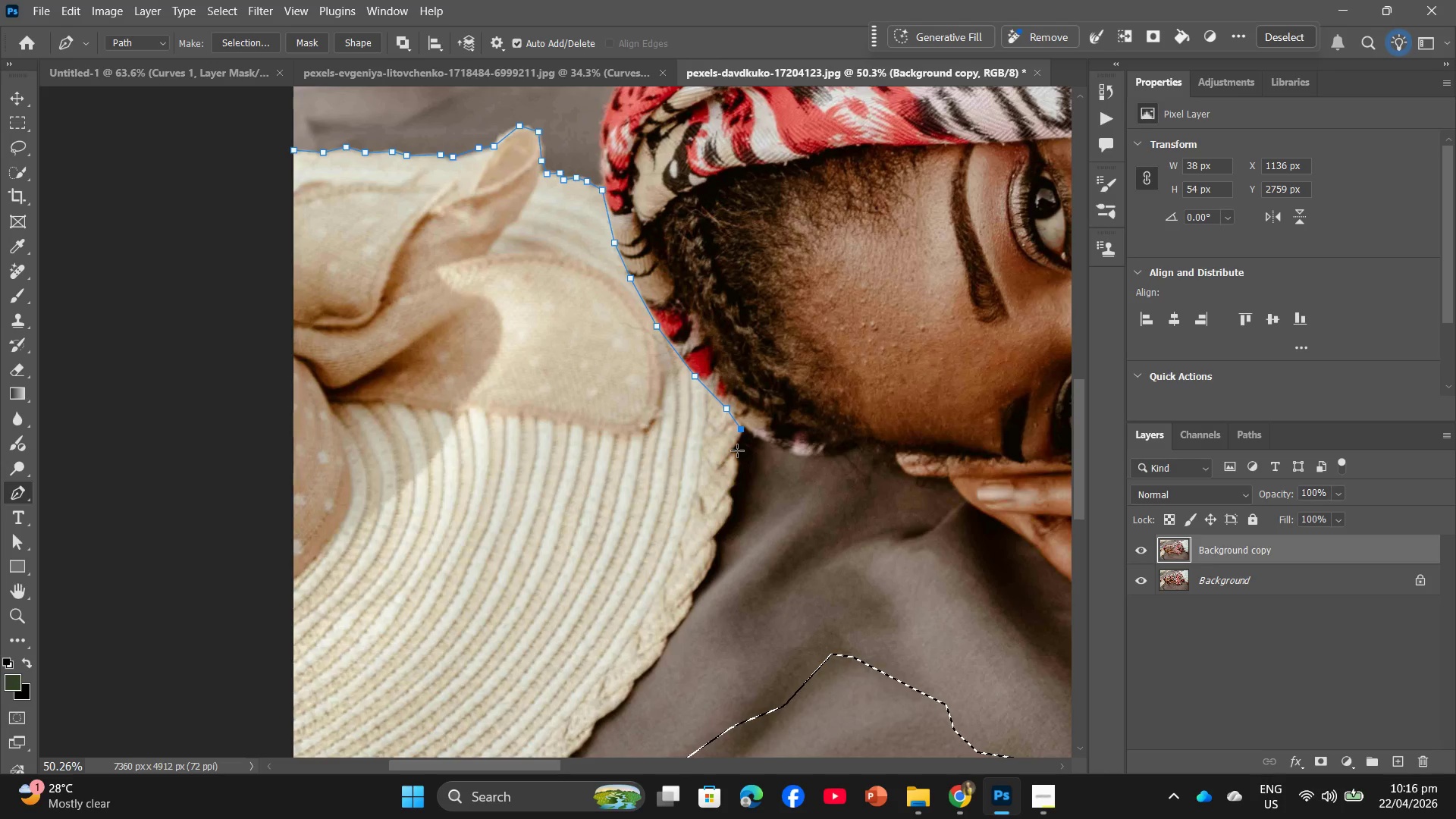 
left_click([736, 452])
 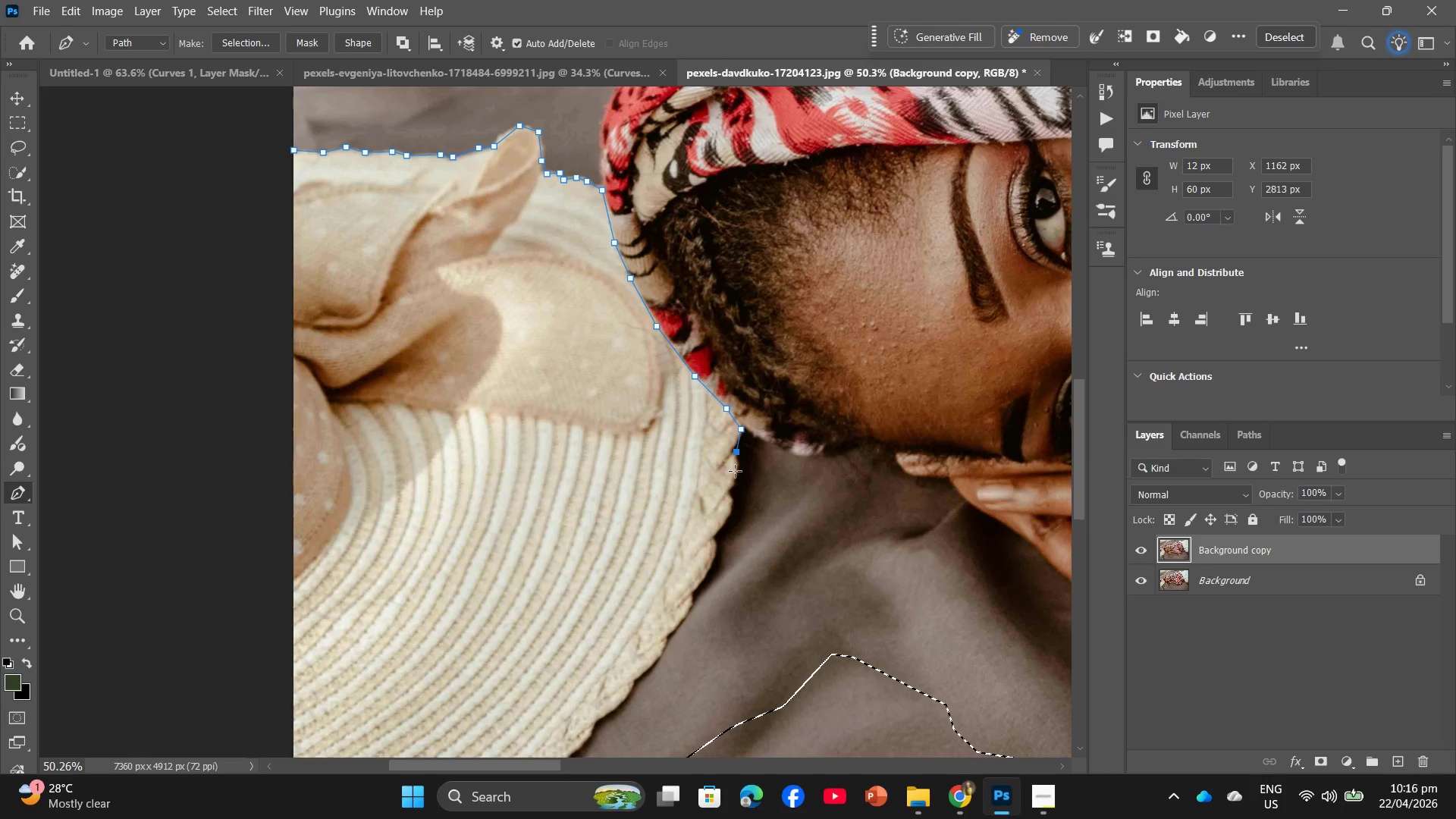 
left_click([735, 472])
 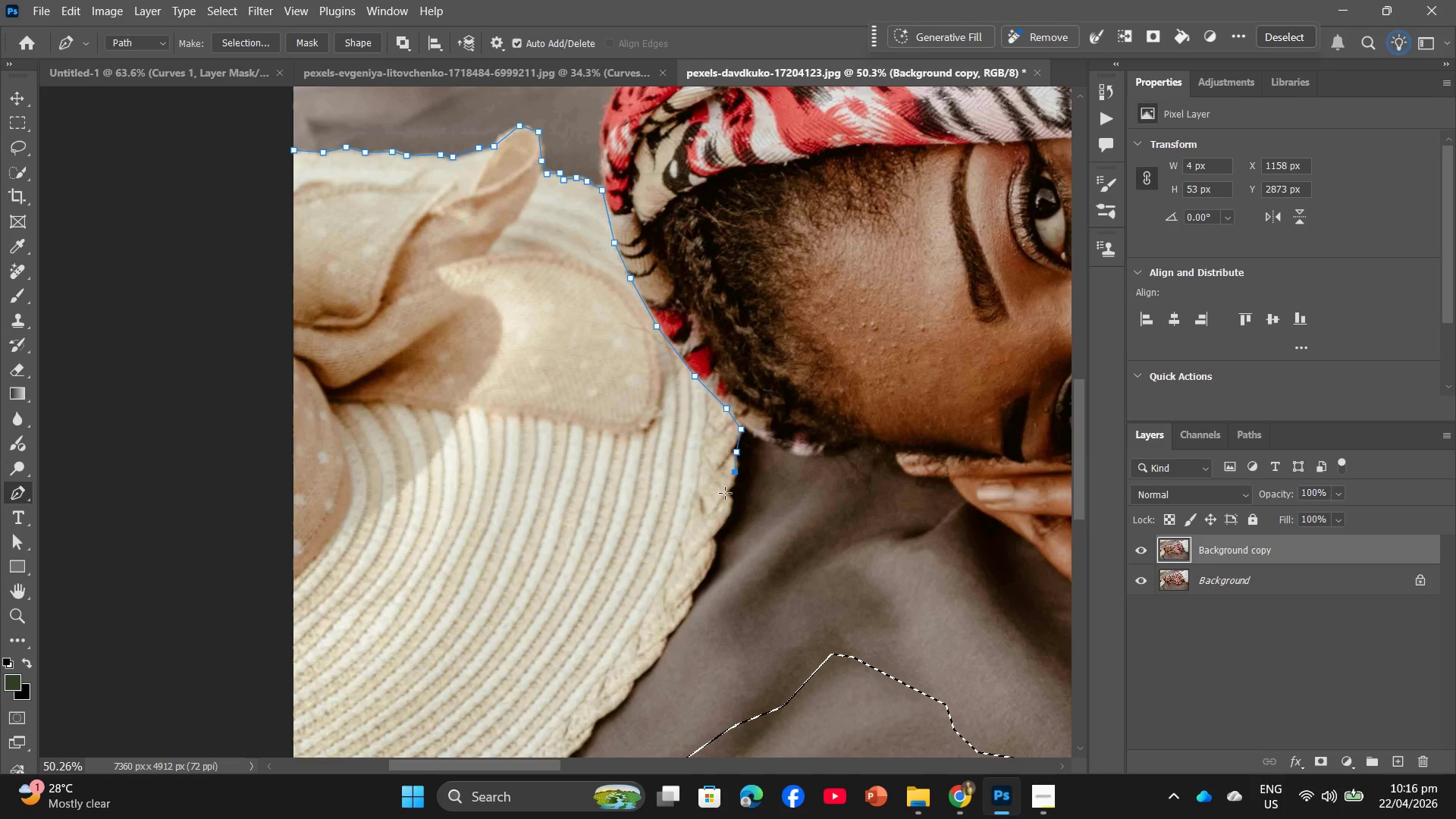 
left_click([725, 493])
 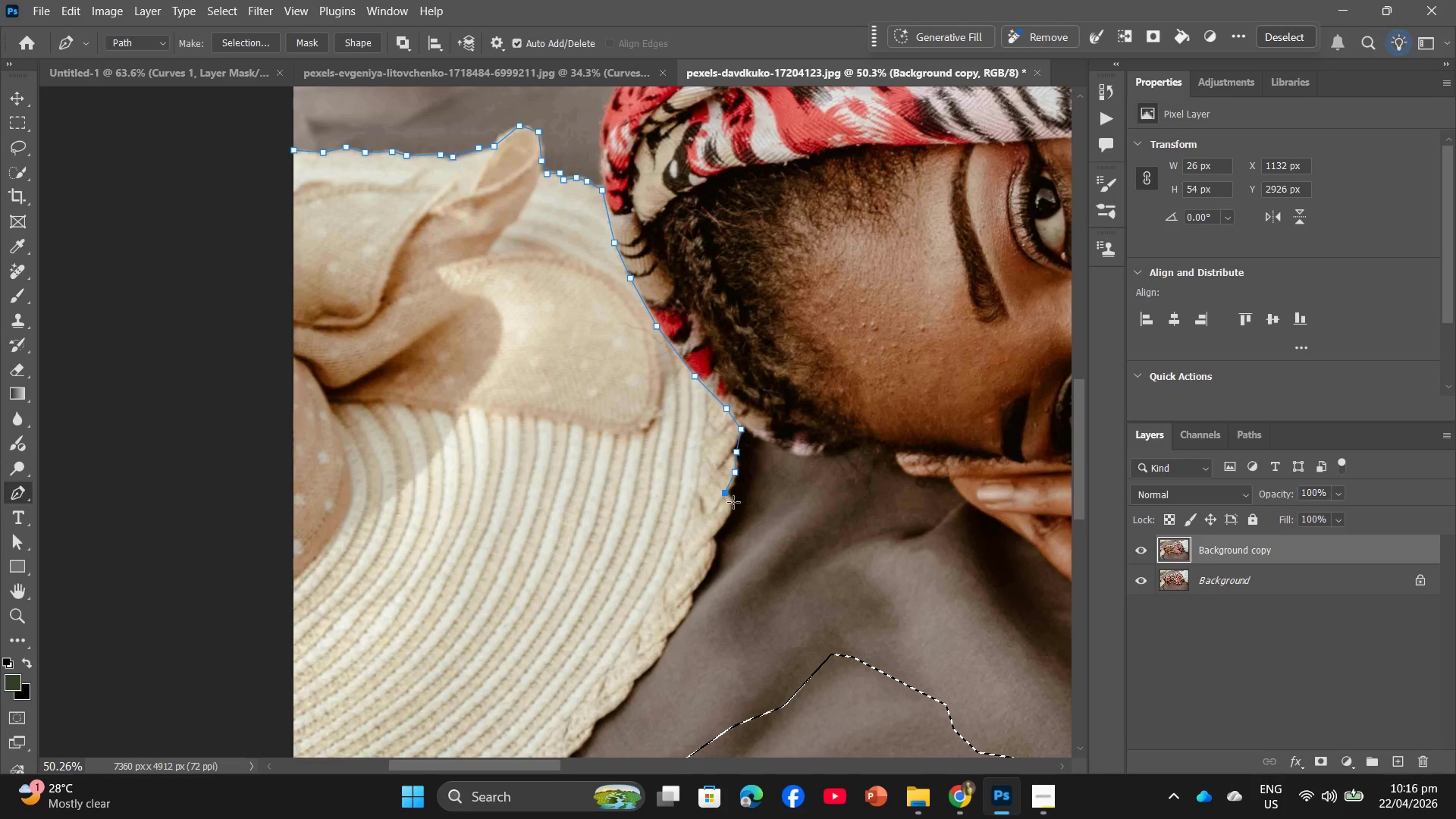 
left_click([733, 508])
 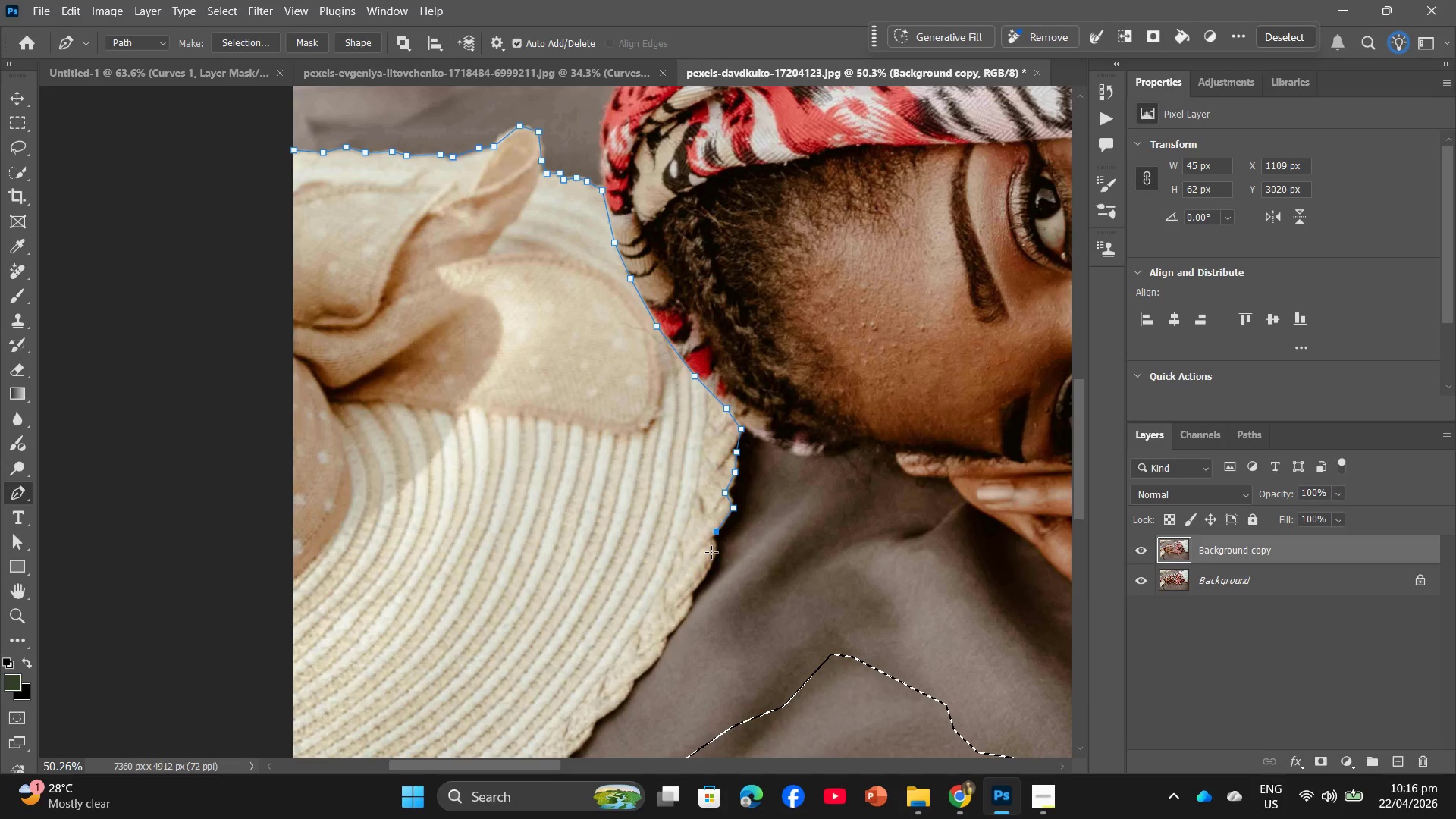 
left_click([715, 551])
 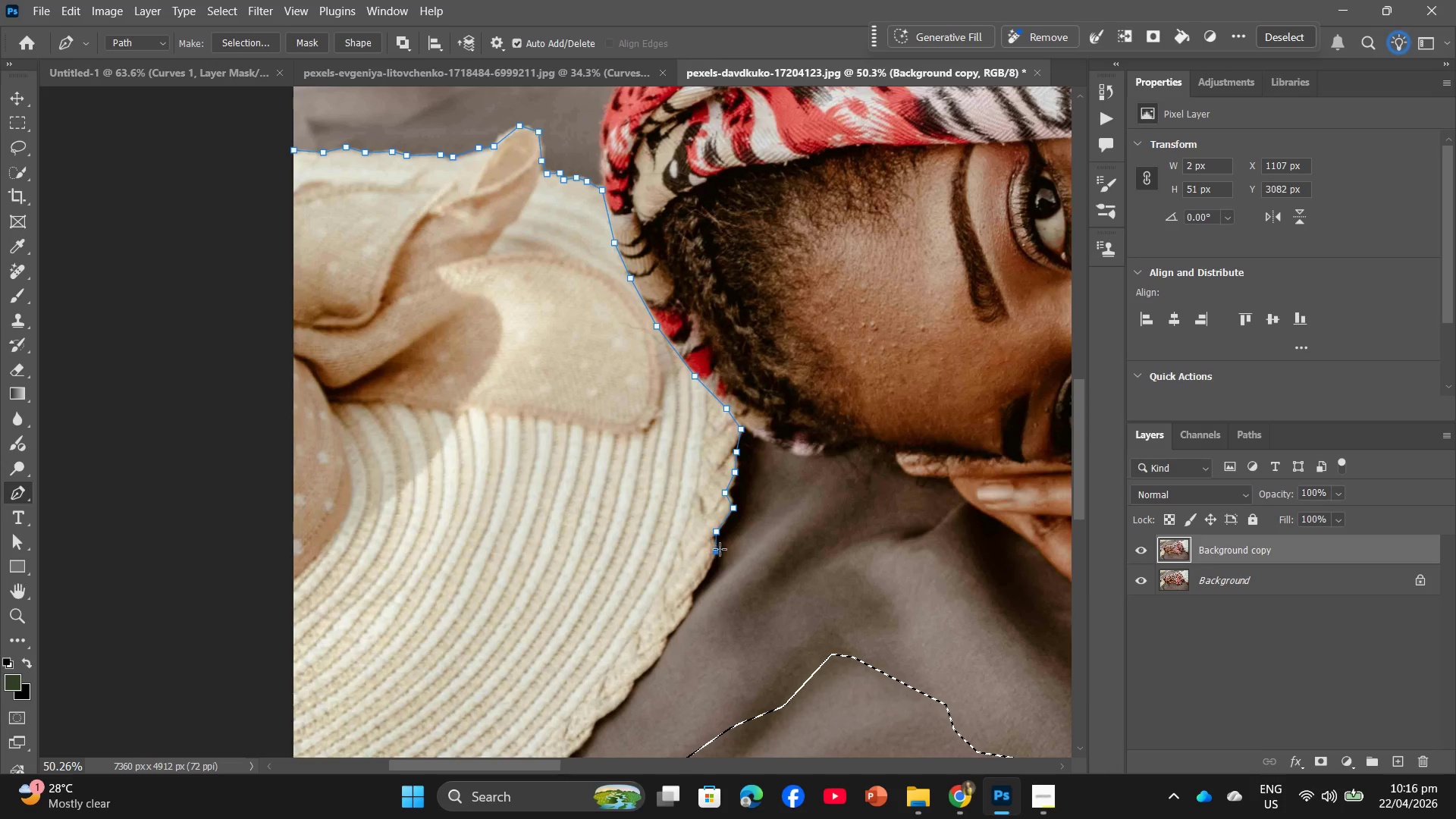 
scroll: coordinate [739, 544], scroll_direction: down, amount: 4.0
 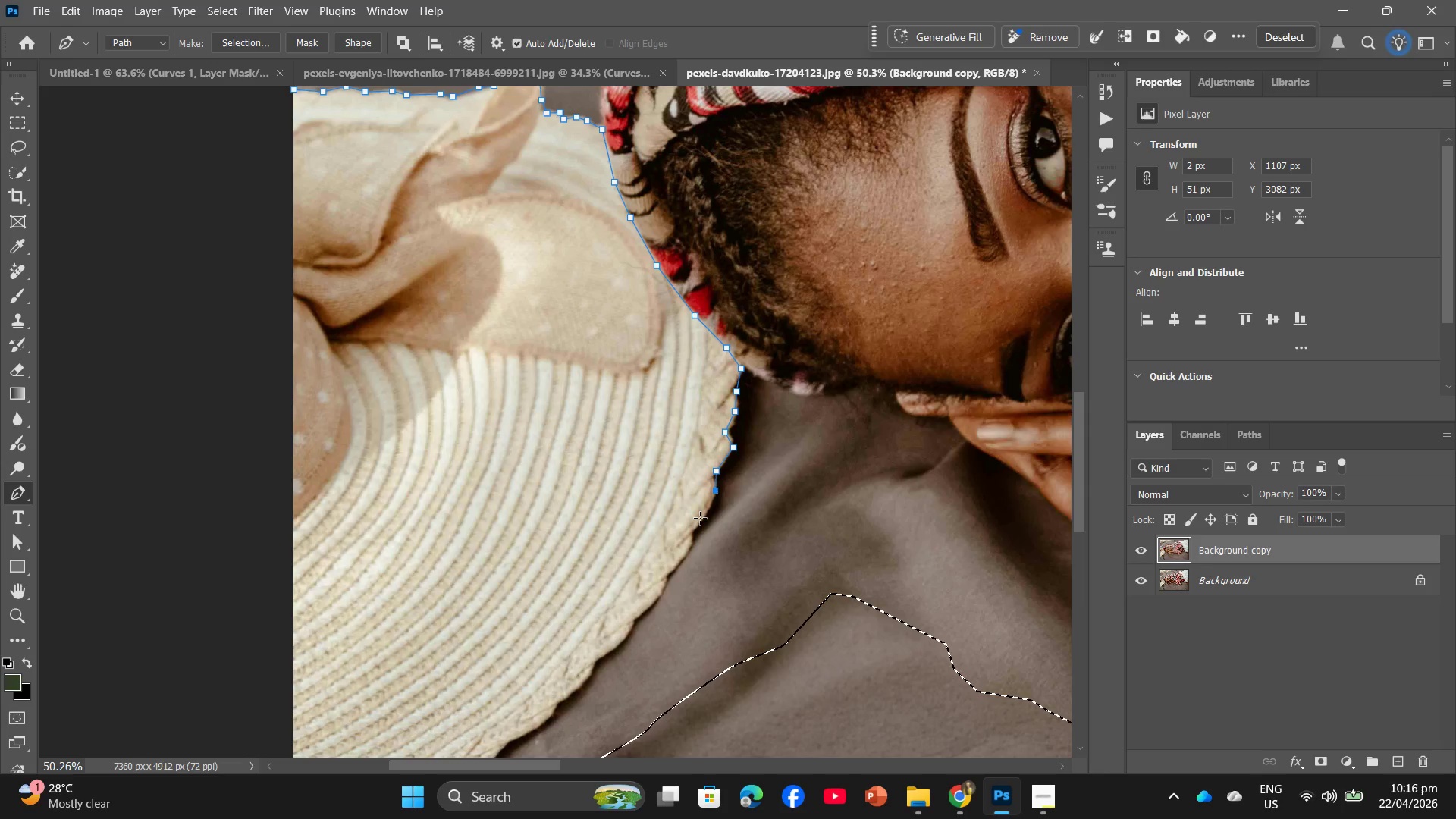 
left_click([692, 519])
 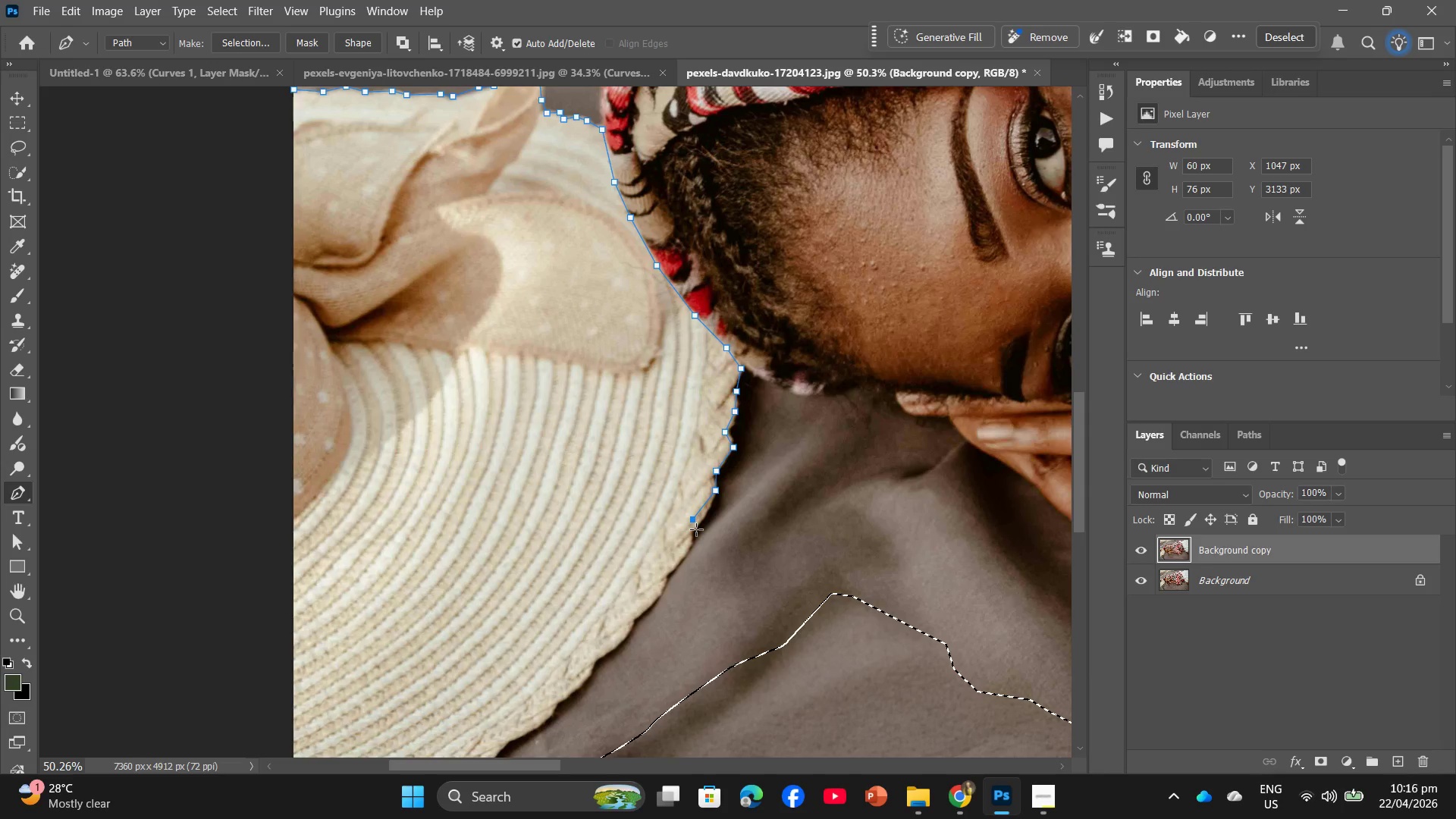 
key(Control+ControlLeft)
 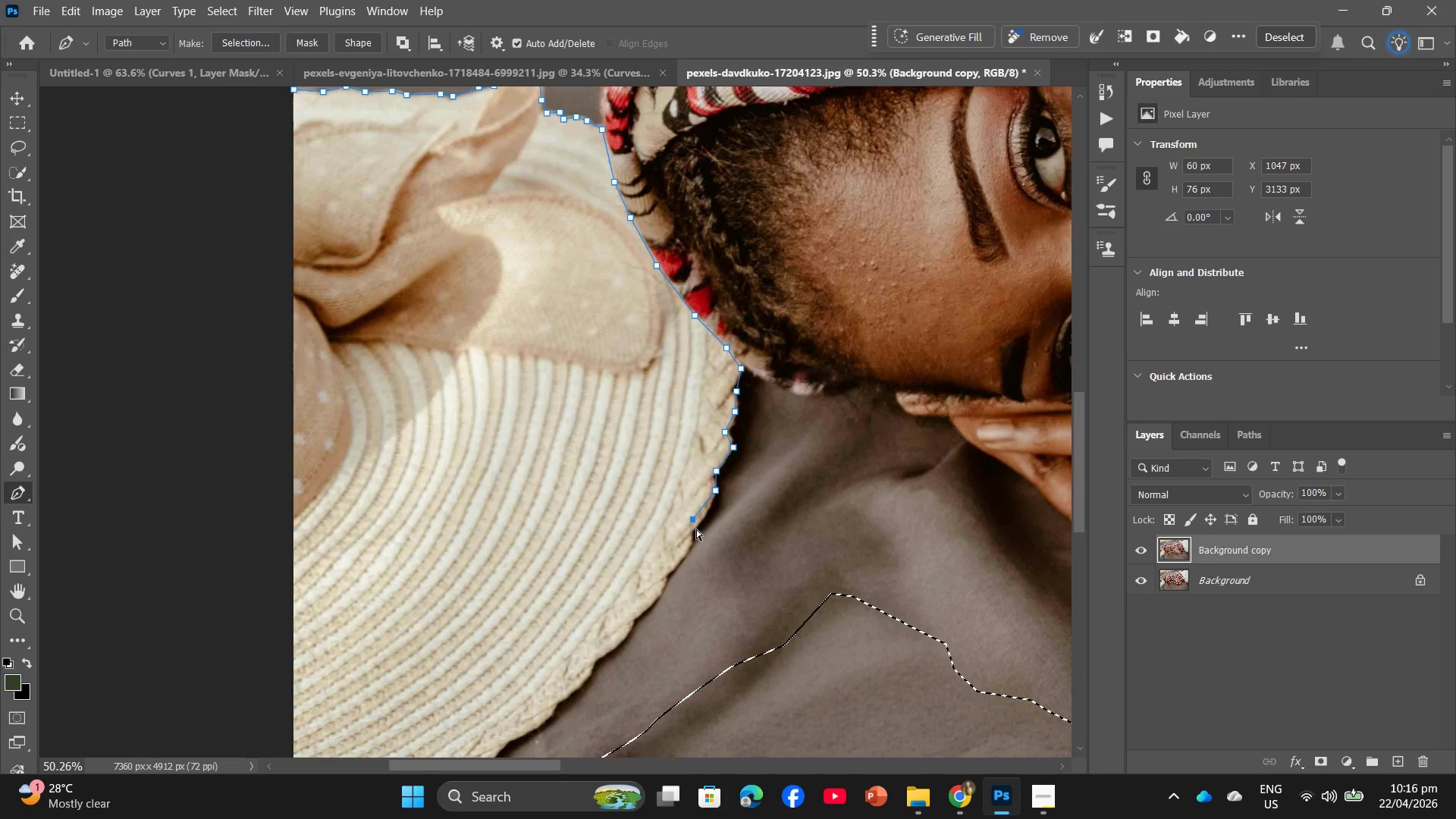 
key(Control+Z)
 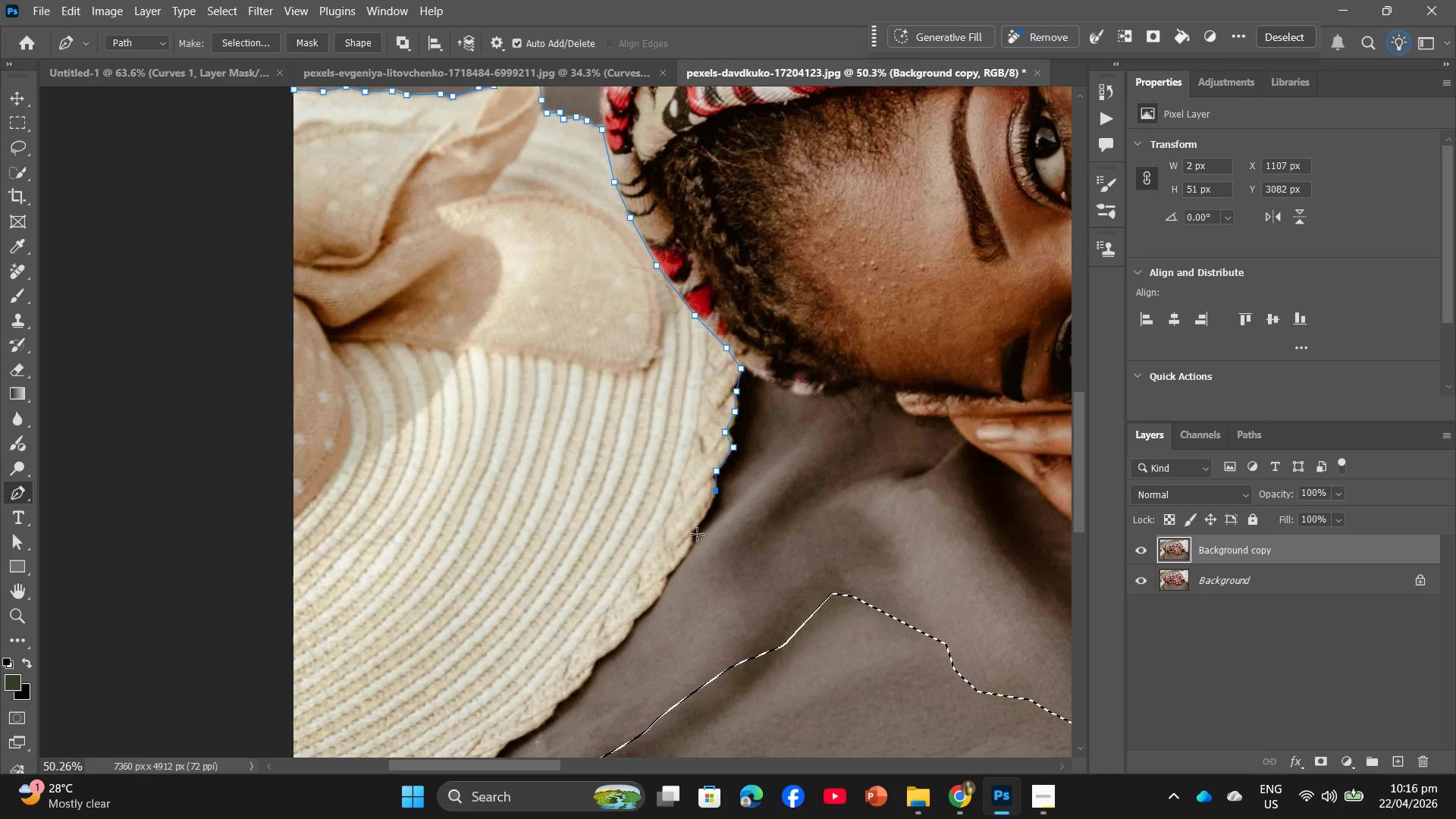 
left_click([696, 529])
 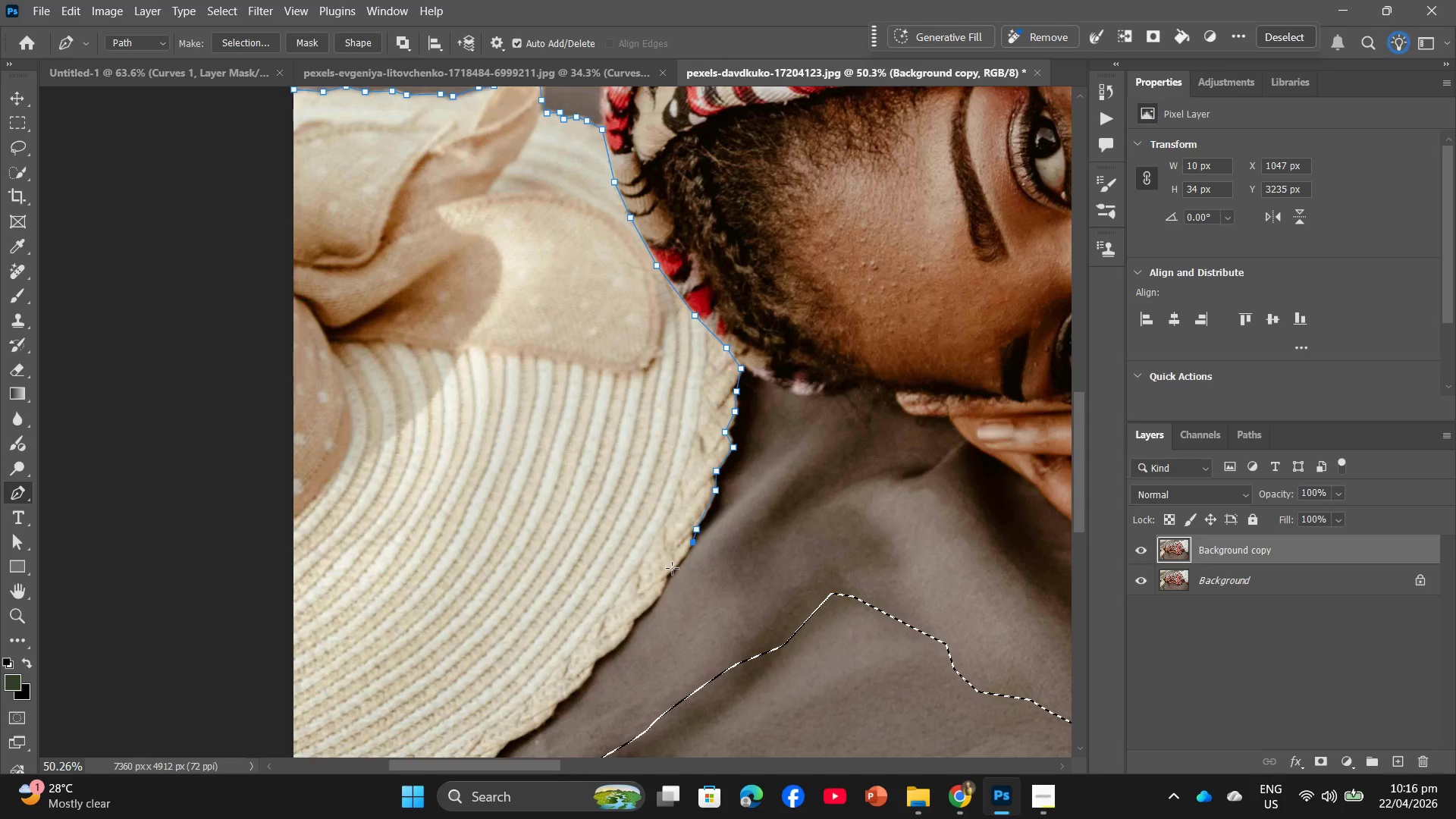 
left_click([665, 579])
 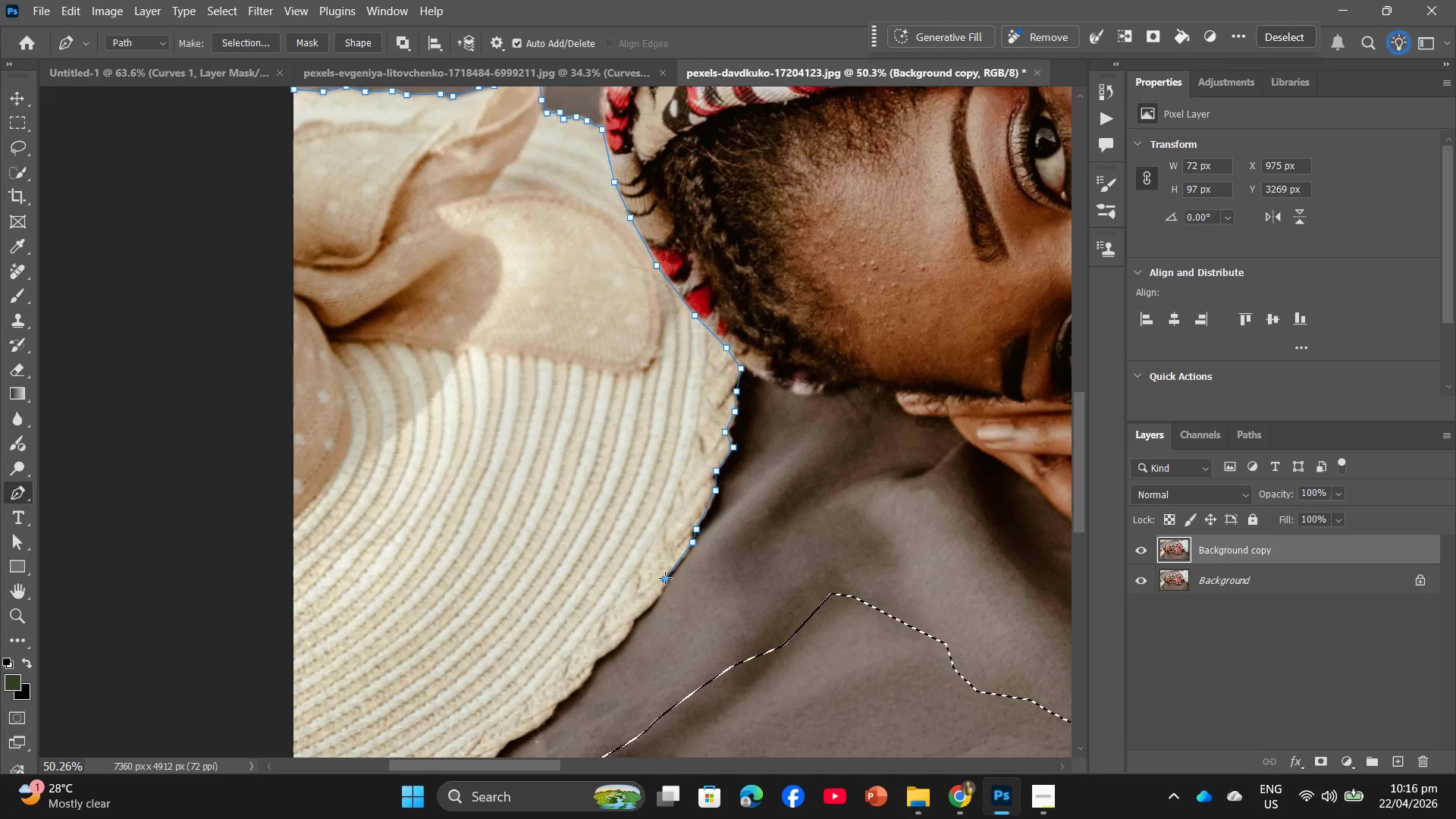 
scroll: coordinate [673, 535], scroll_direction: down, amount: 9.0
 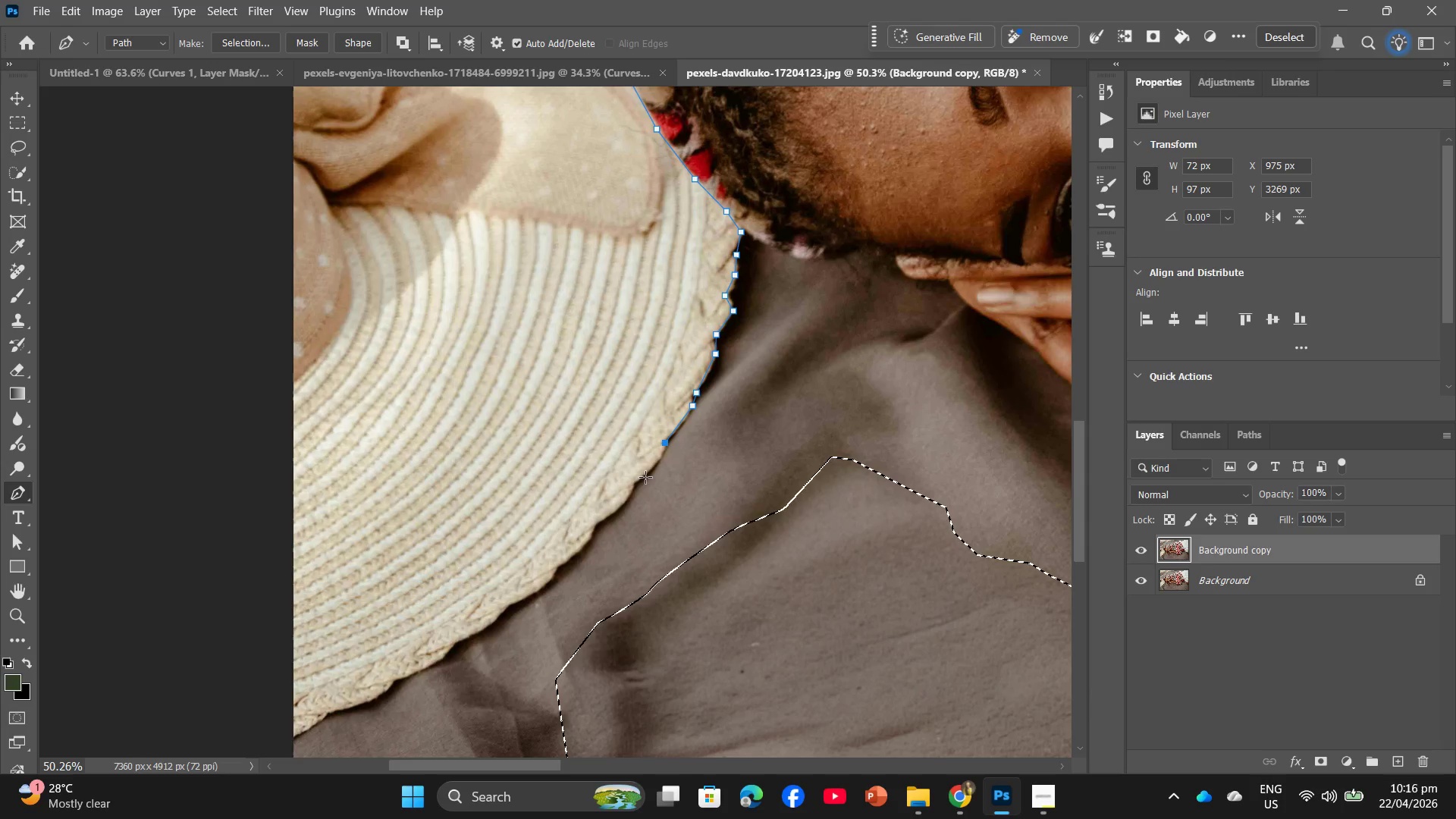 
left_click([638, 477])
 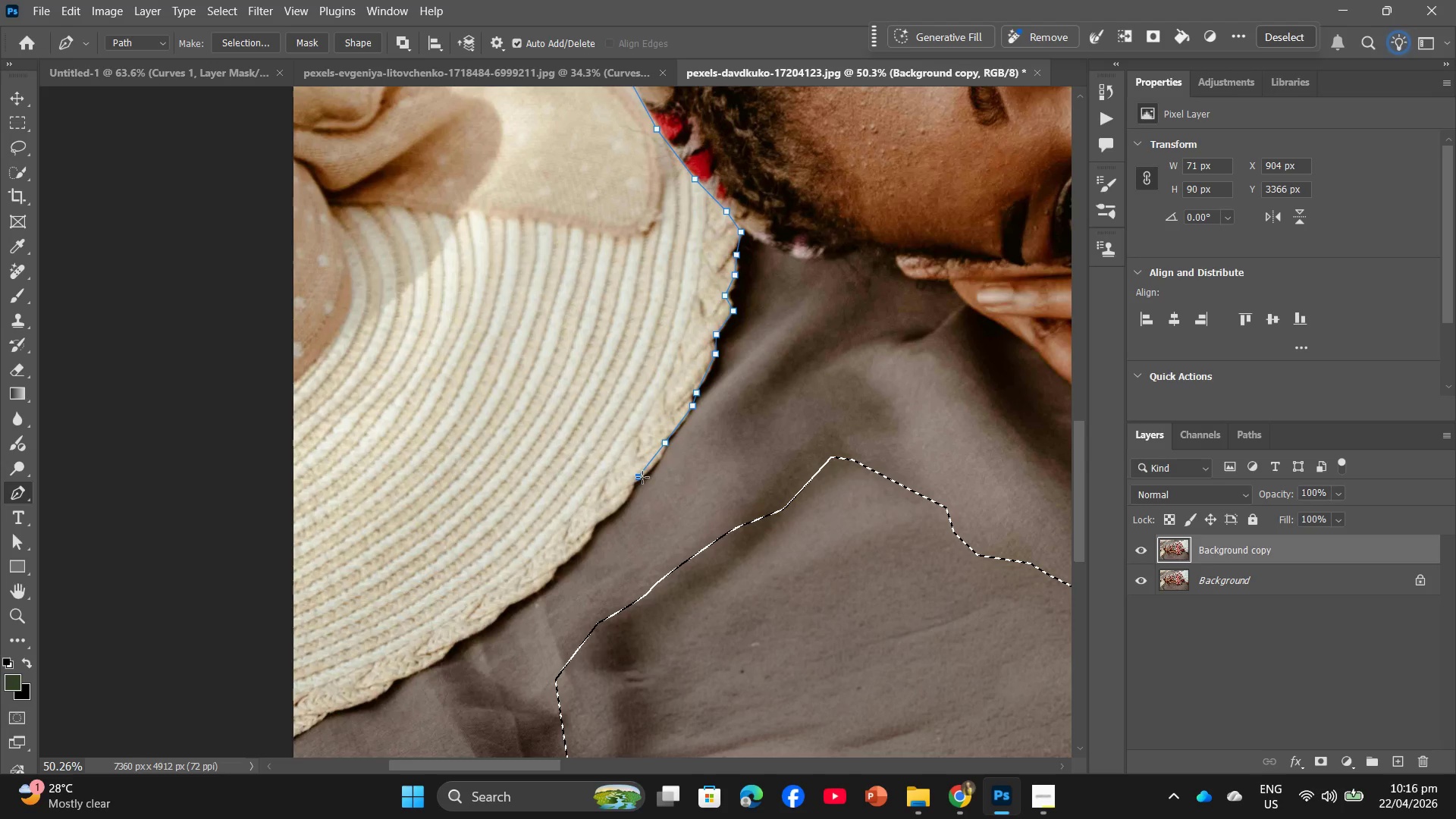 
key(Control+Z)
 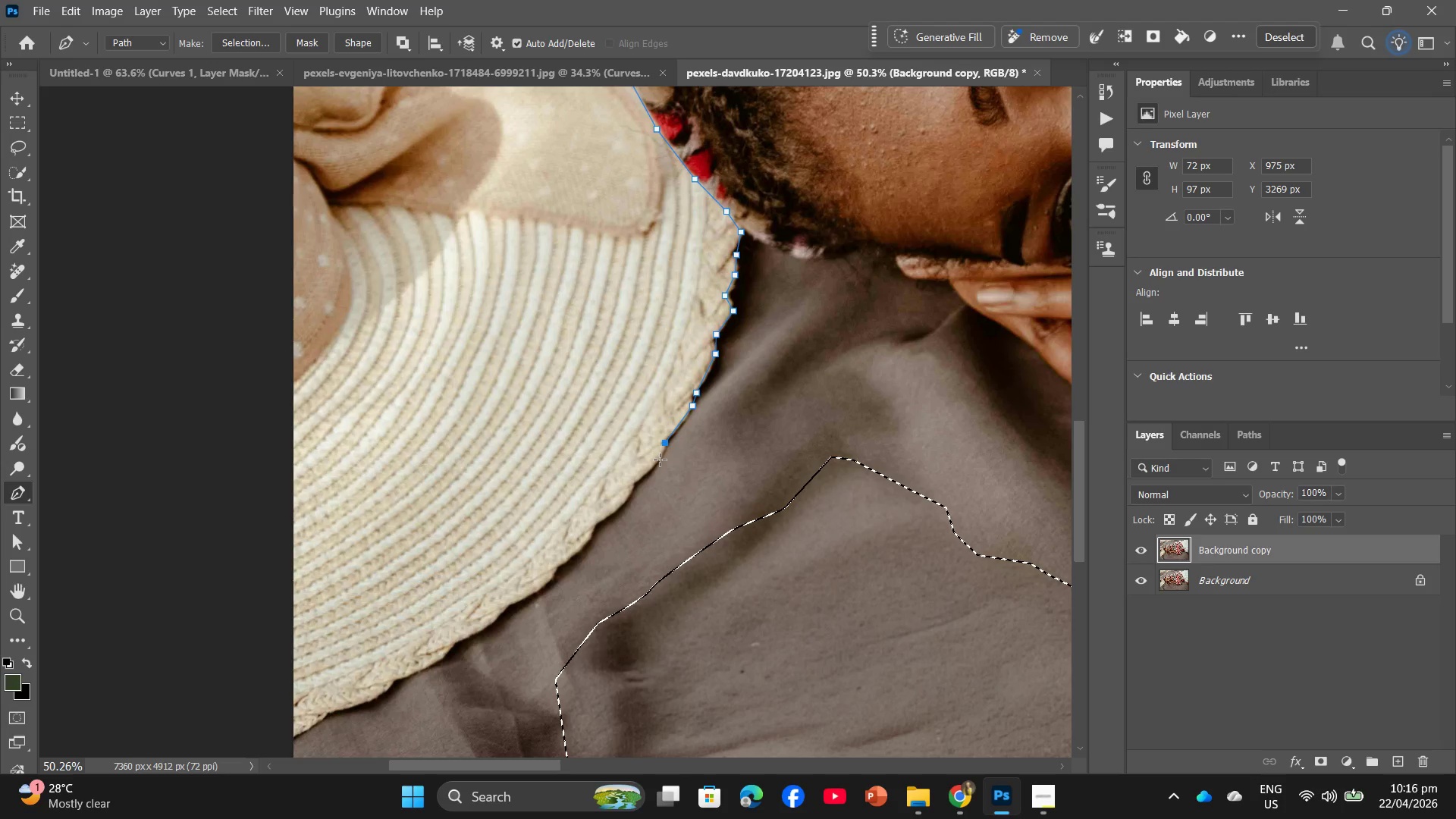 
left_click([660, 460])
 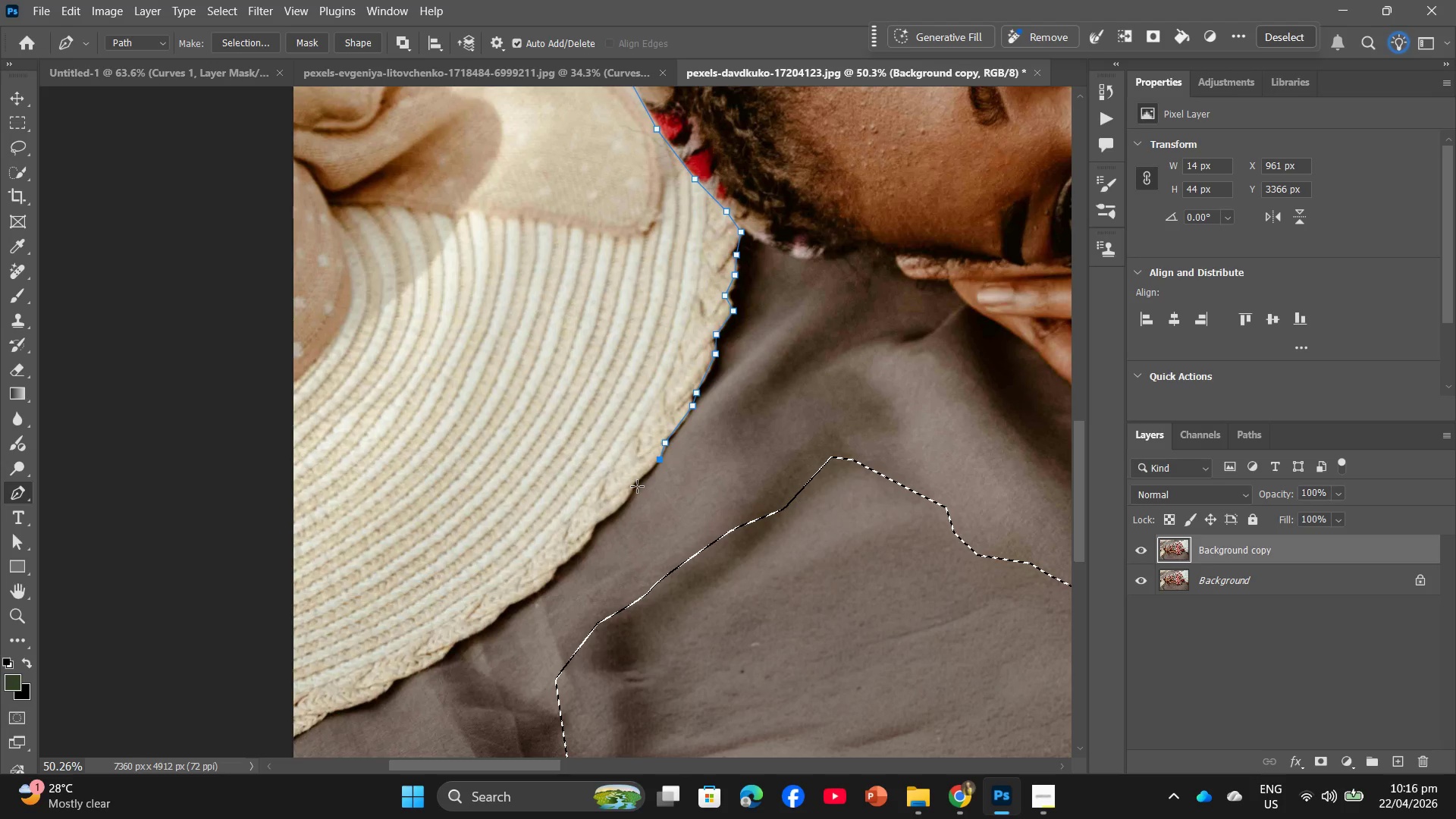 
left_click([636, 482])
 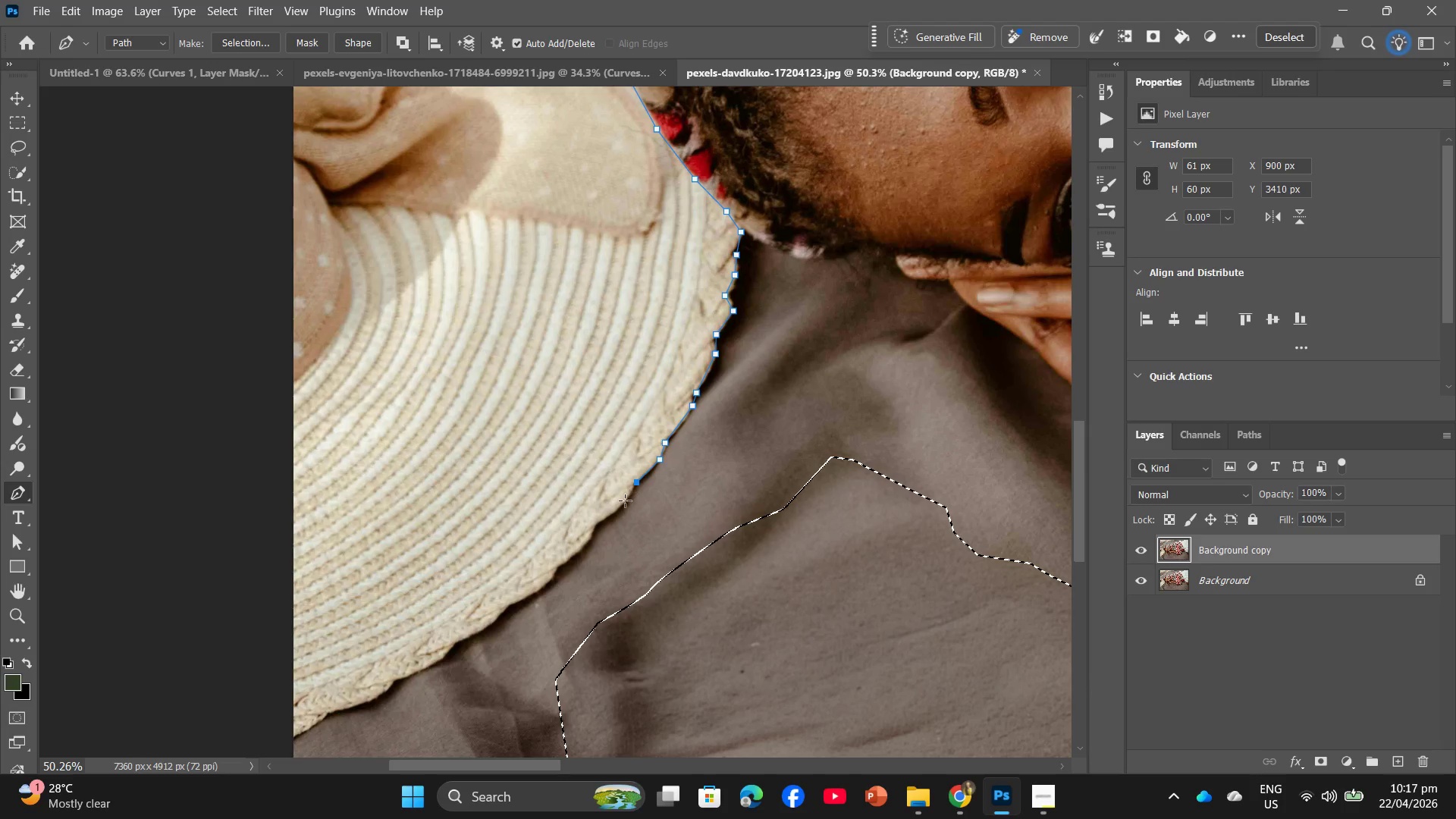 
left_click([625, 500])
 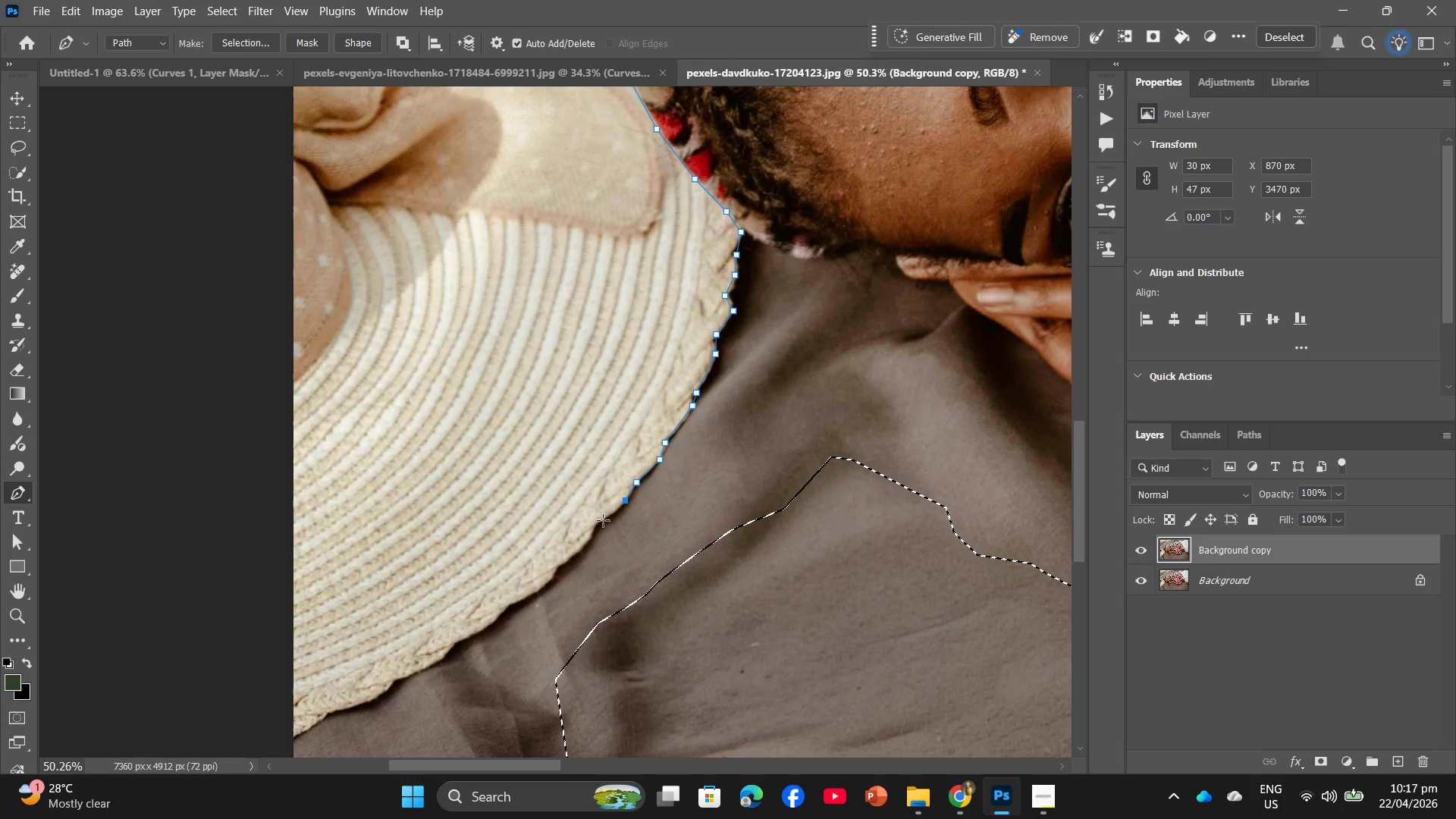 
left_click([601, 521])
 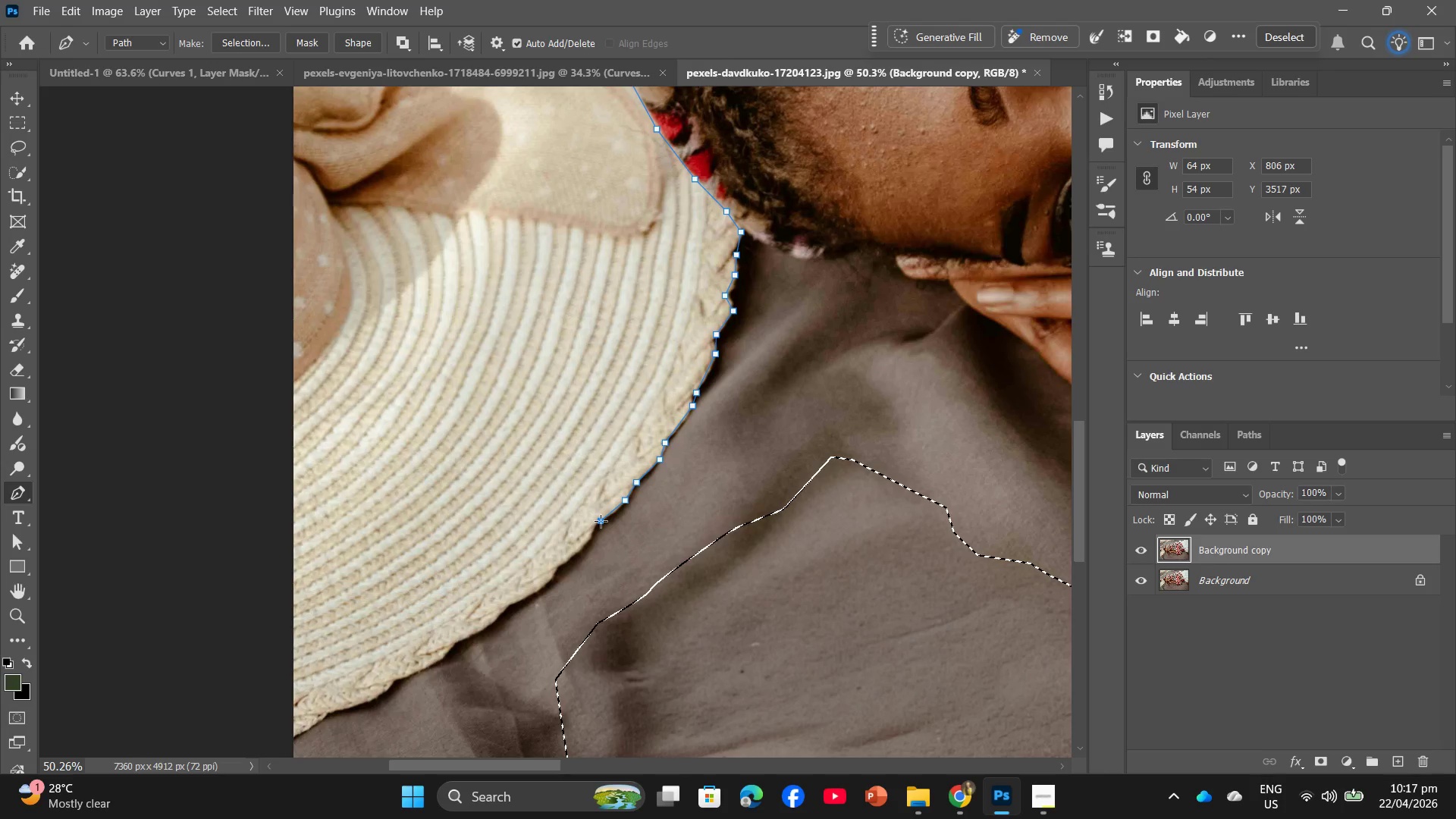 
scroll: coordinate [604, 521], scroll_direction: down, amount: 5.0
 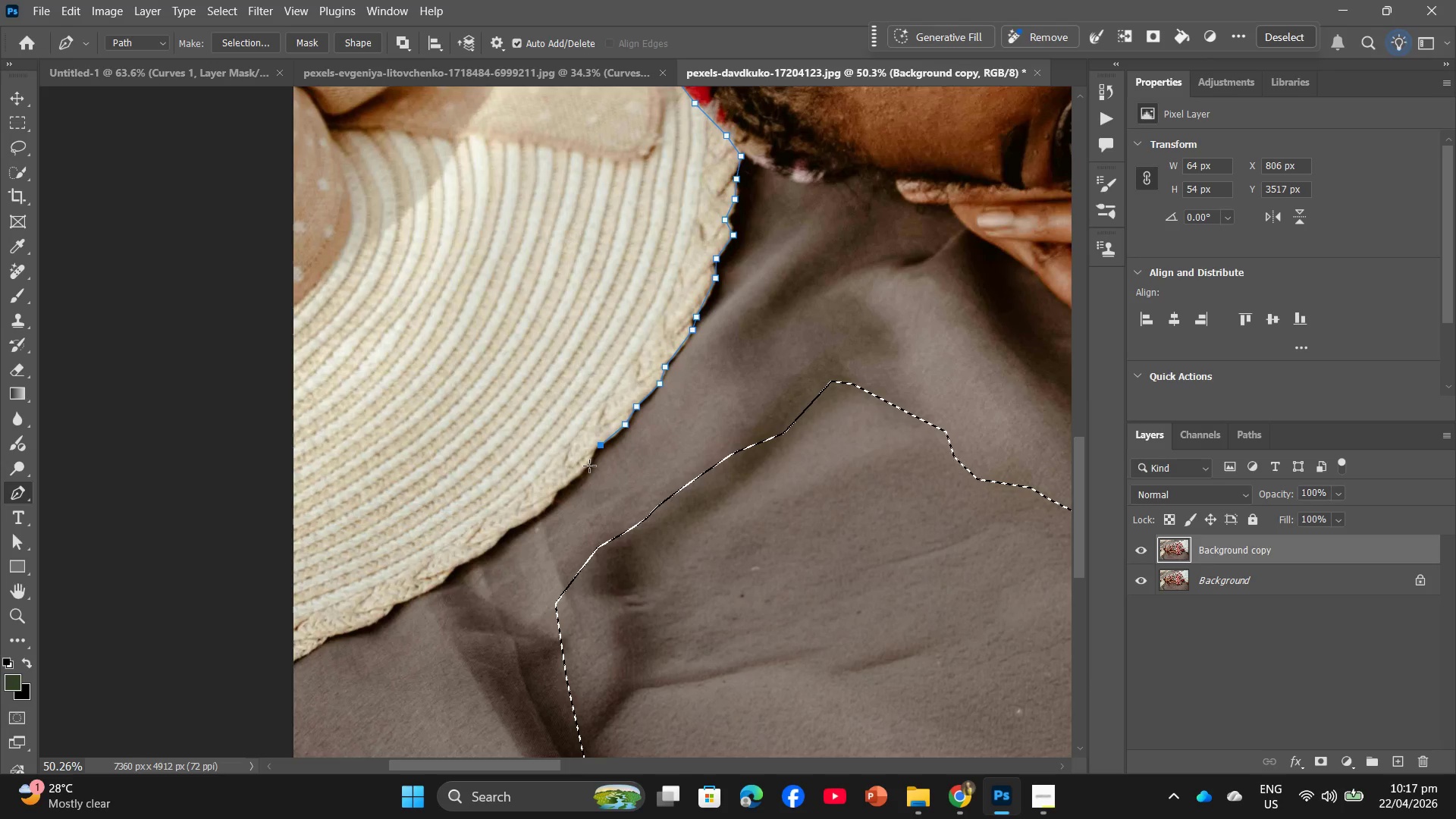 
left_click([589, 465])
 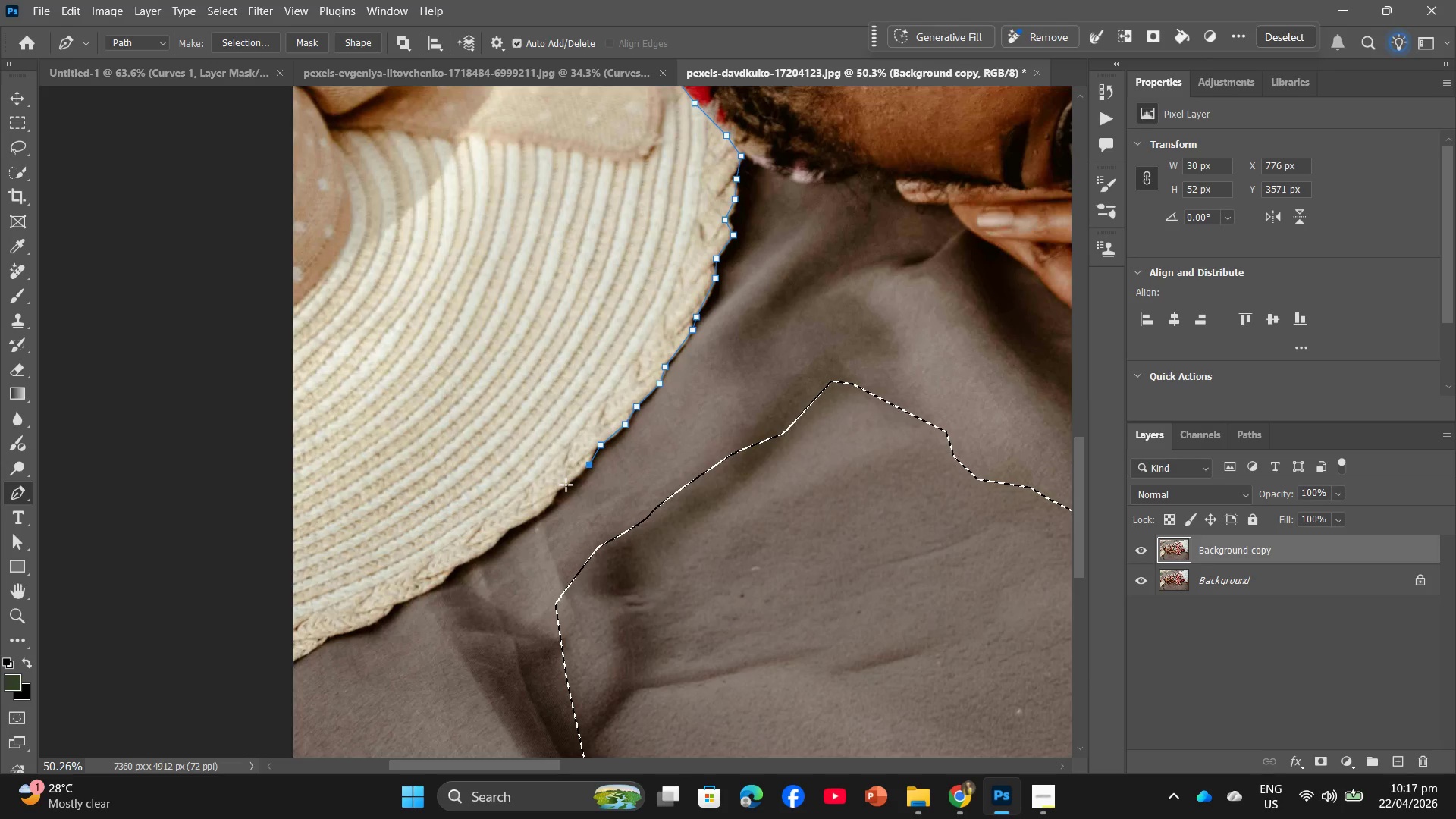 
left_click([566, 485])
 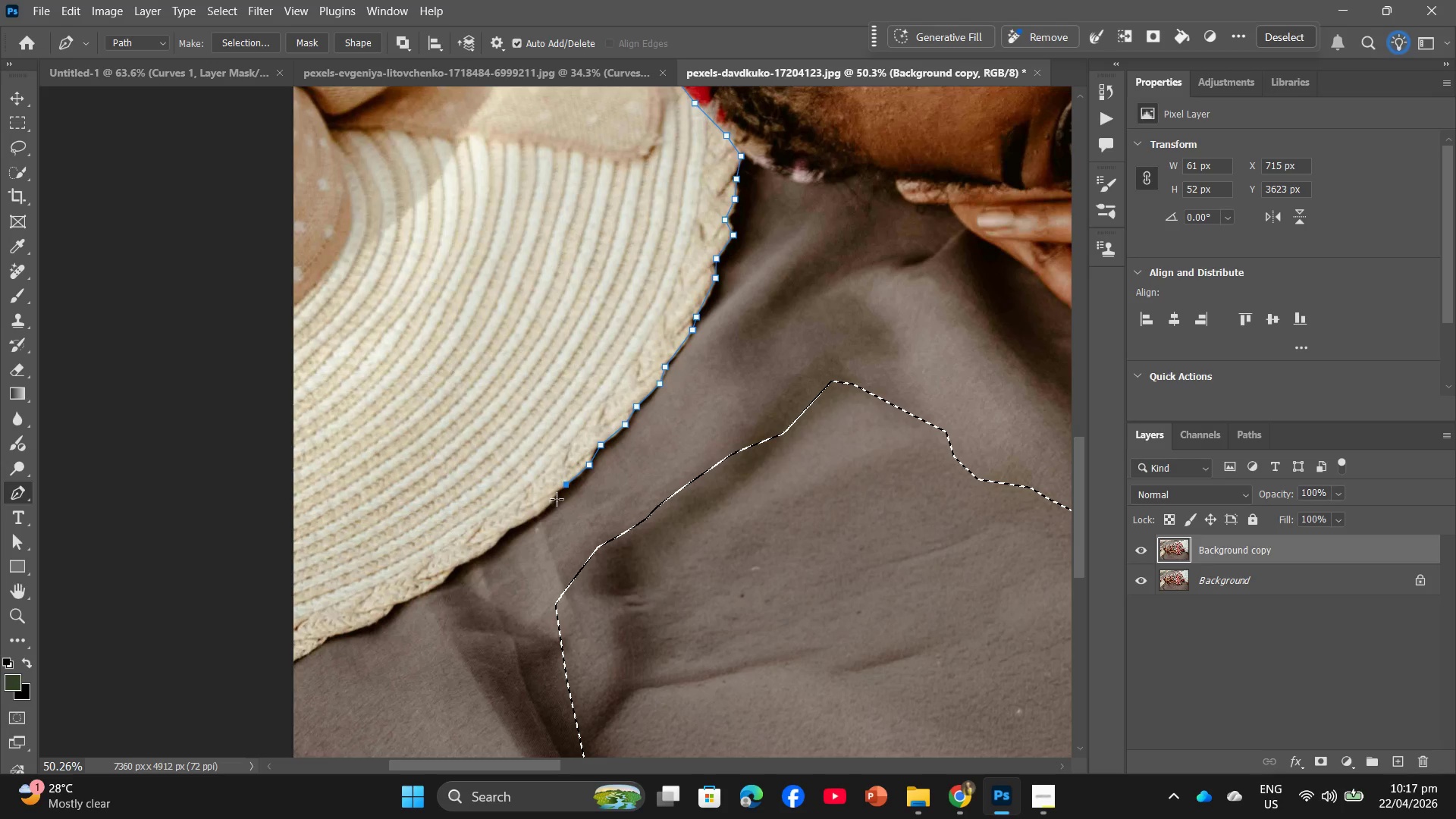 
left_click([555, 493])
 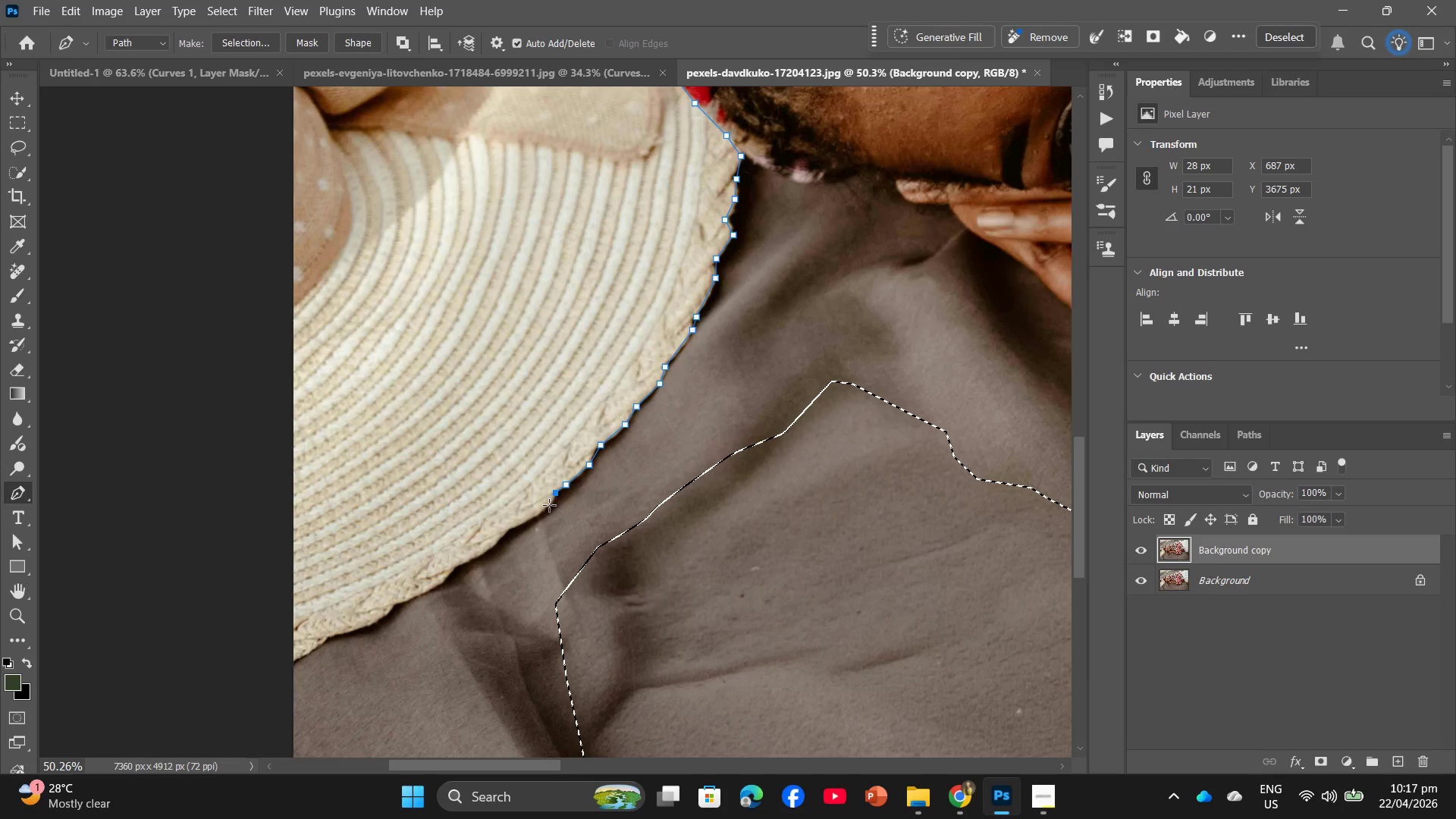 
left_click([545, 511])
 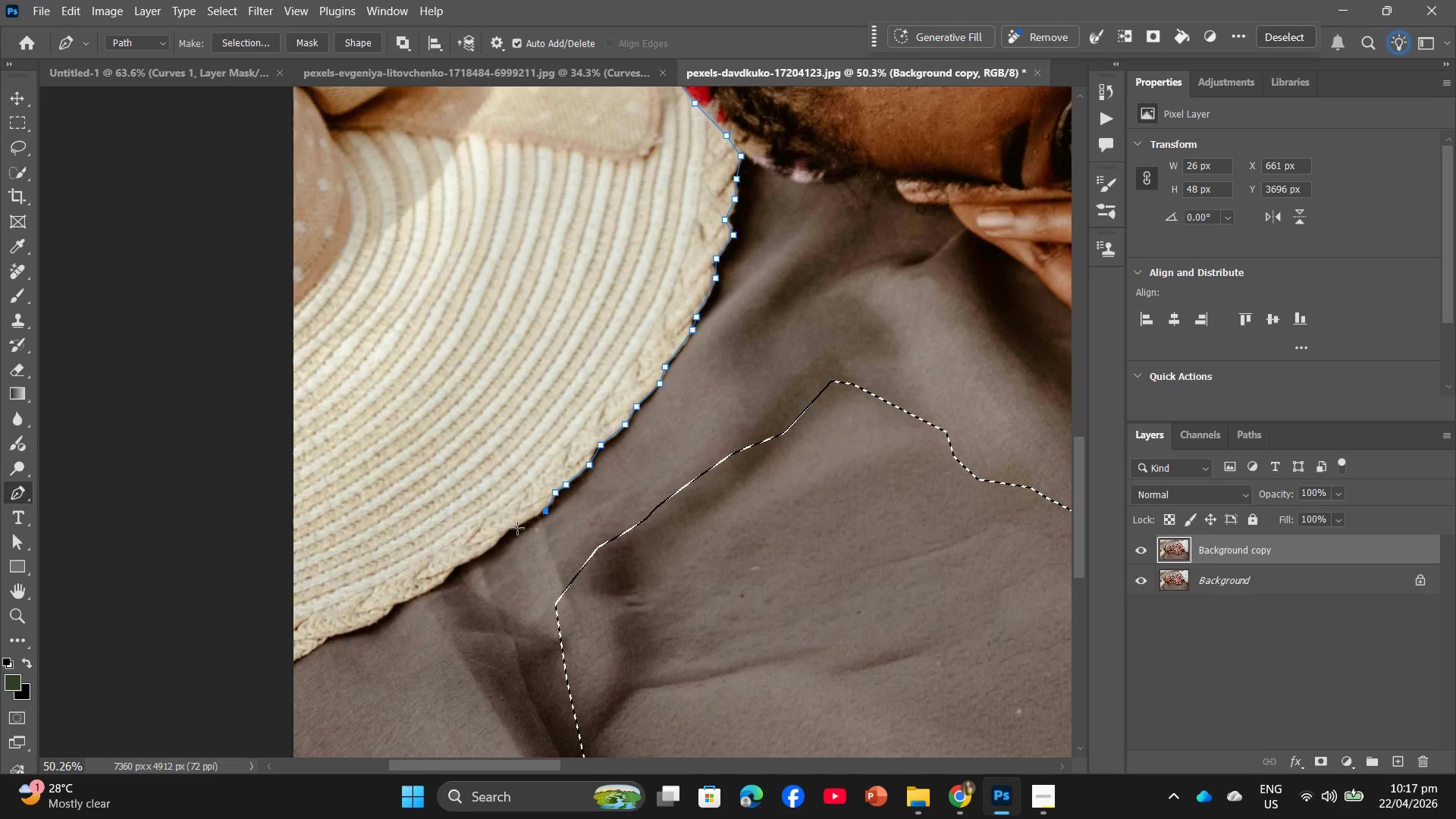 
left_click([513, 528])
 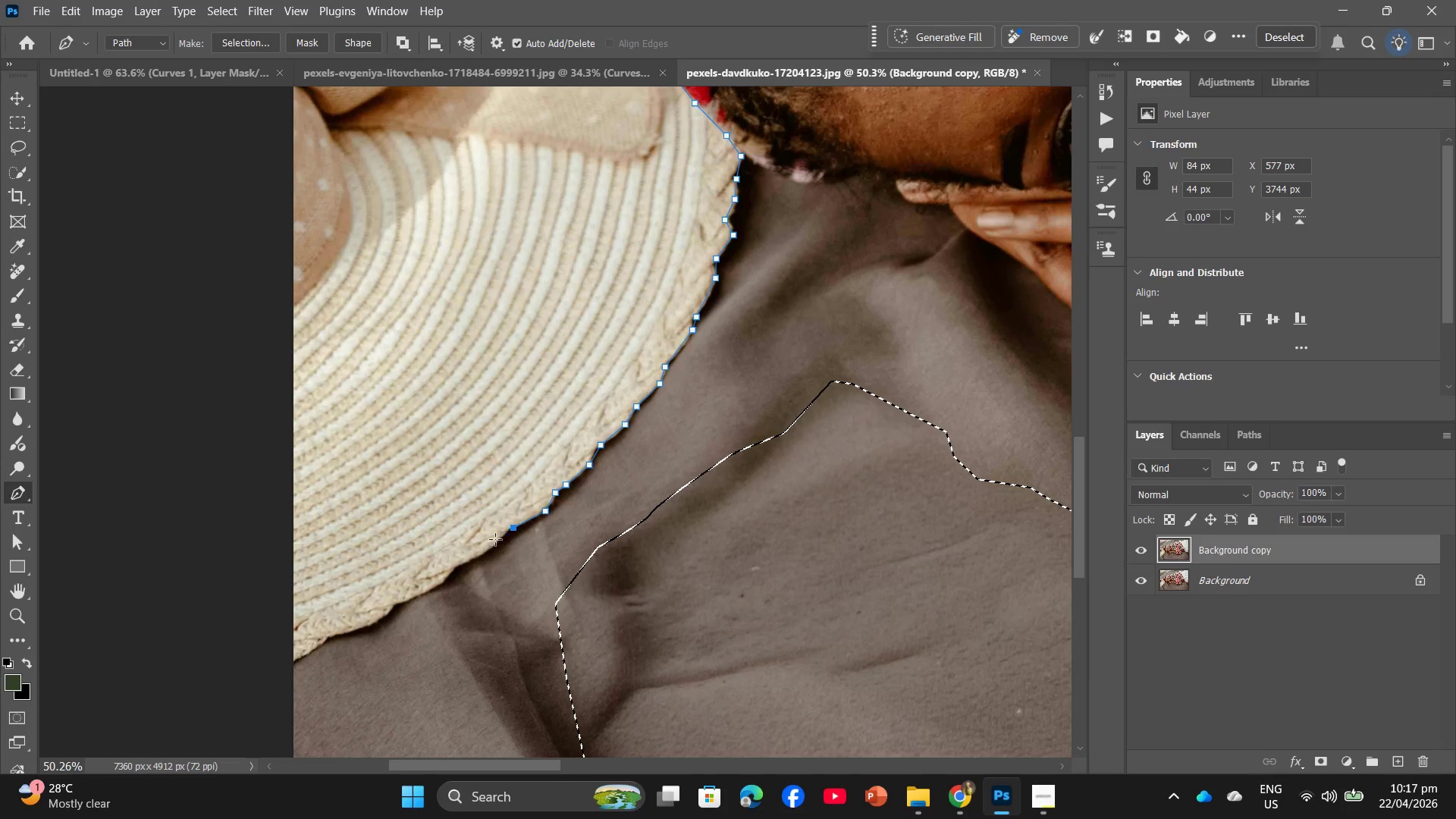 
left_click([494, 541])
 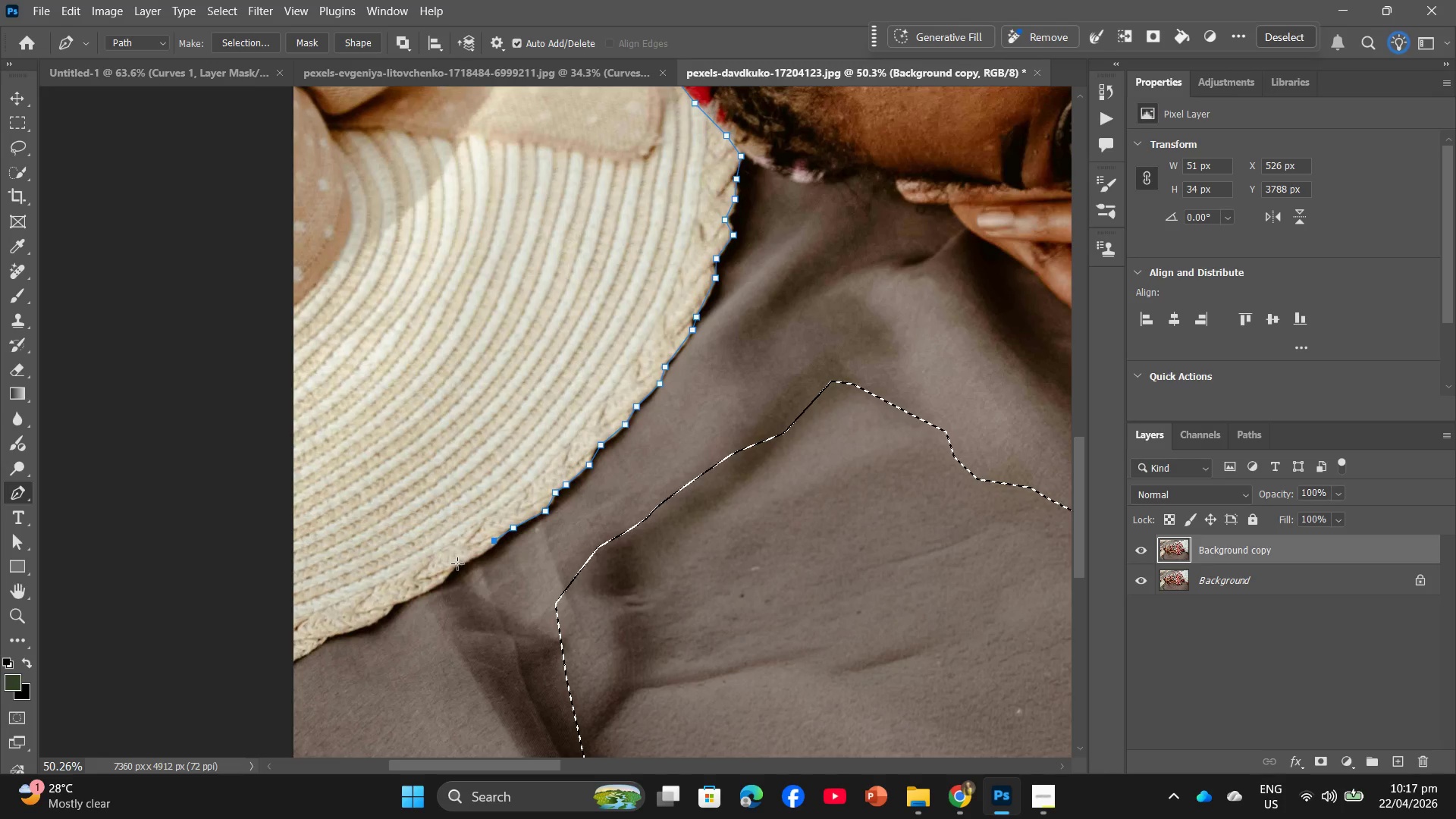 
left_click([456, 566])
 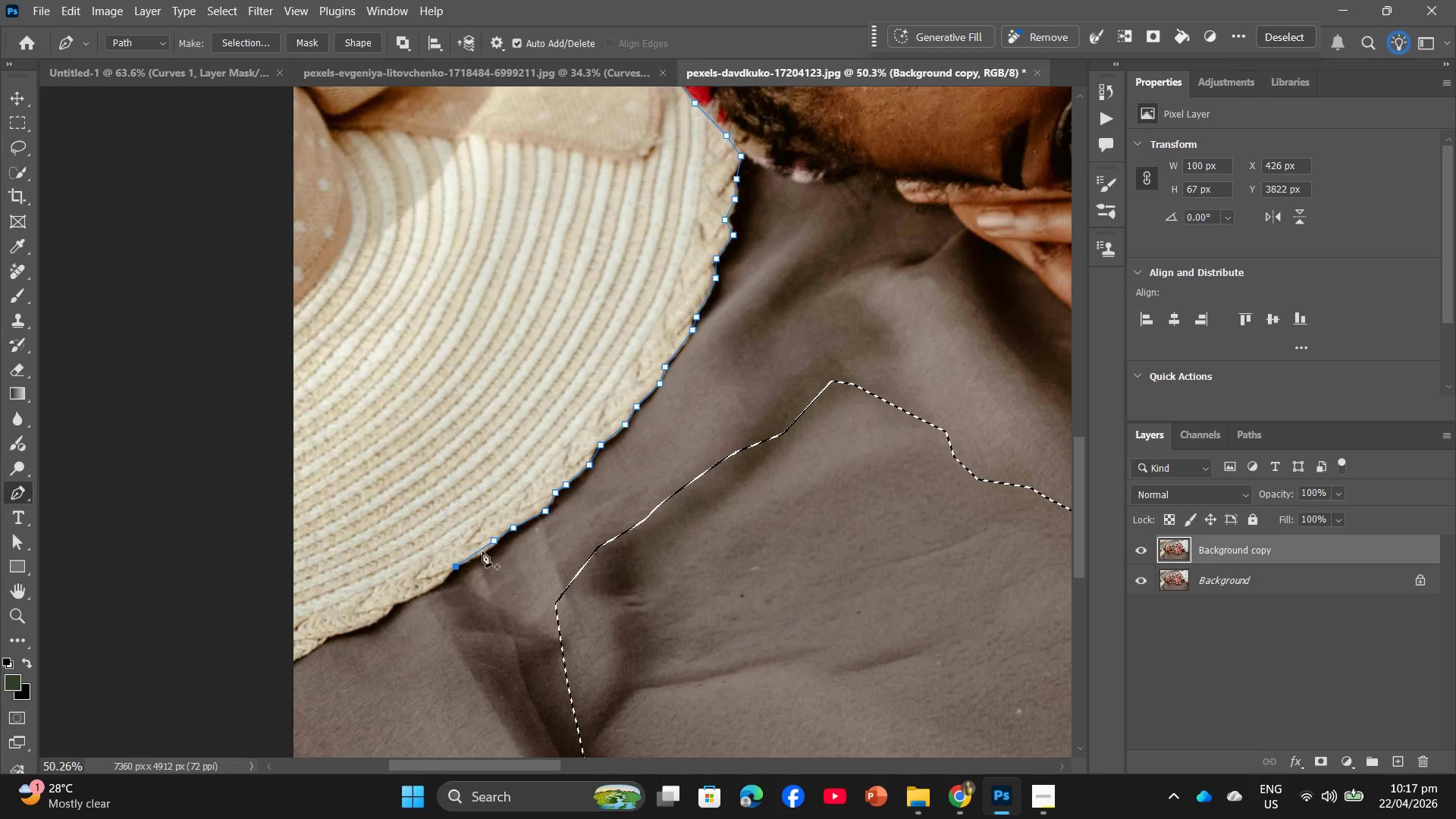 
scroll: coordinate [463, 528], scroll_direction: down, amount: 9.0
 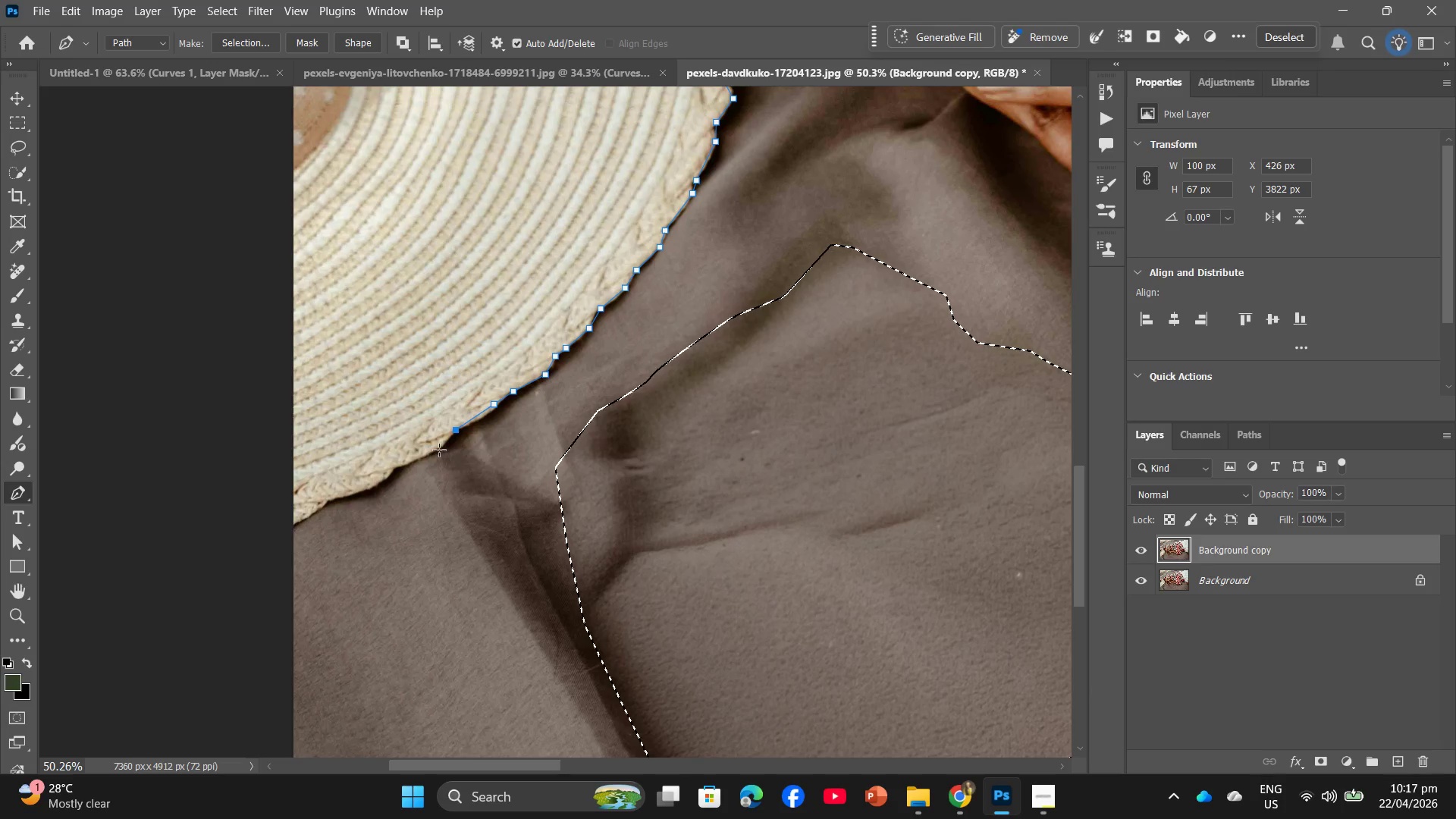 
left_click([439, 450])
 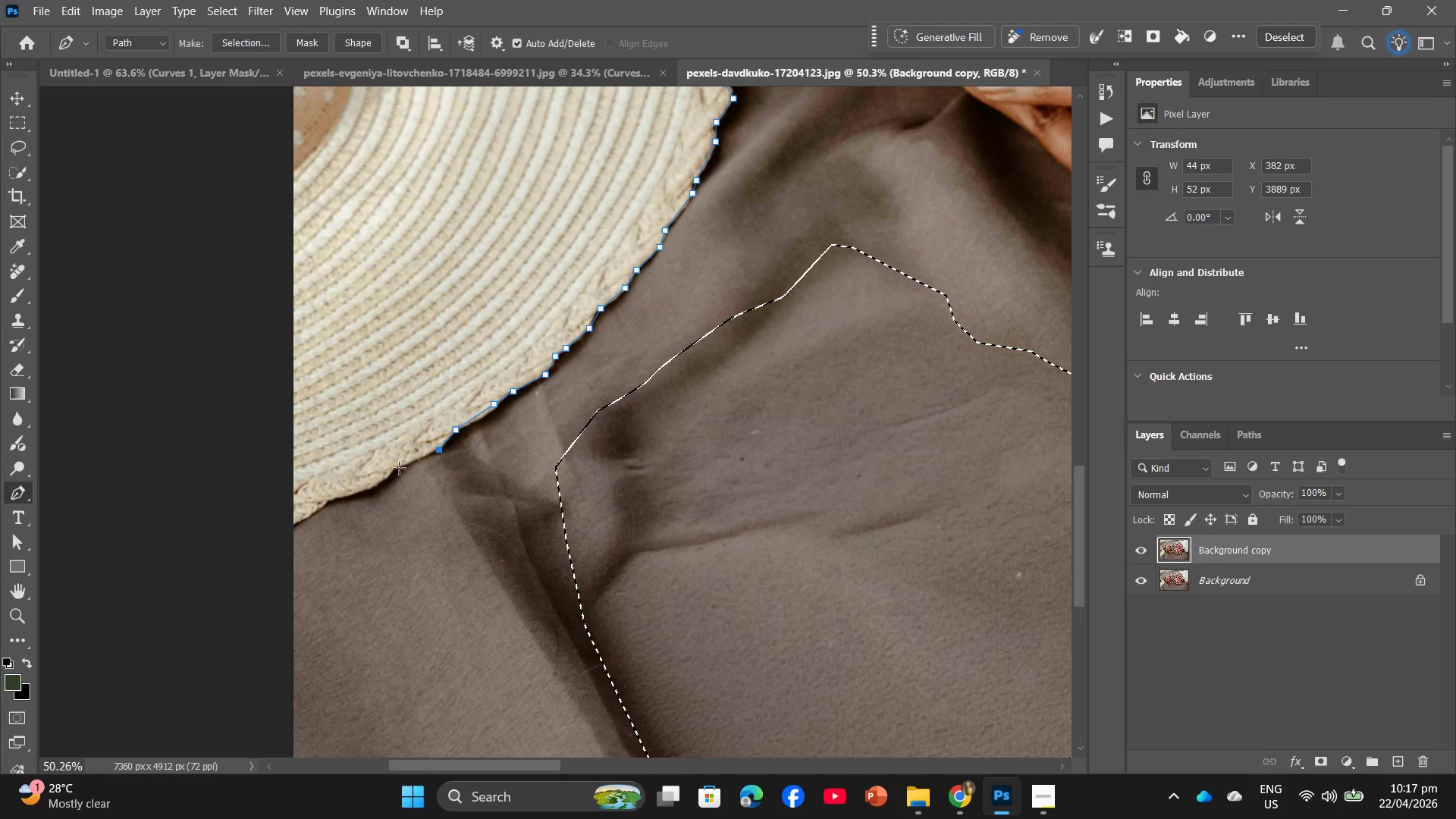 
left_click([396, 469])
 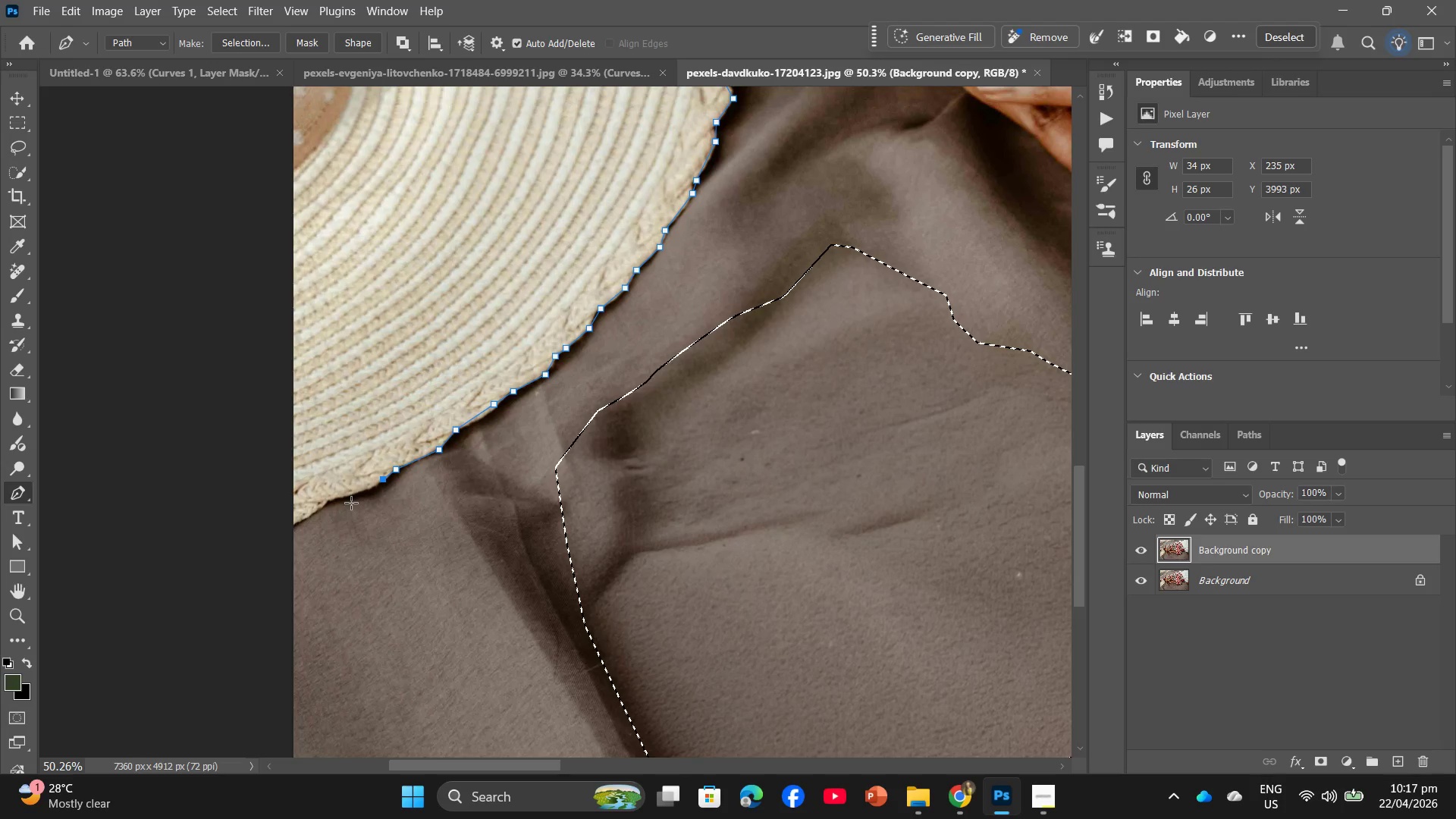 
left_click([349, 497])
 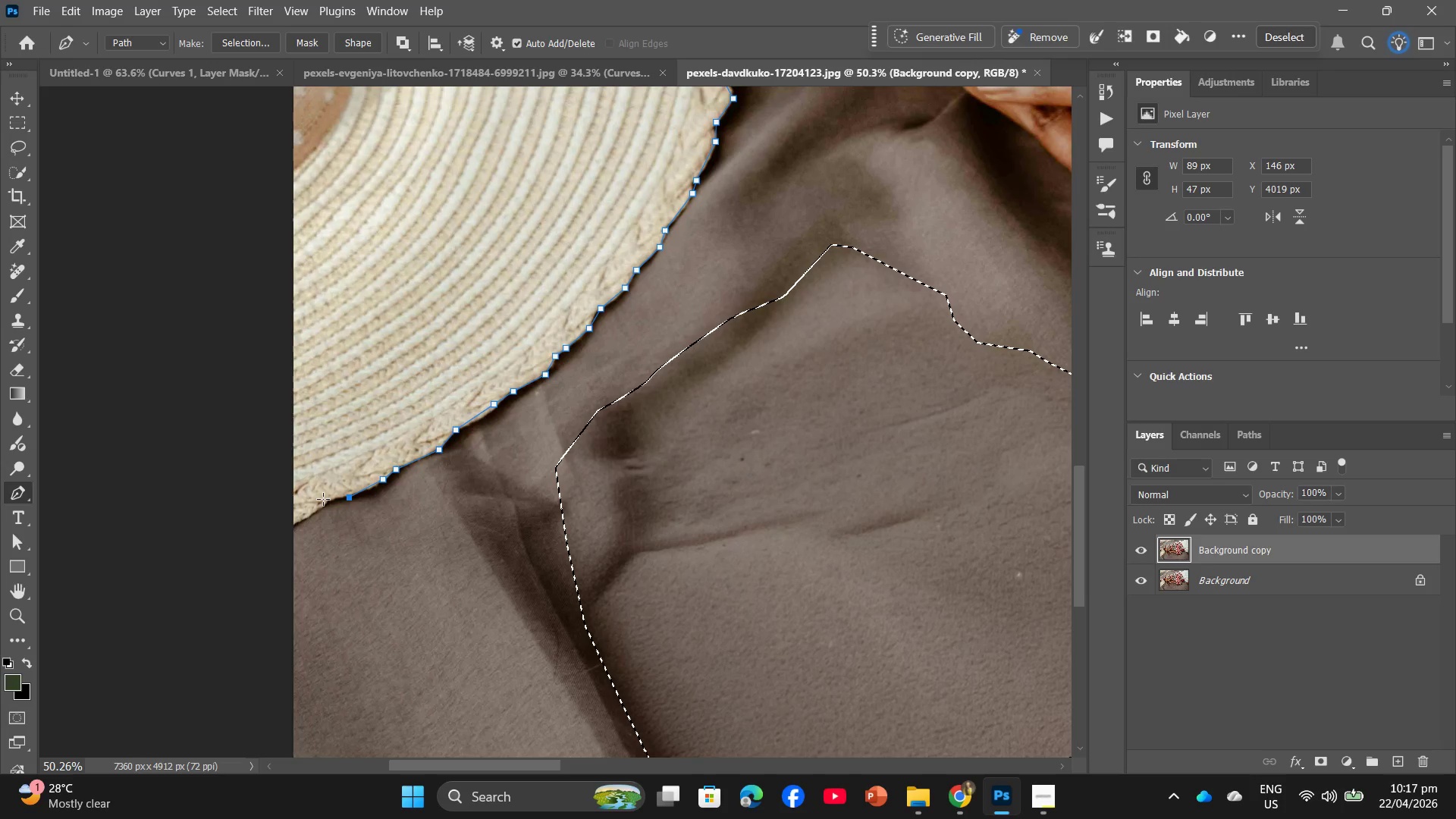 
double_click([323, 499])
 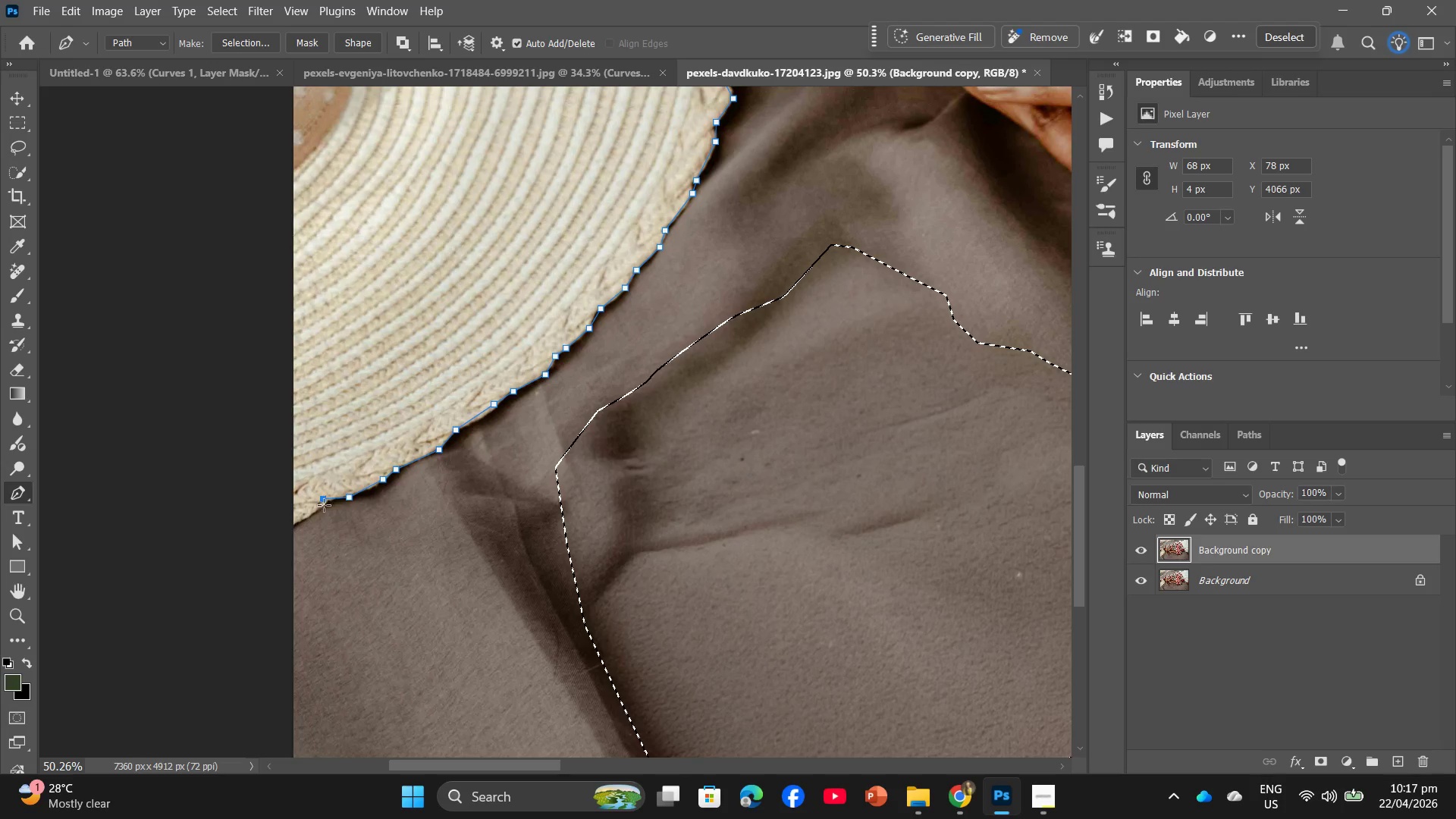 
triple_click([319, 510])
 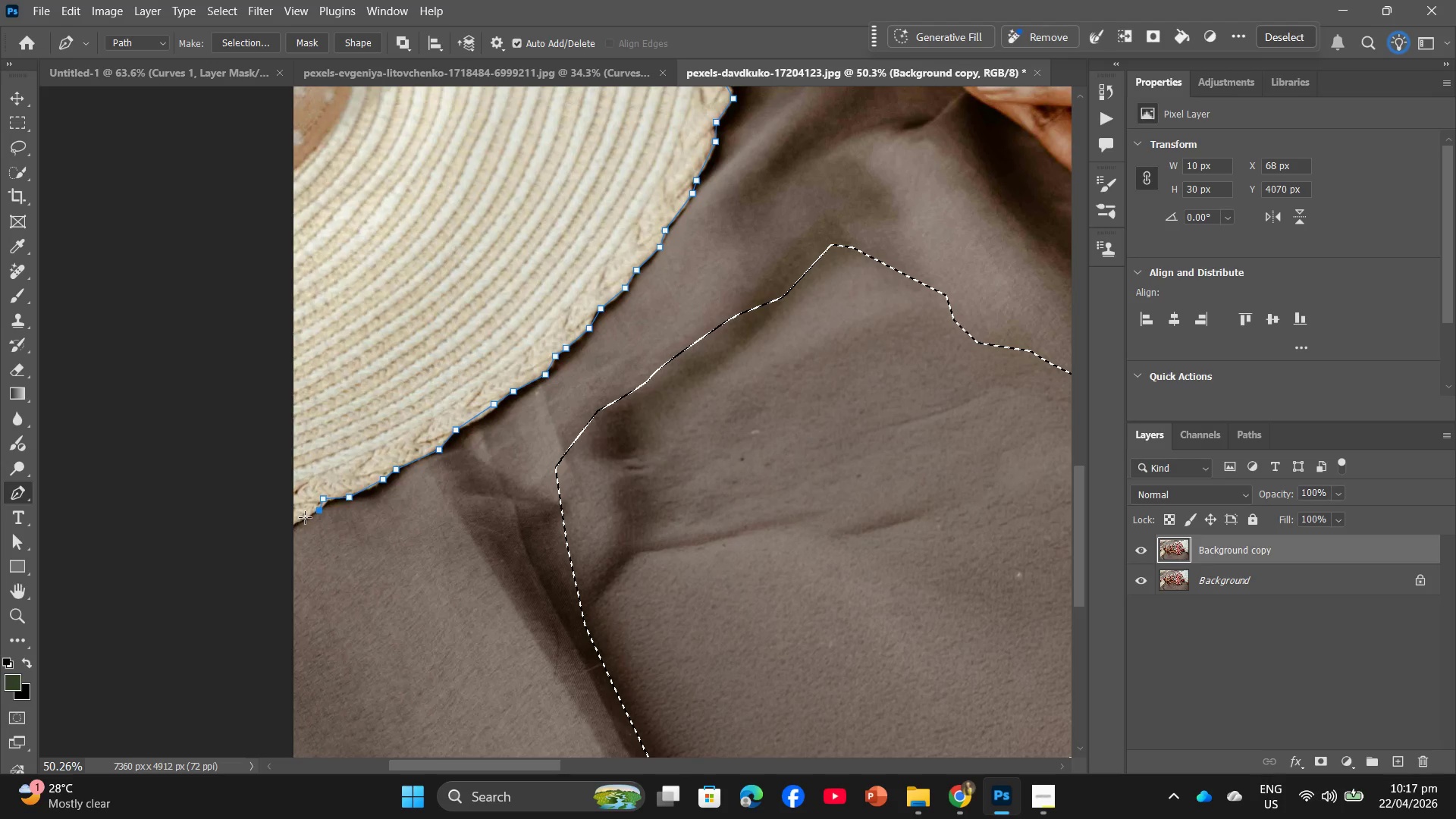 
triple_click([305, 517])
 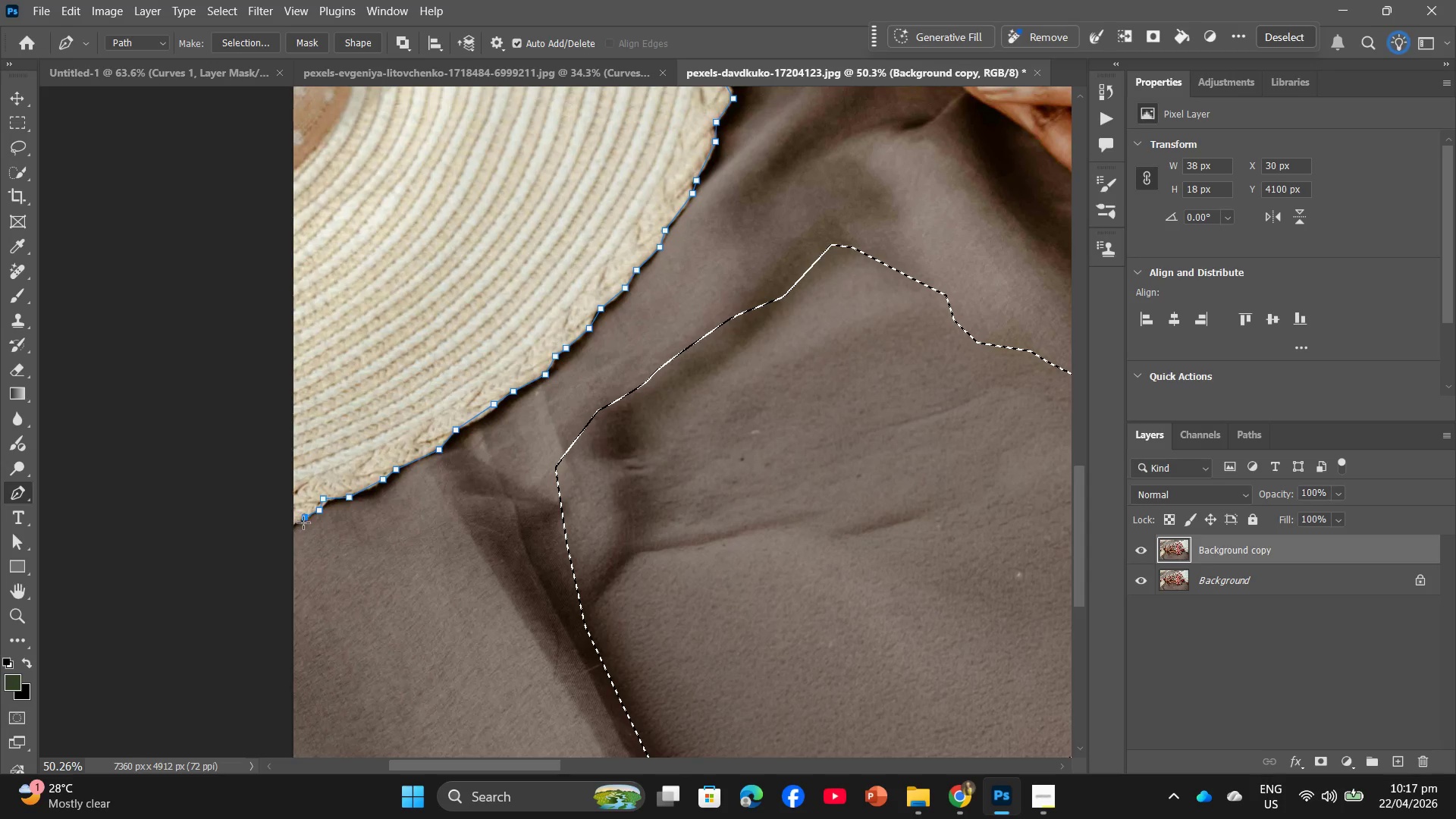 
triple_click([303, 522])
 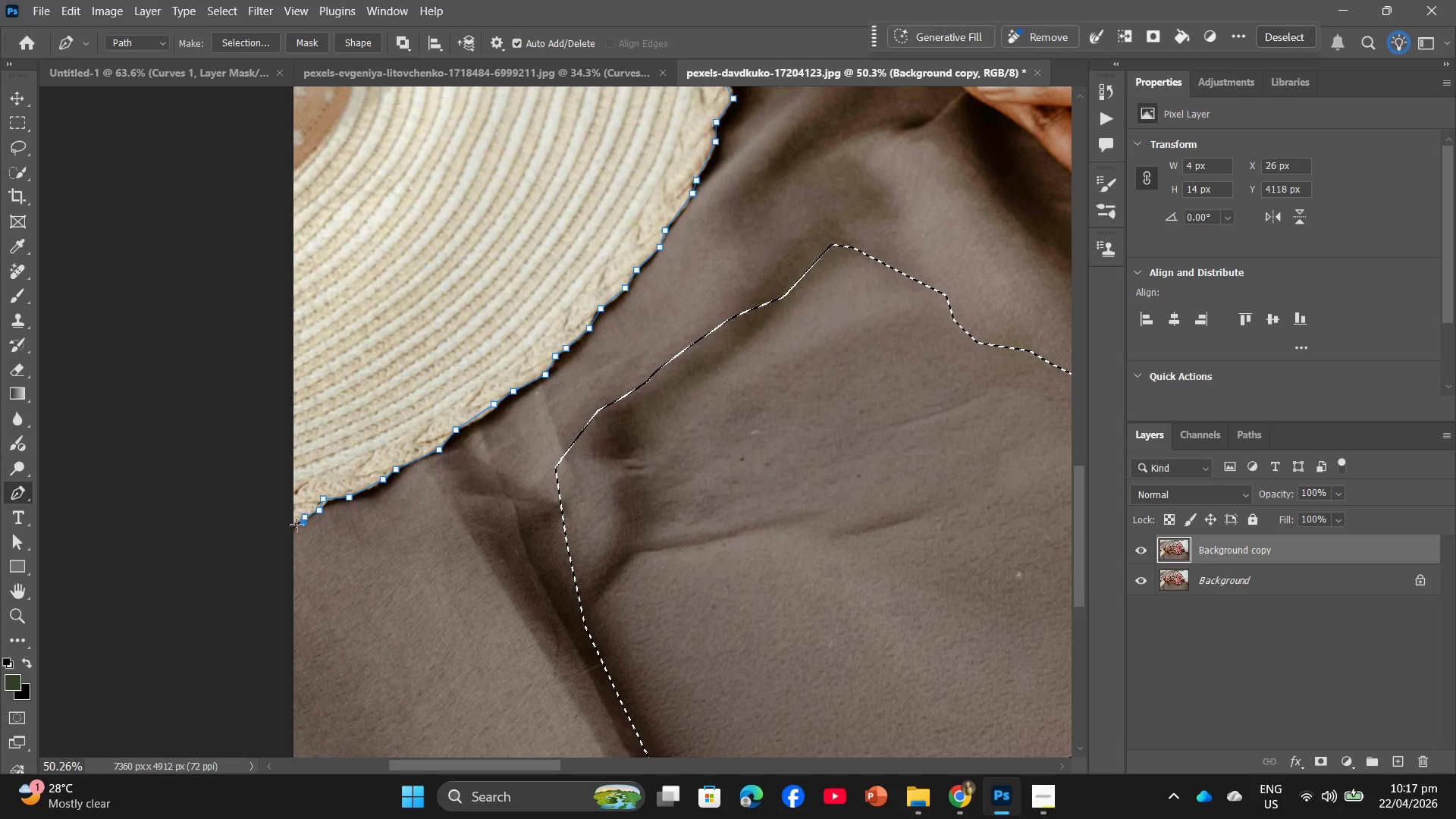 
triple_click([297, 525])
 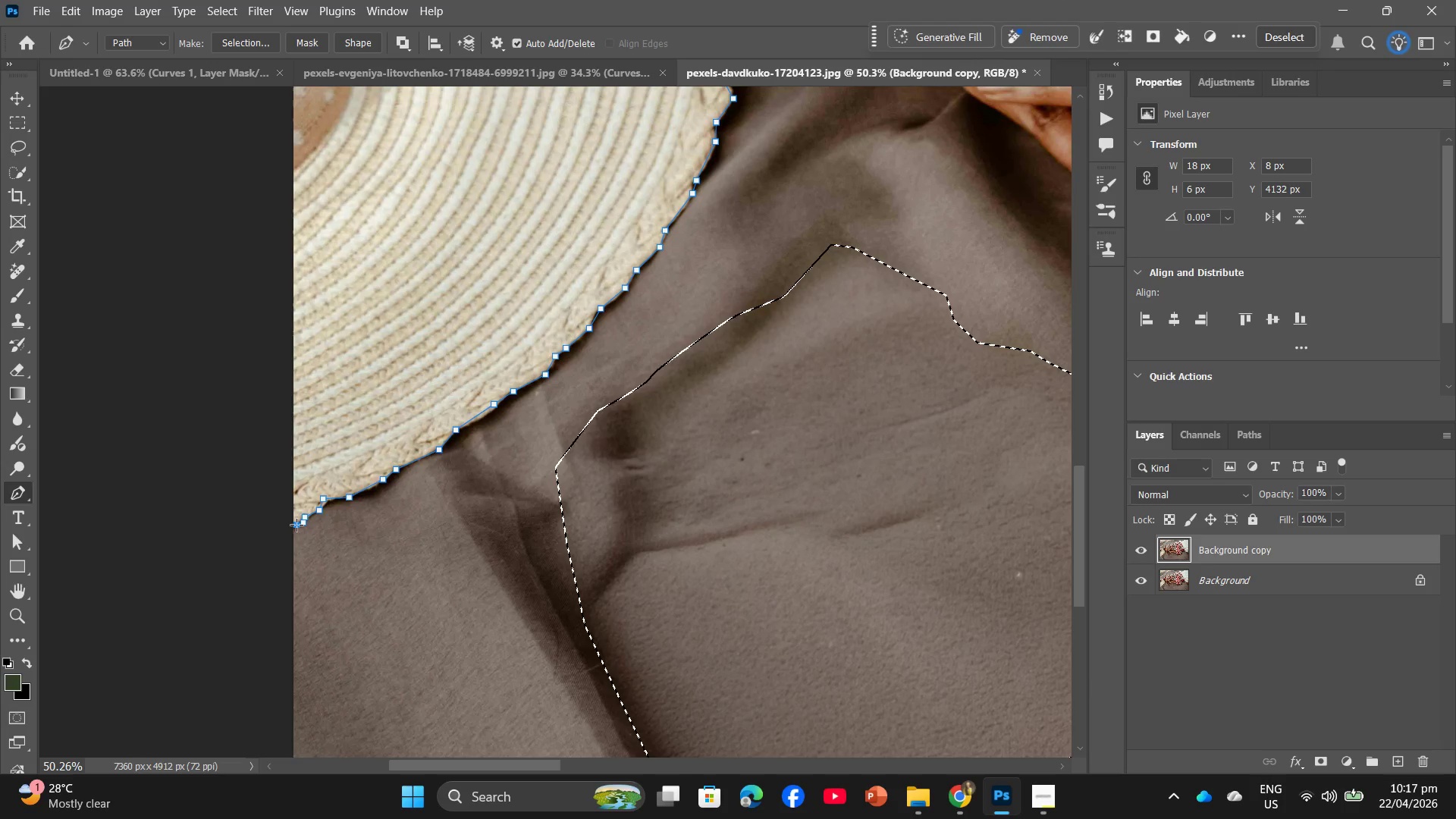 
triple_click([297, 525])
 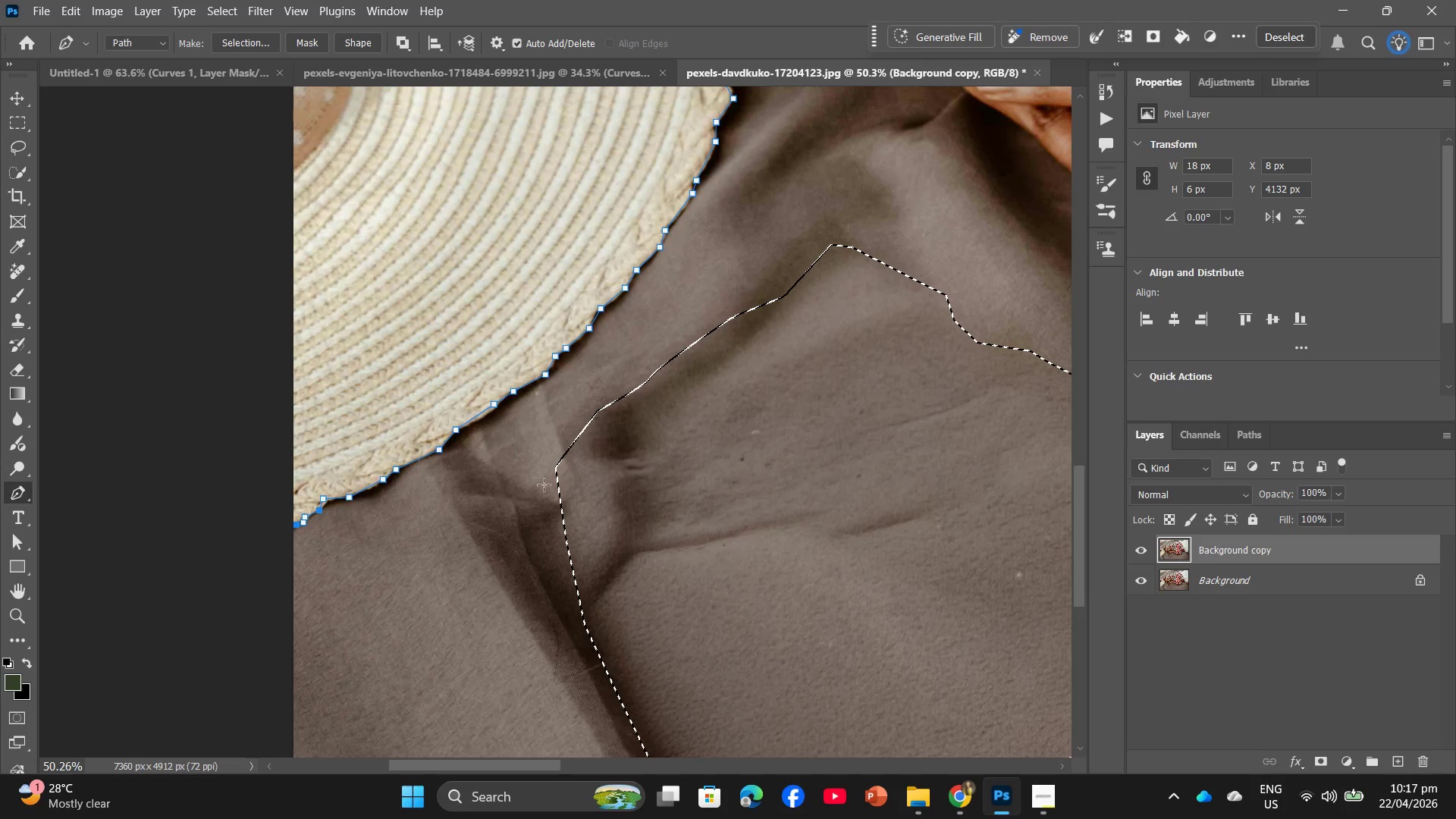 
hold_key(key=AltLeft, duration=1.34)
scroll: coordinate [494, 340], scroll_direction: up, amount: 5.0
 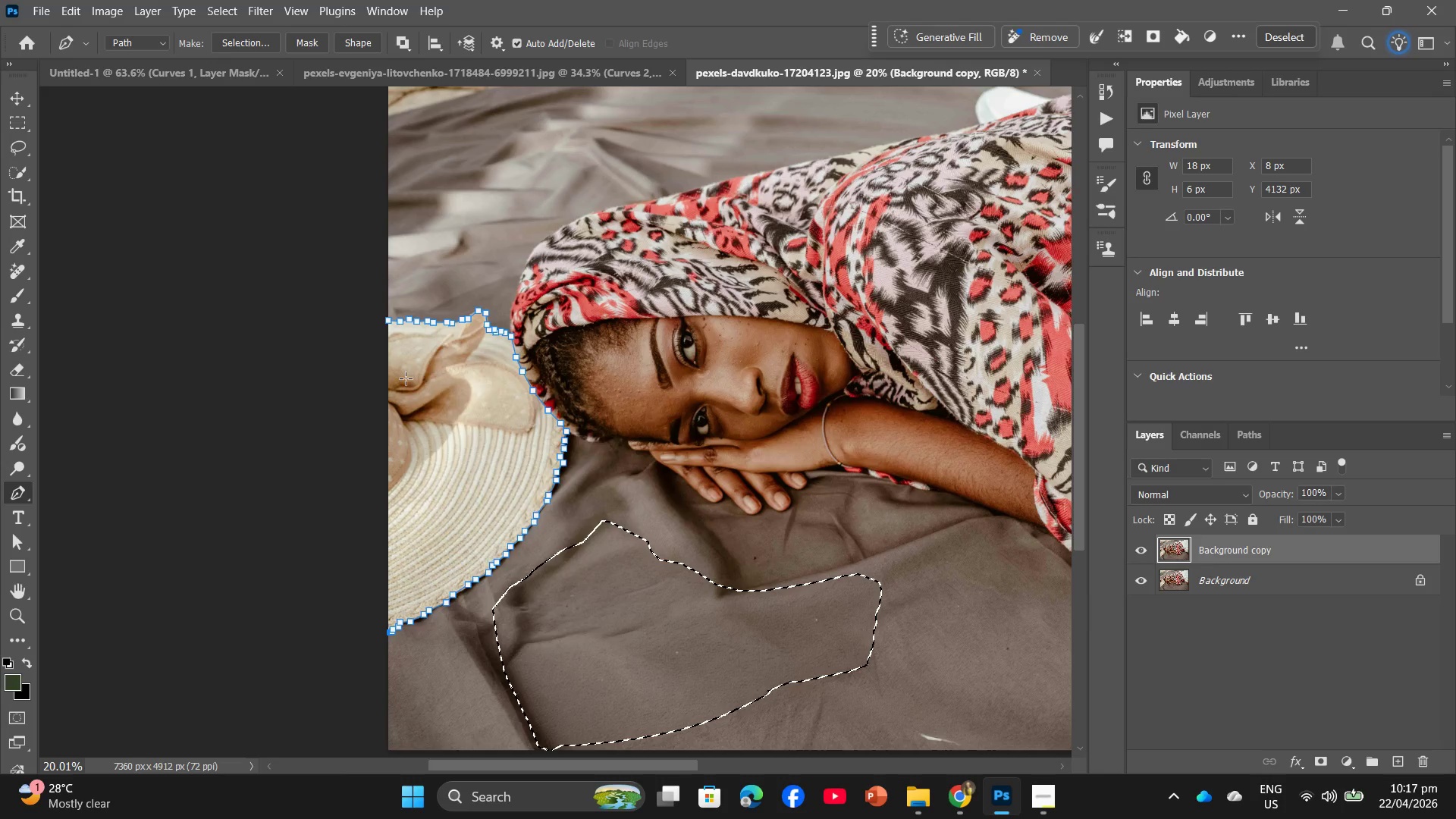 
left_click([472, 432])
 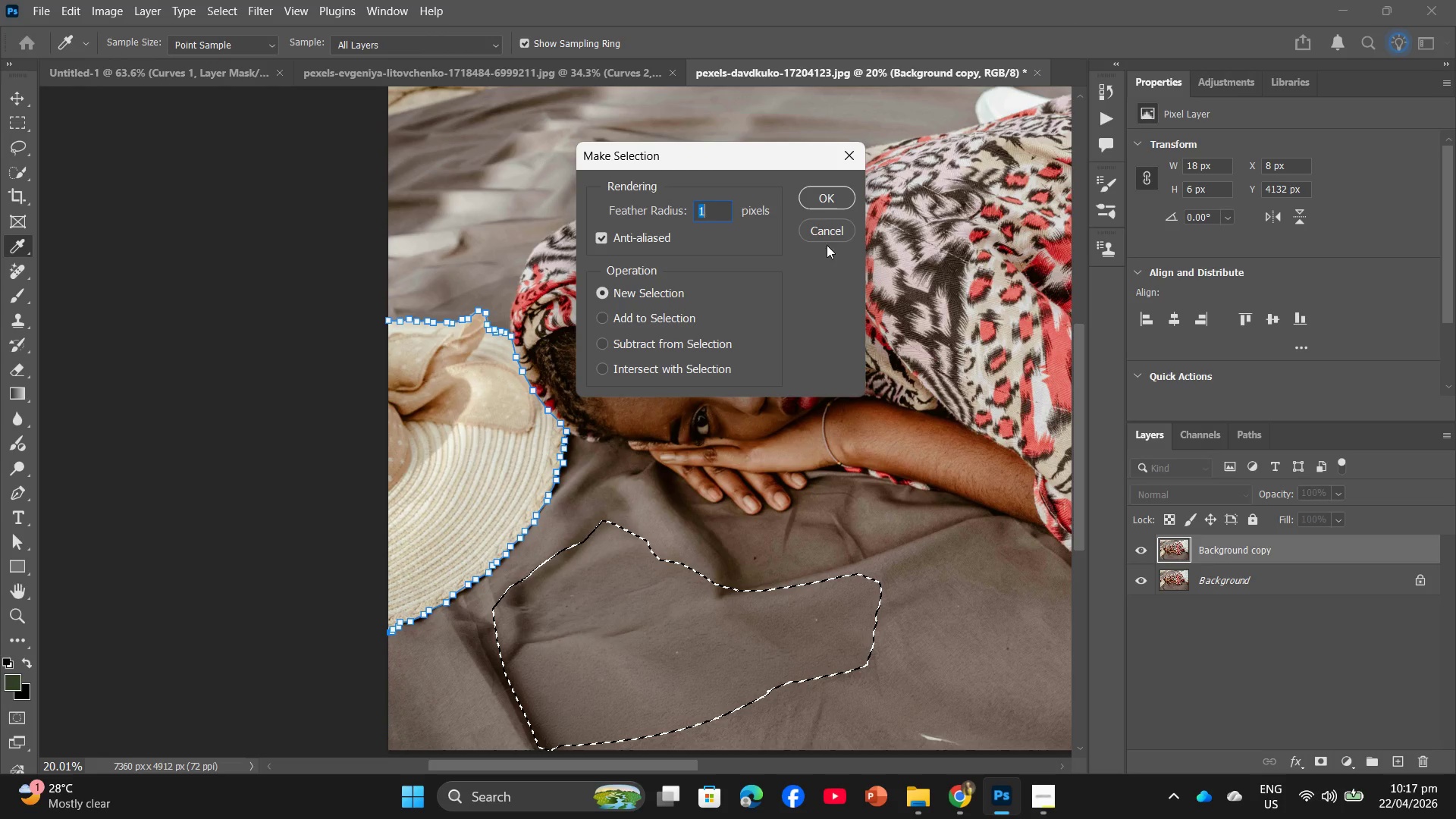 
left_click([818, 193])
 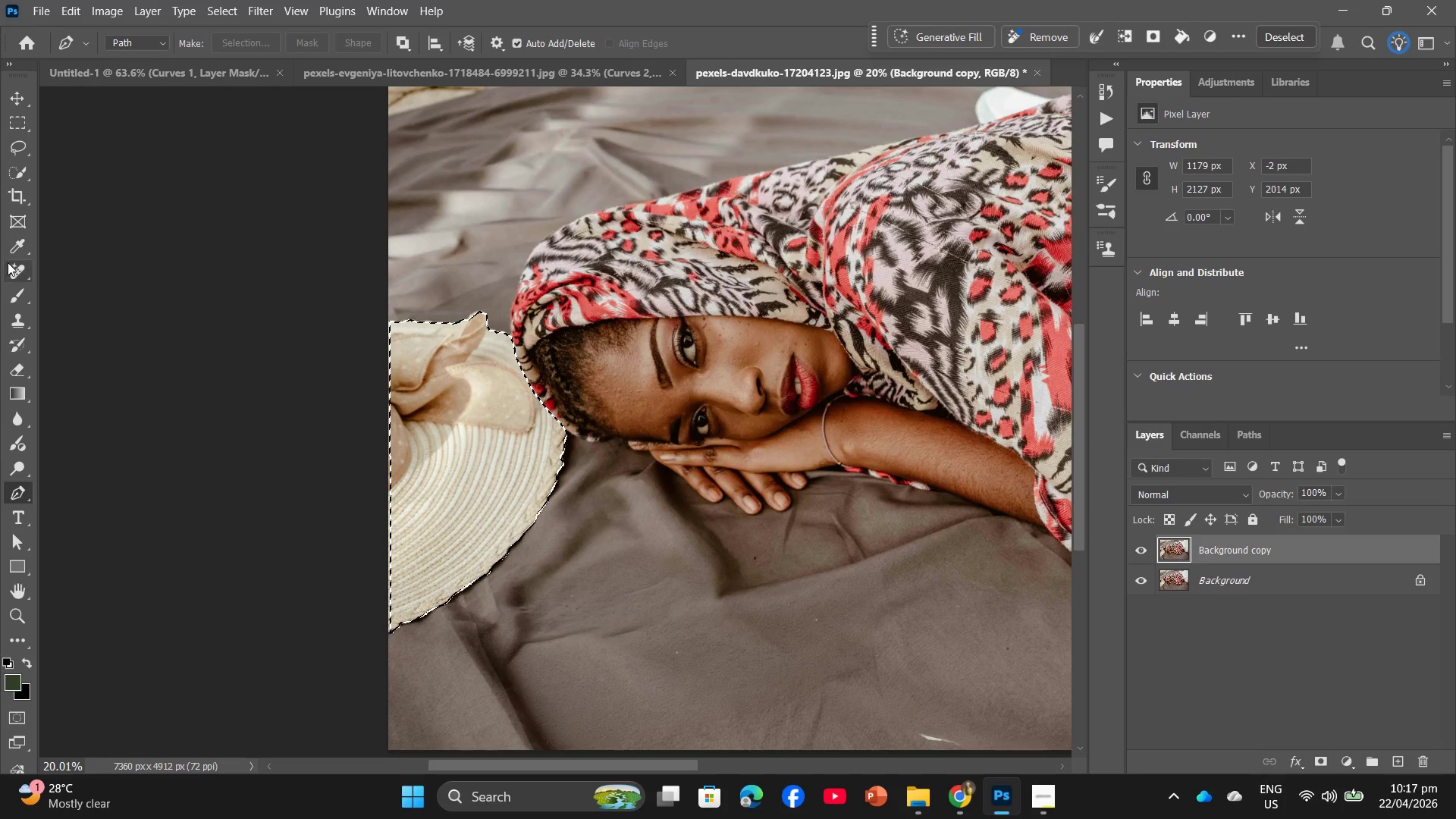 
left_click([8, 265])
 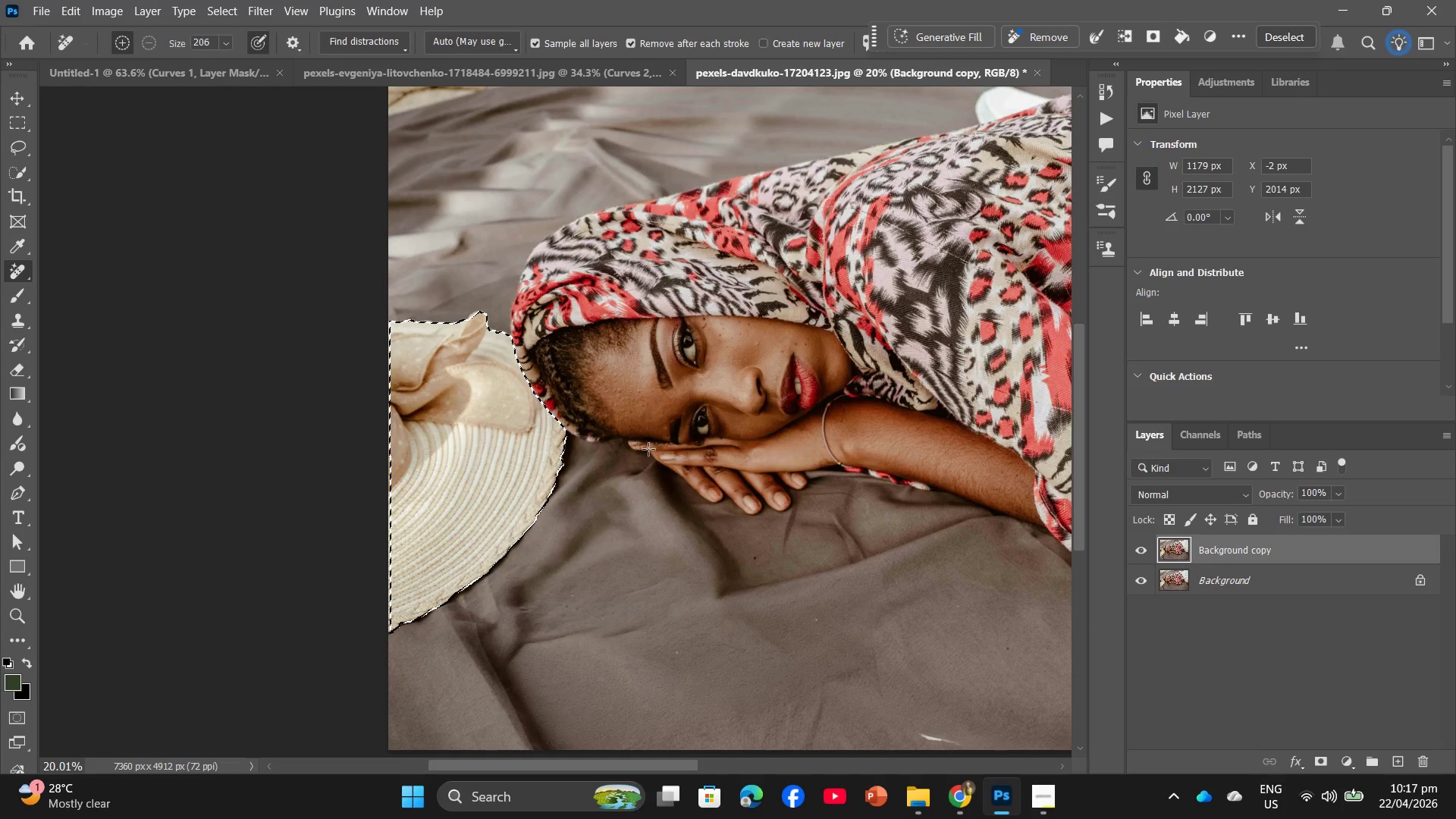 
left_click_drag(start_coordinate=[465, 394], to_coordinate=[421, 582])
 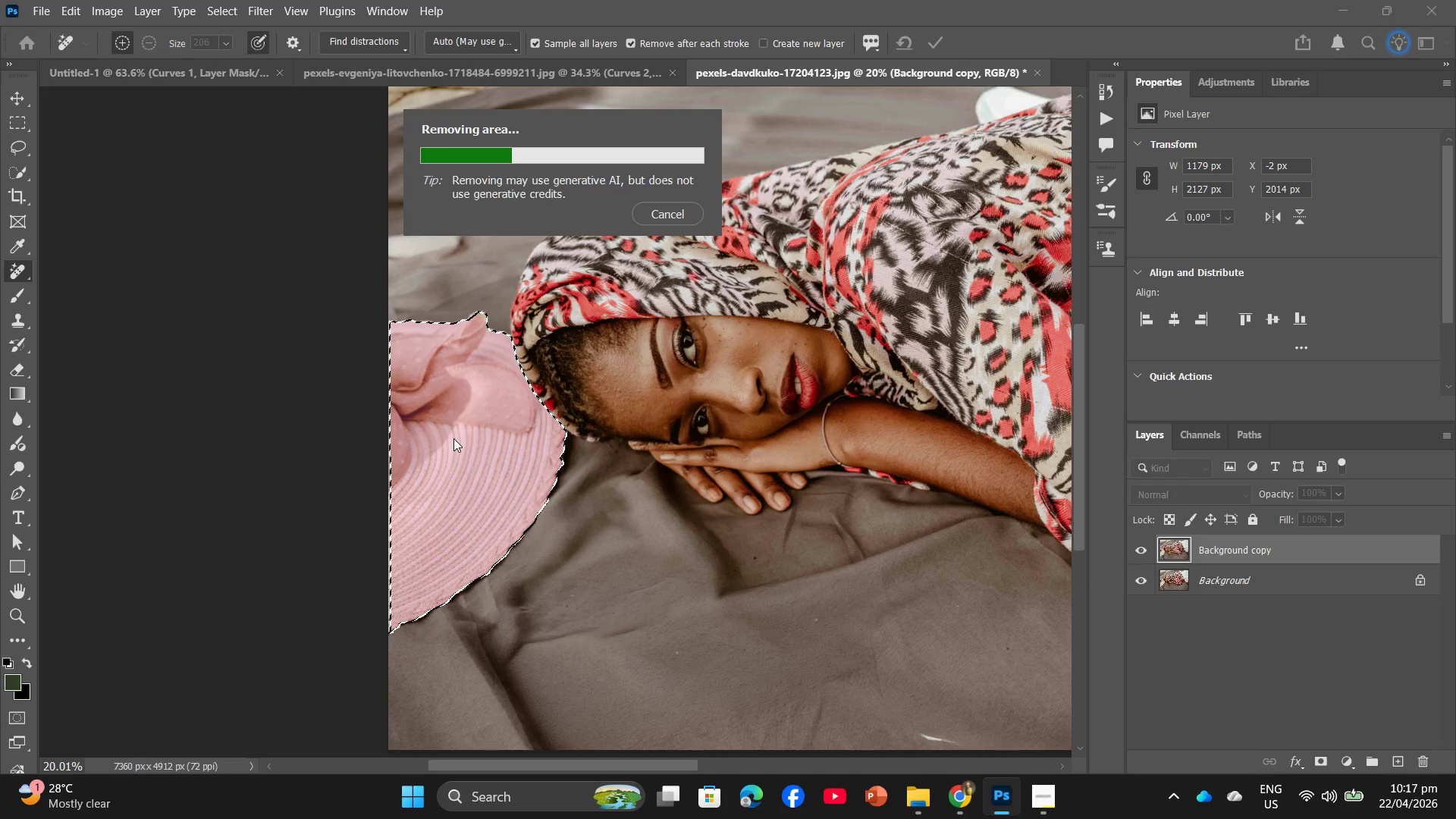 
wait(23.06)
 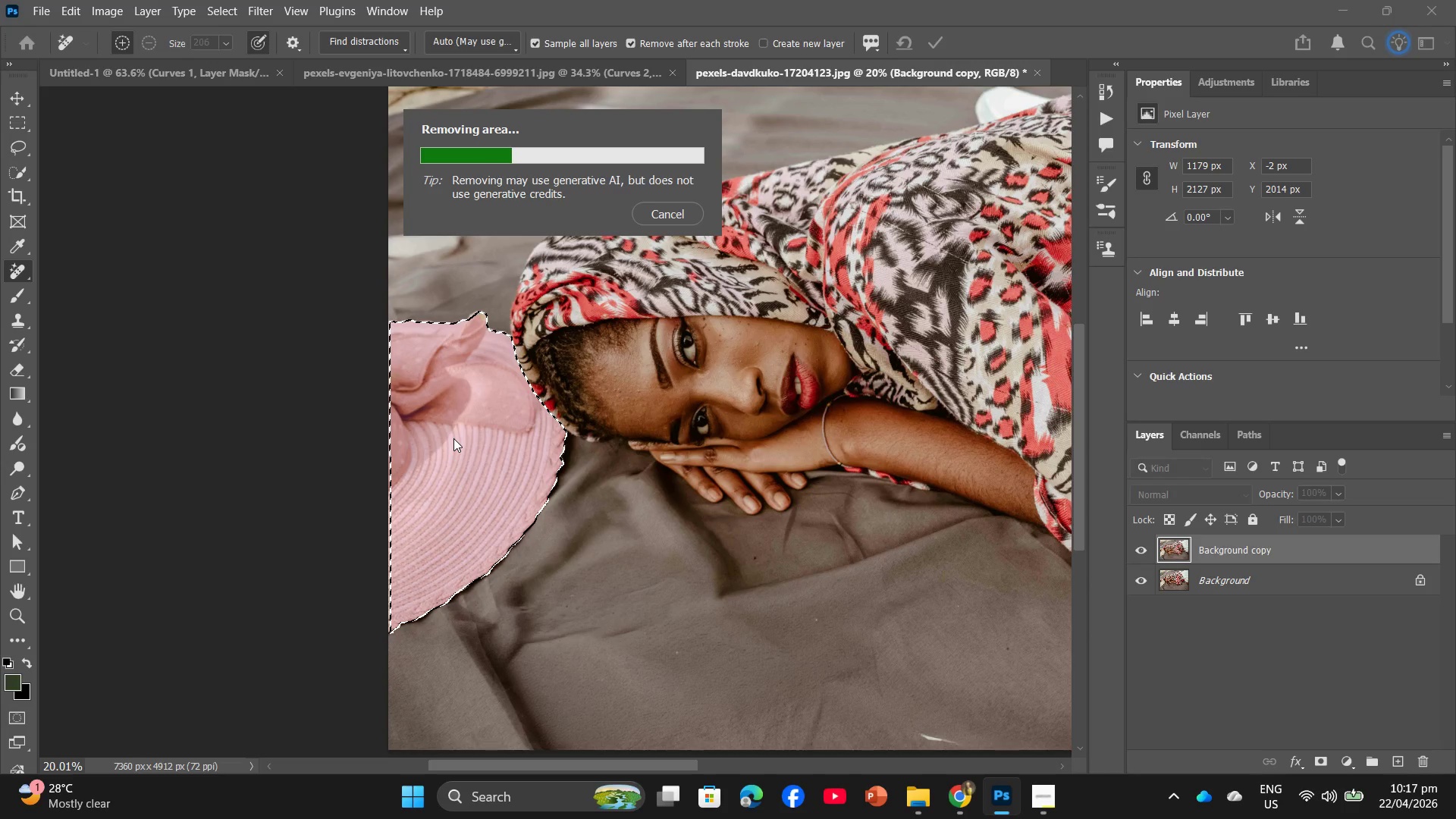 
scroll: coordinate [713, 532], scroll_direction: down, amount: 1.0
 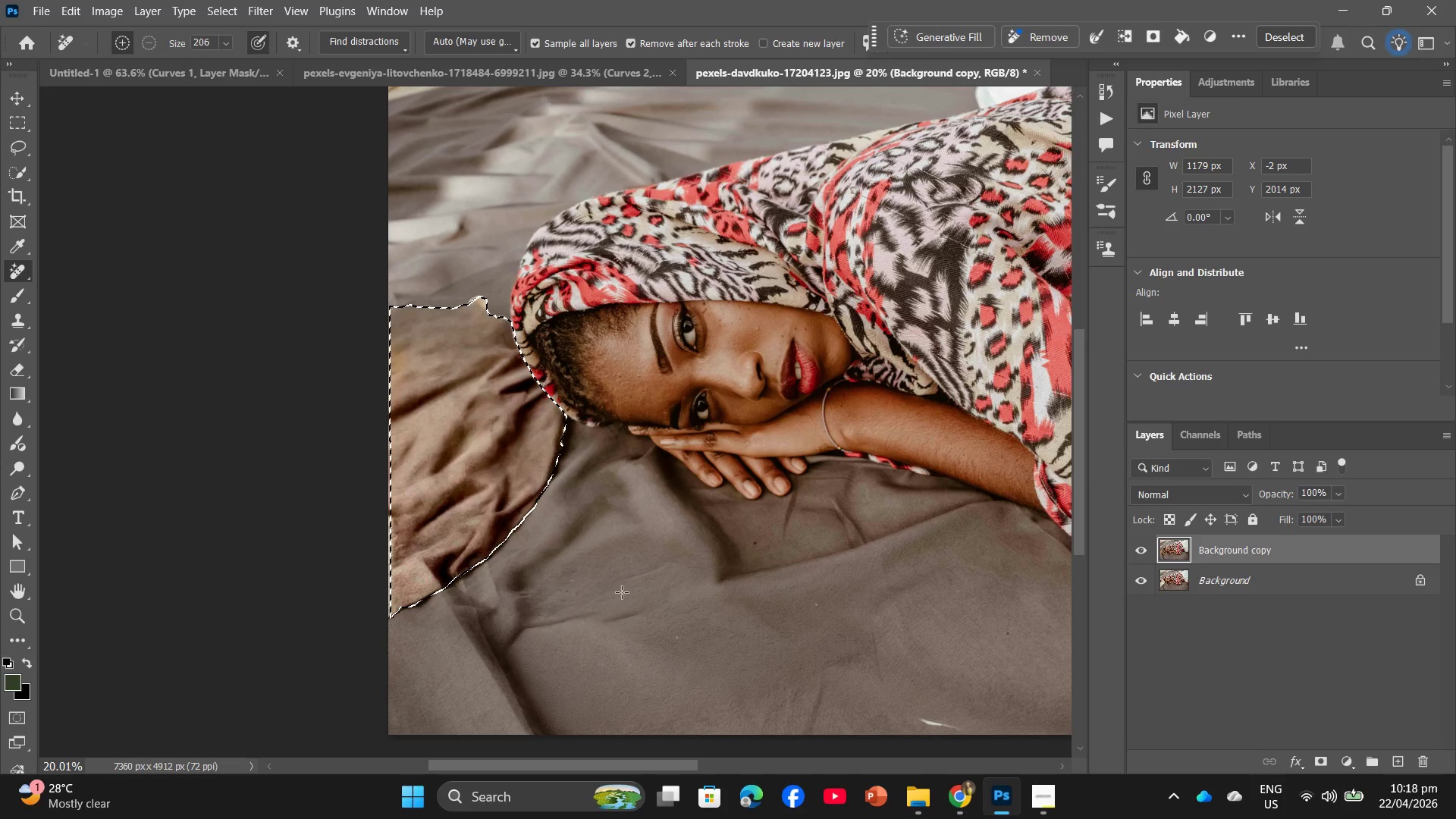 
hold_key(key=AltLeft, duration=1.0)
scroll: coordinate [604, 606], scroll_direction: down, amount: 5.0
 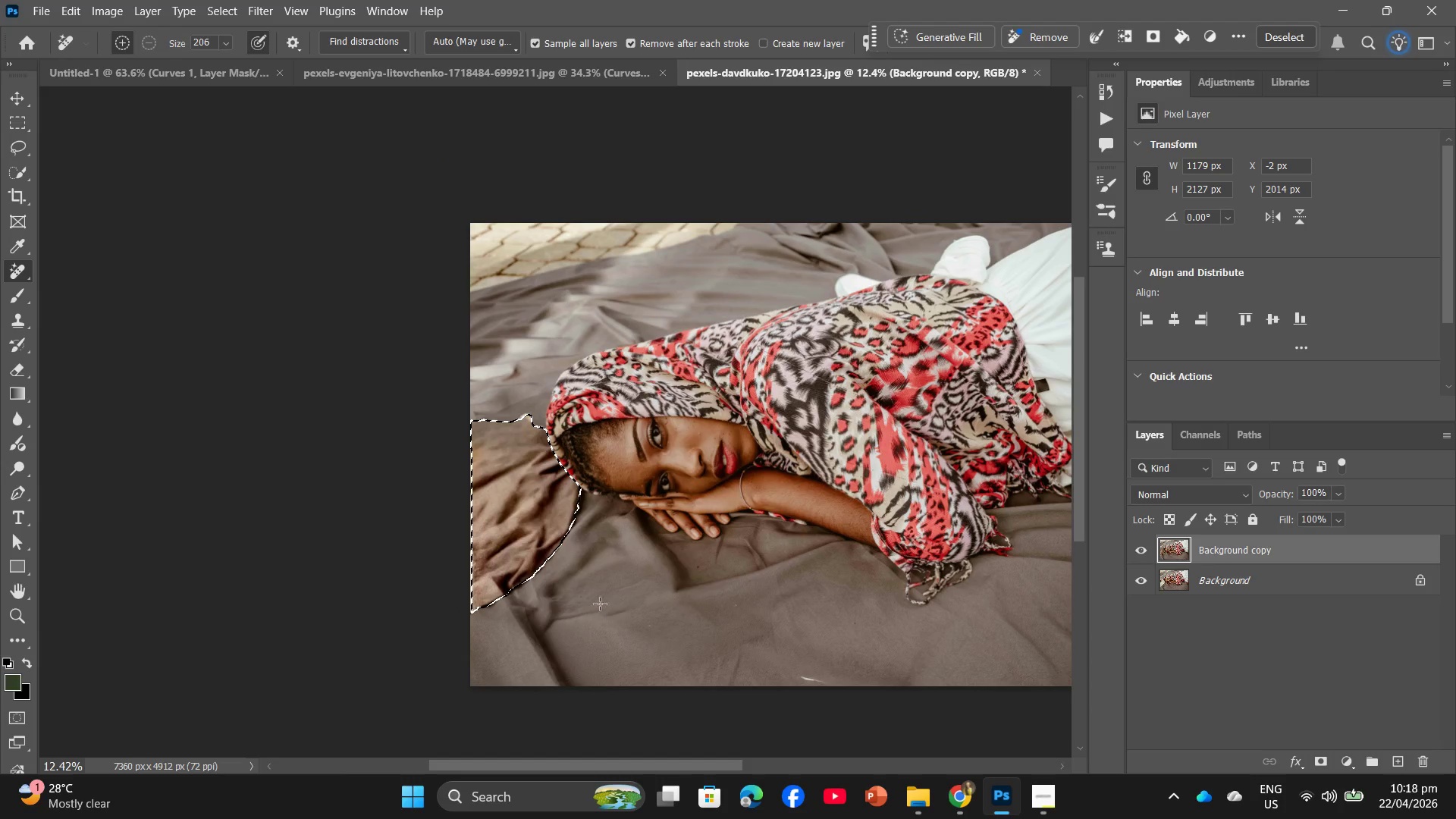 
left_click([548, 583])
 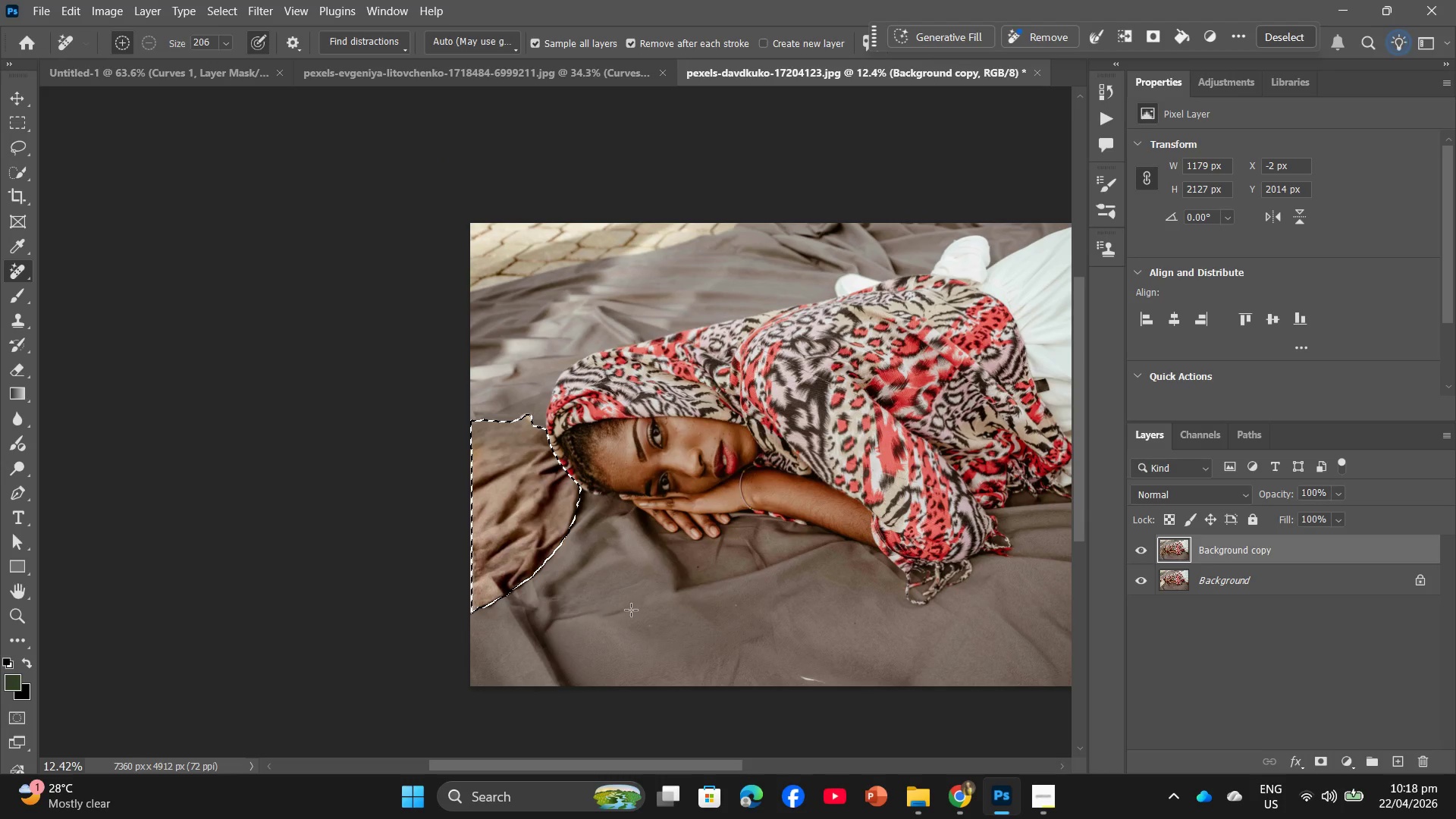 
scroll: coordinate [611, 600], scroll_direction: up, amount: 1.0
 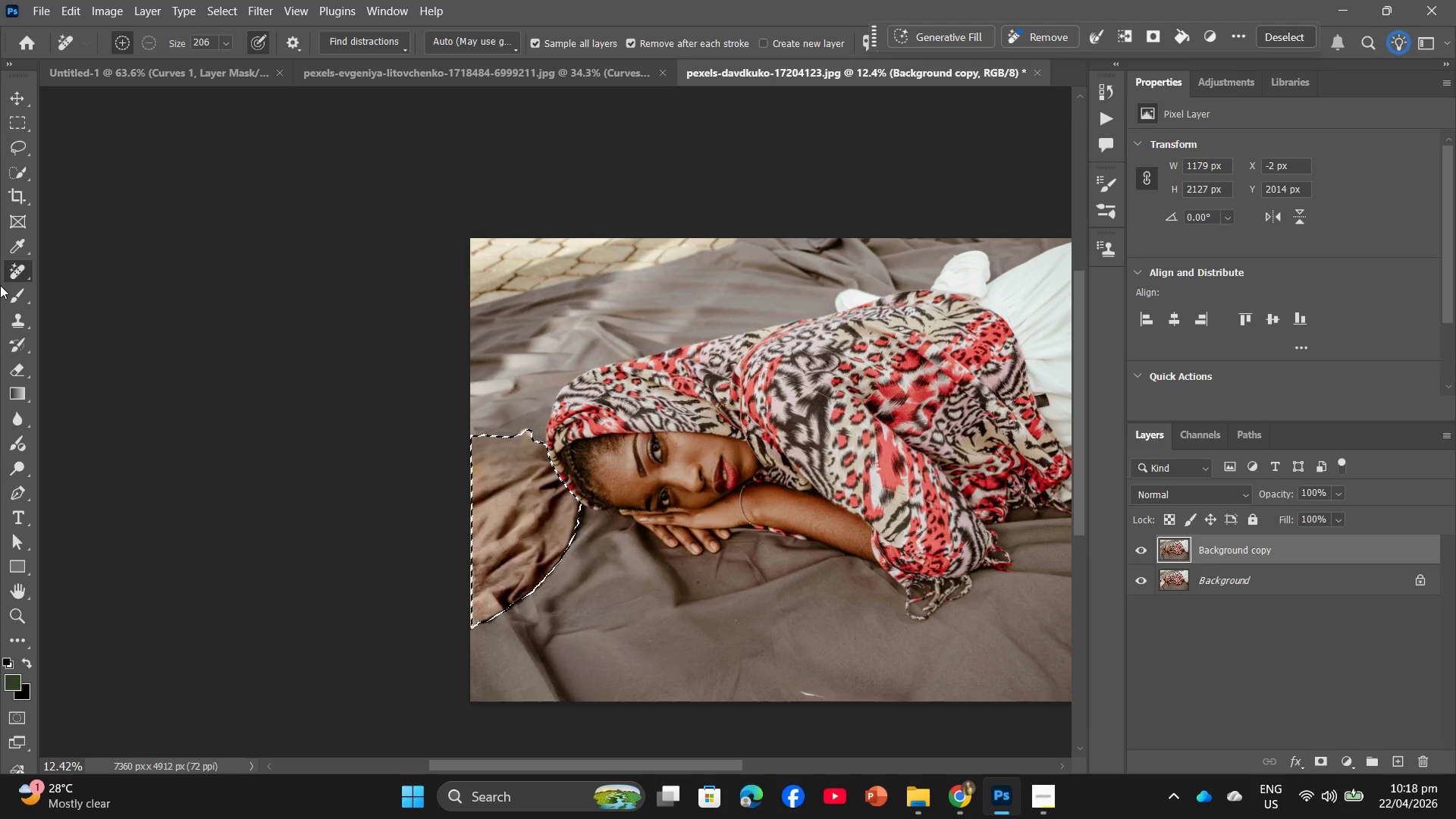 
left_click_drag(start_coordinate=[12, 289], to_coordinate=[111, 301])
 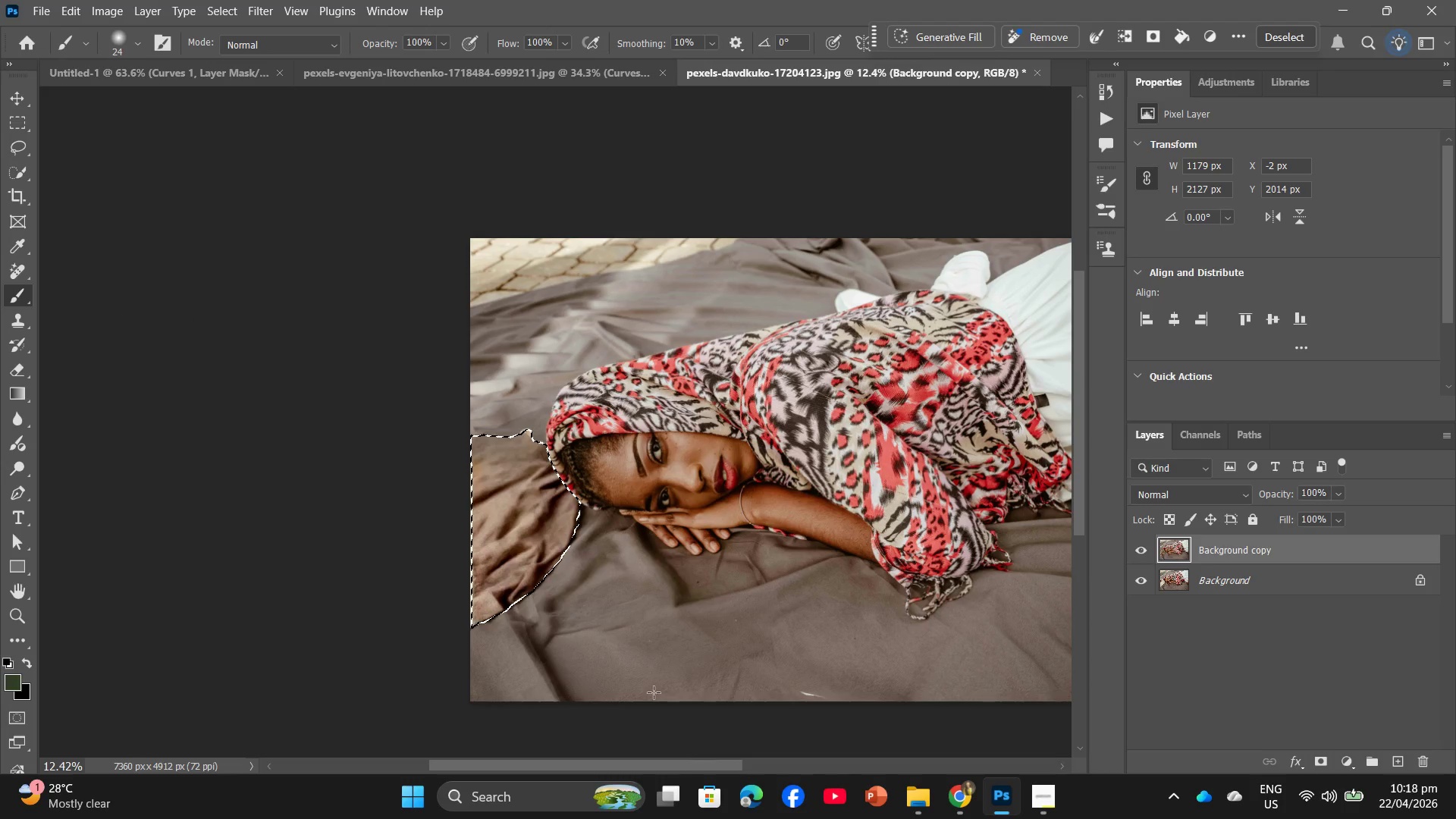 
left_click([645, 679])
 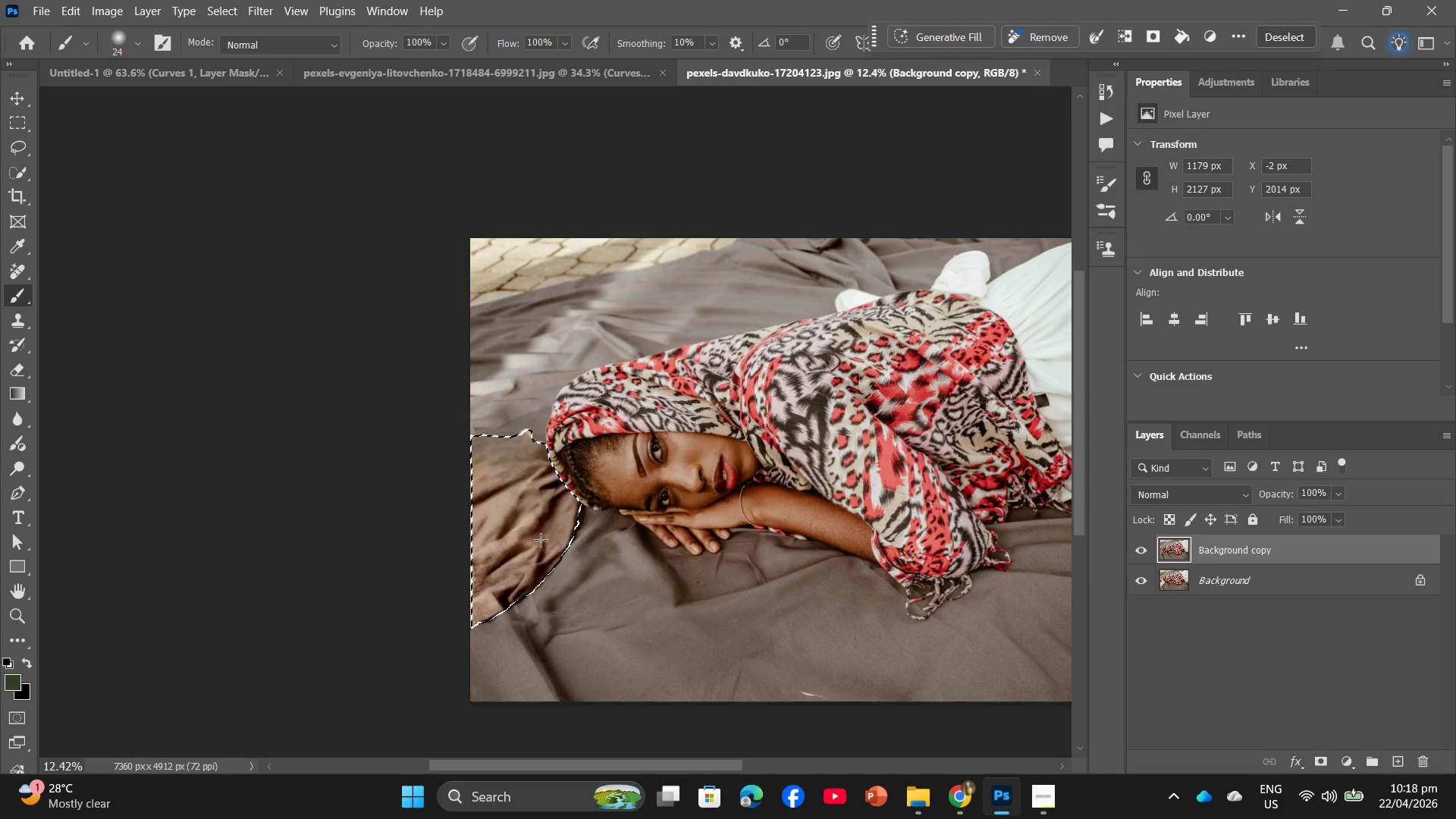 
left_click_drag(start_coordinate=[541, 539], to_coordinate=[498, 614])
 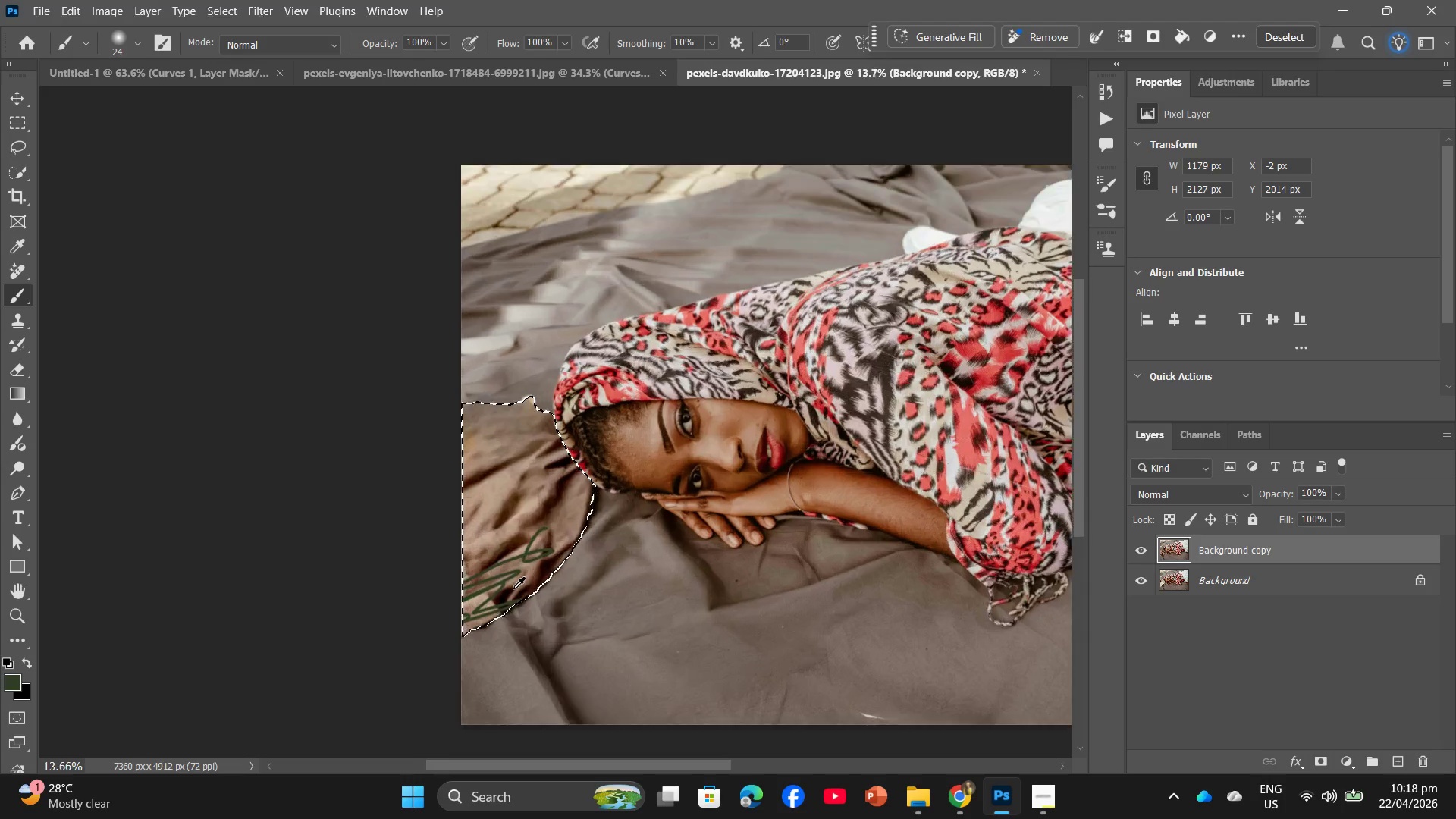 
hold_key(key=AltLeft, duration=1.22)
 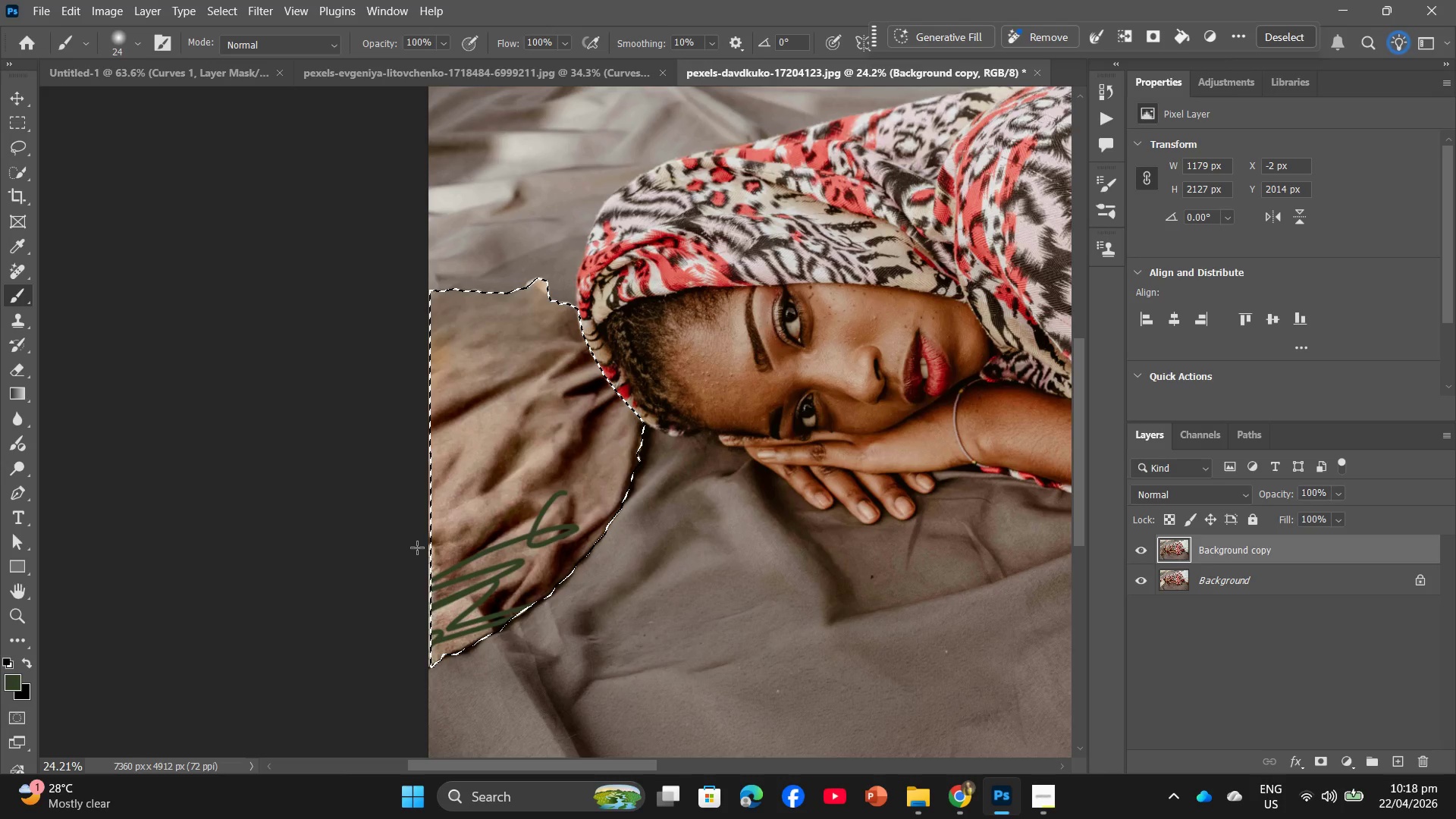 
scroll: coordinate [516, 587], scroll_direction: up, amount: 11.0
 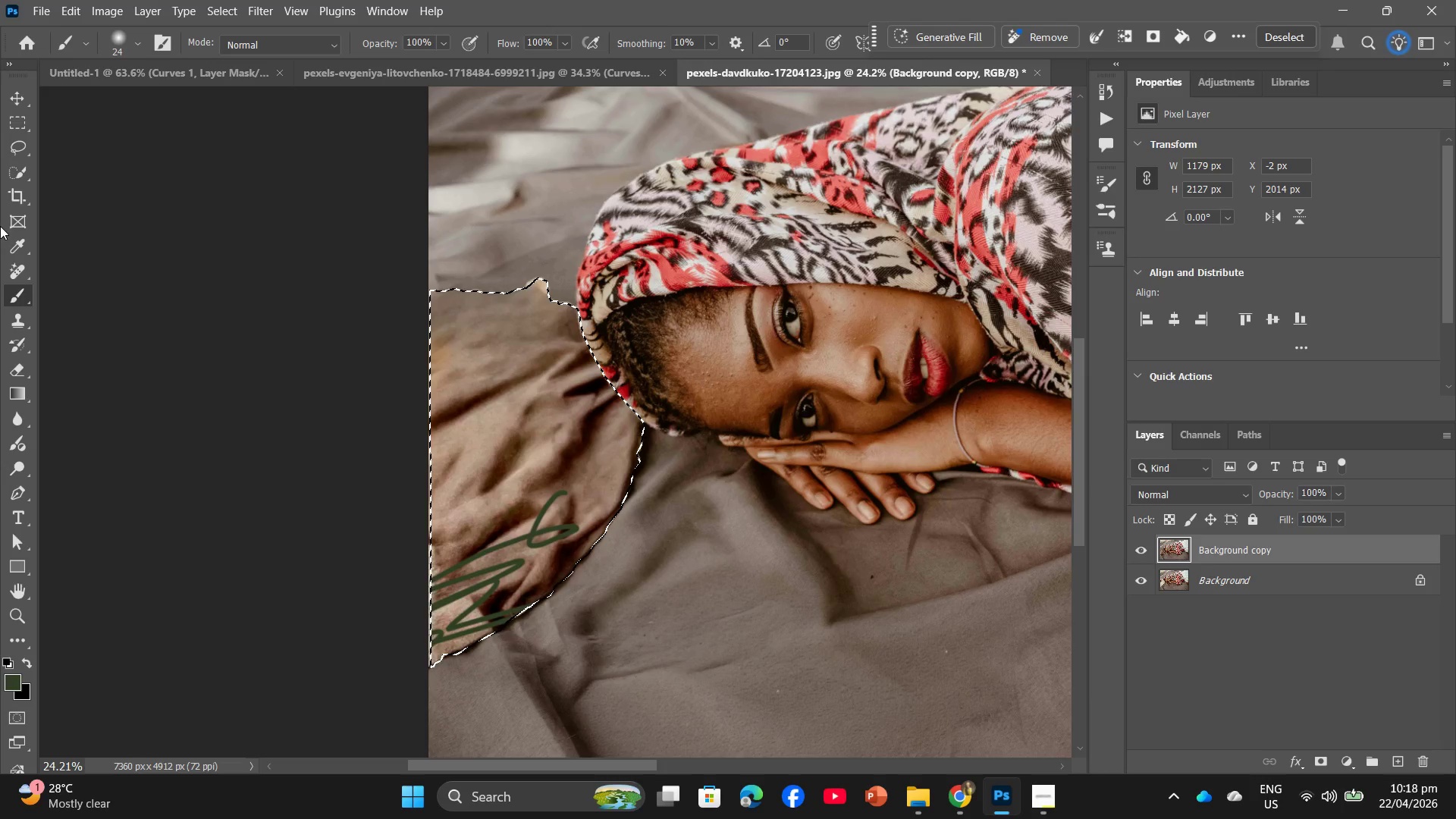 
key(Control+Z)
 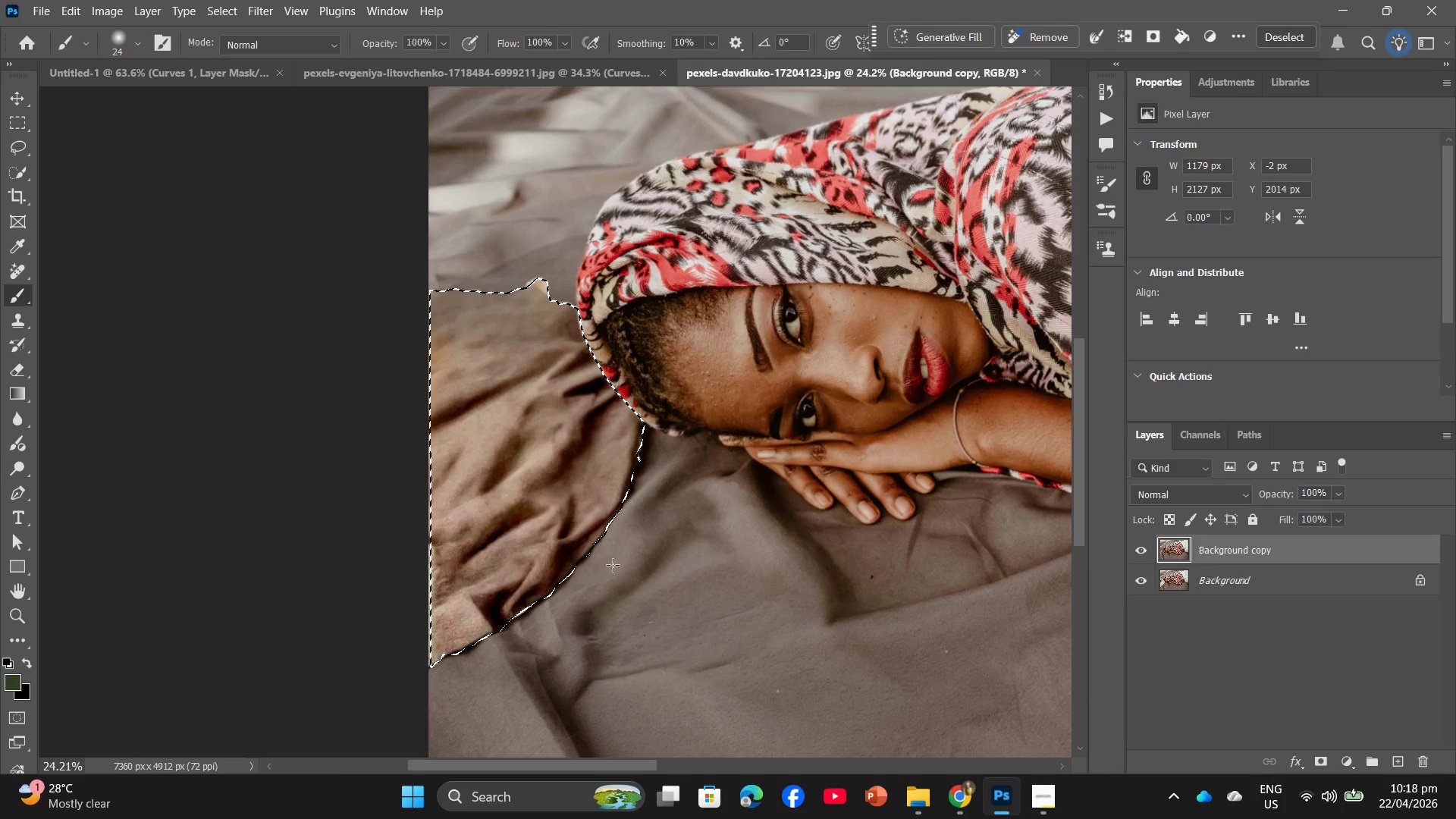 
left_click([631, 572])
 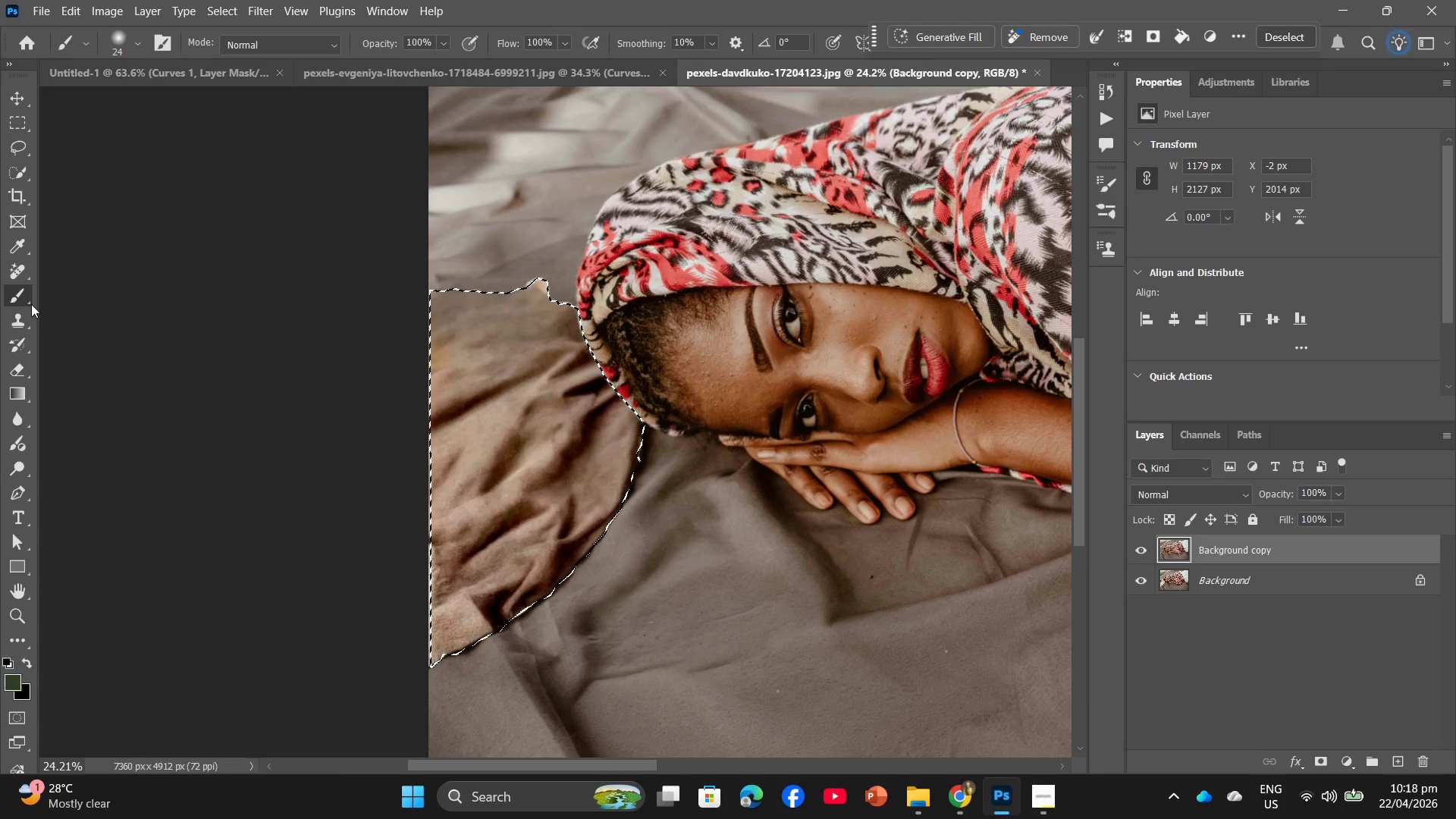 
left_click_drag(start_coordinate=[21, 294], to_coordinate=[58, 313])
 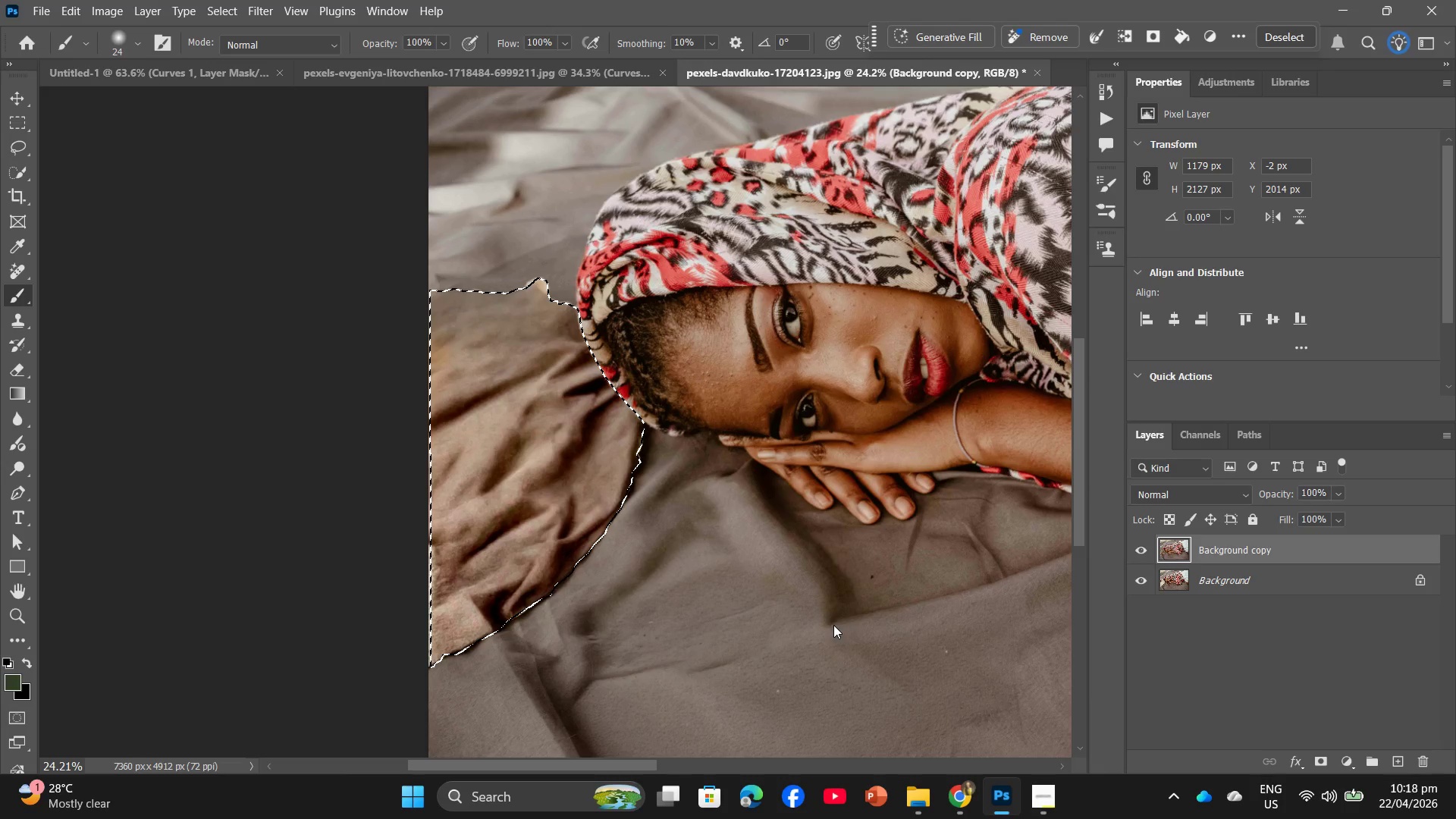 
left_click([779, 620])
 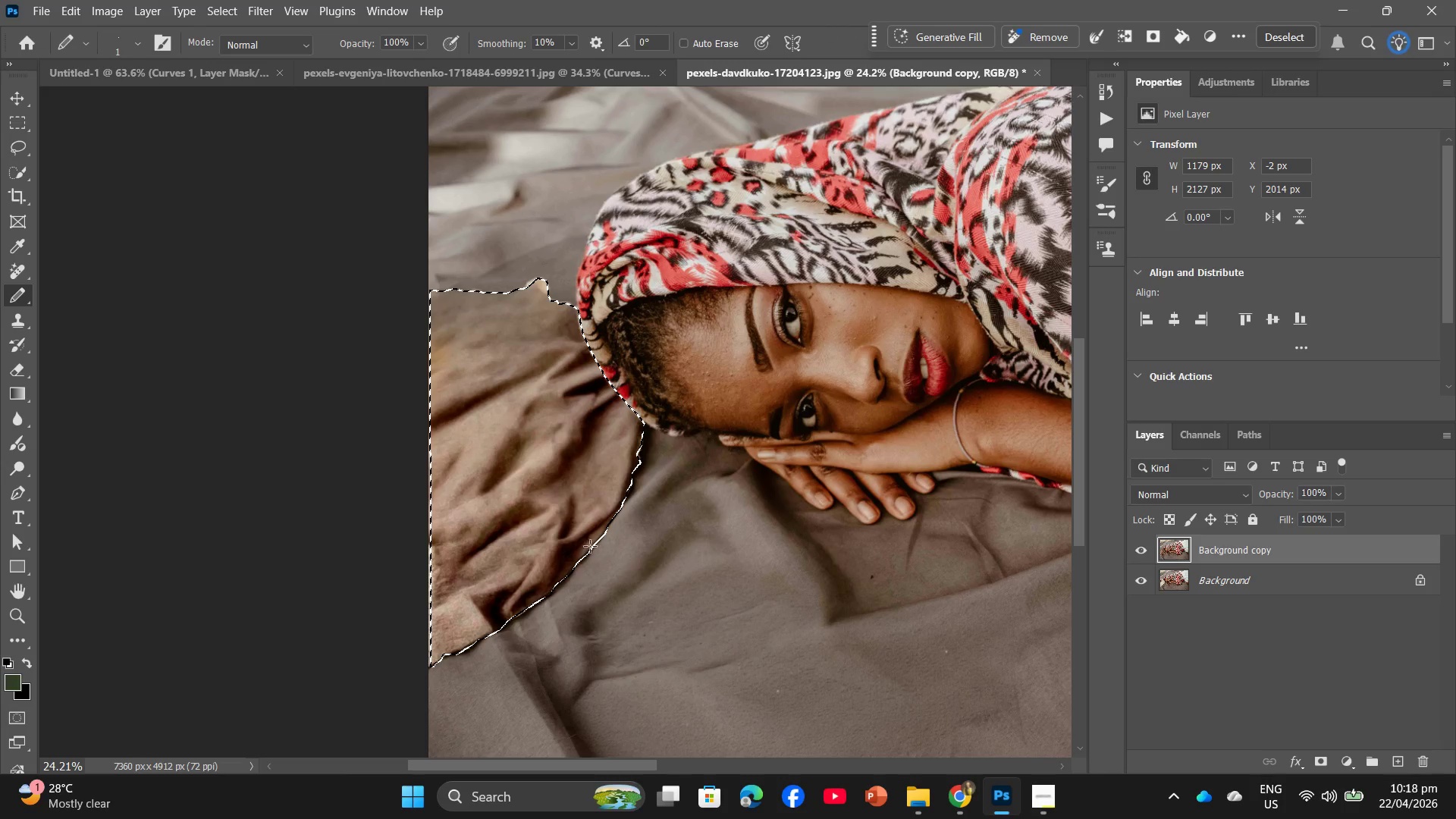 
left_click_drag(start_coordinate=[560, 518], to_coordinate=[466, 631])
 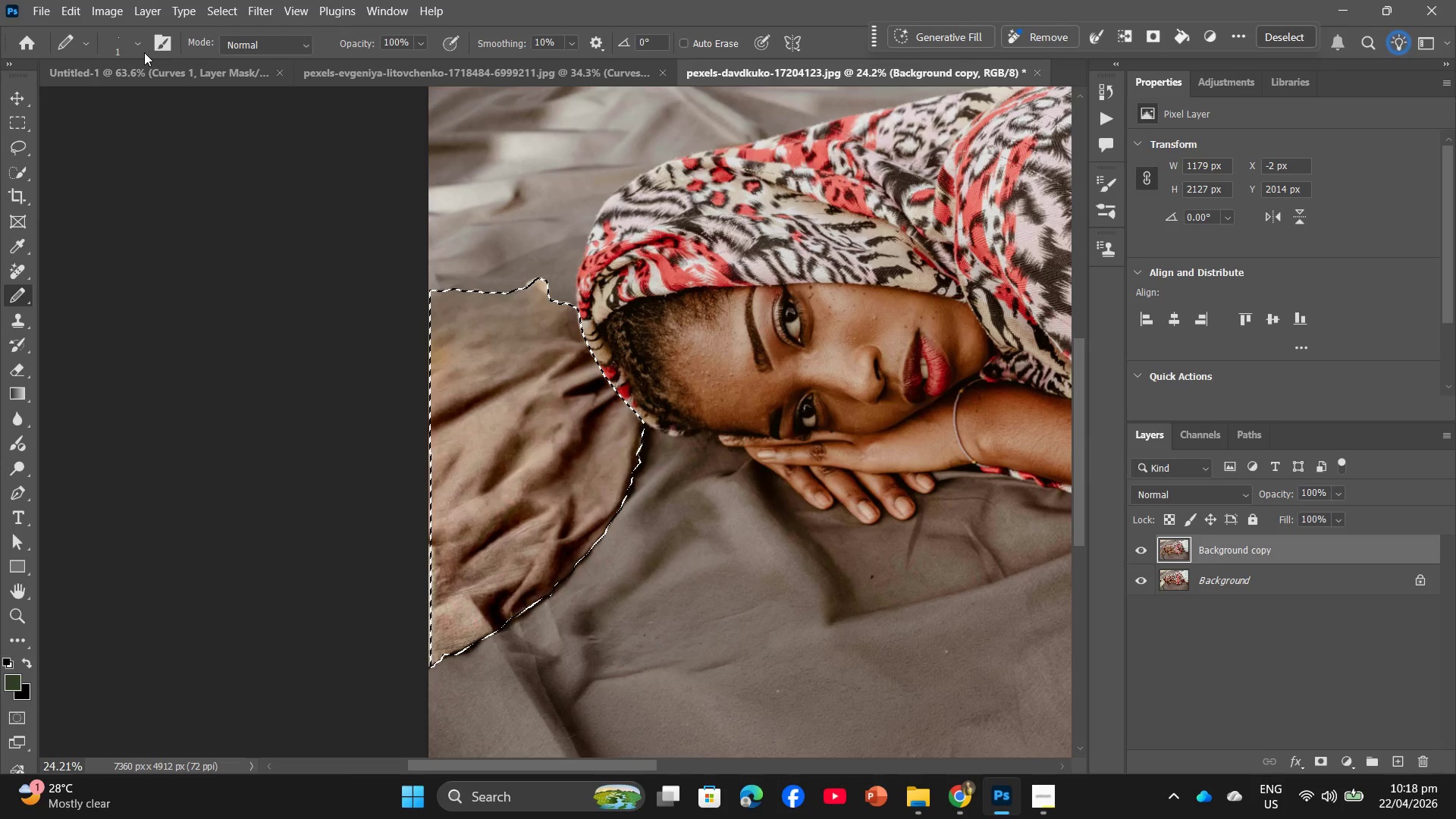 
left_click([136, 40])
 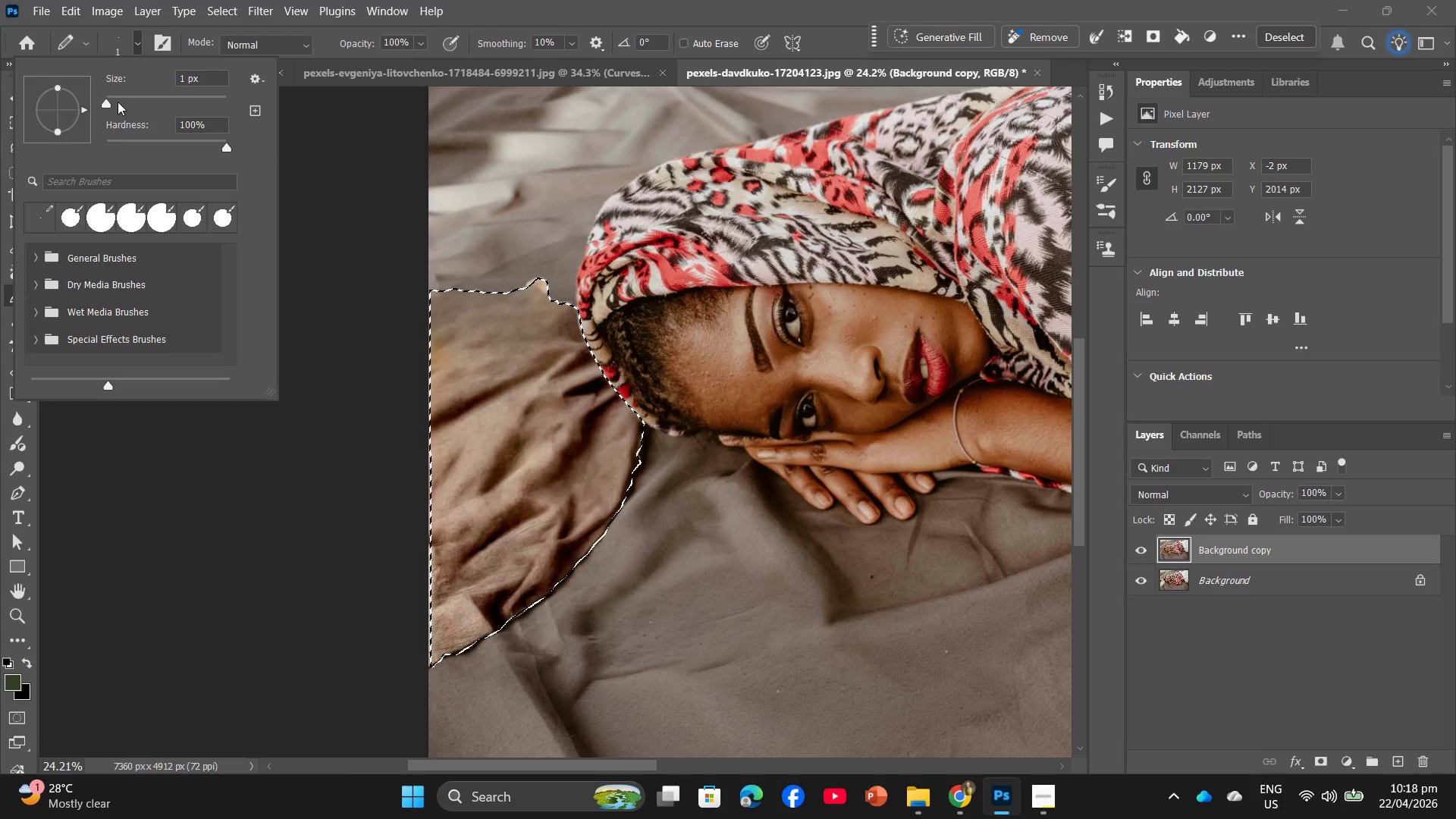 
left_click_drag(start_coordinate=[105, 104], to_coordinate=[204, 118])
 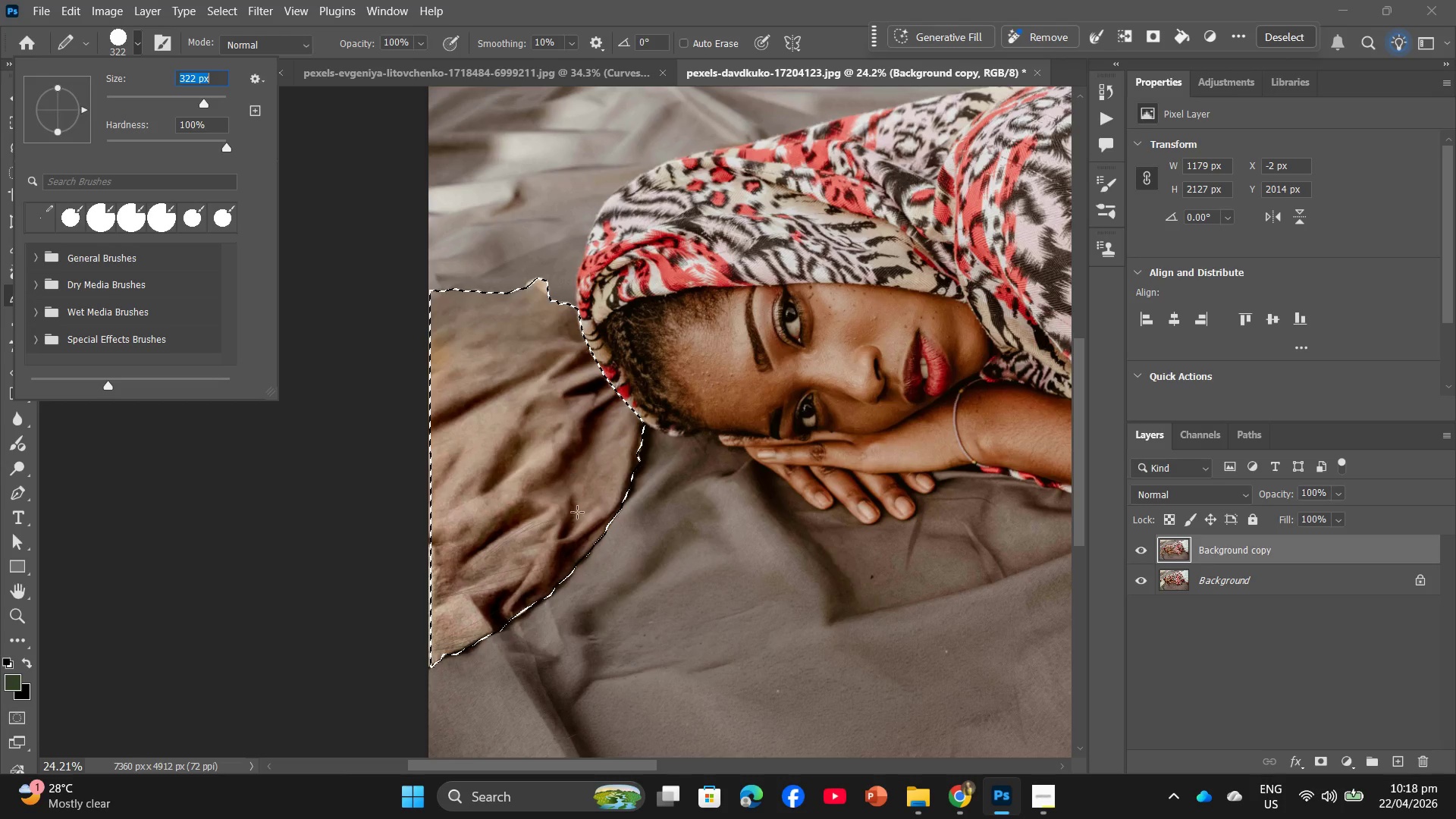 
left_click_drag(start_coordinate=[539, 520], to_coordinate=[452, 581])
 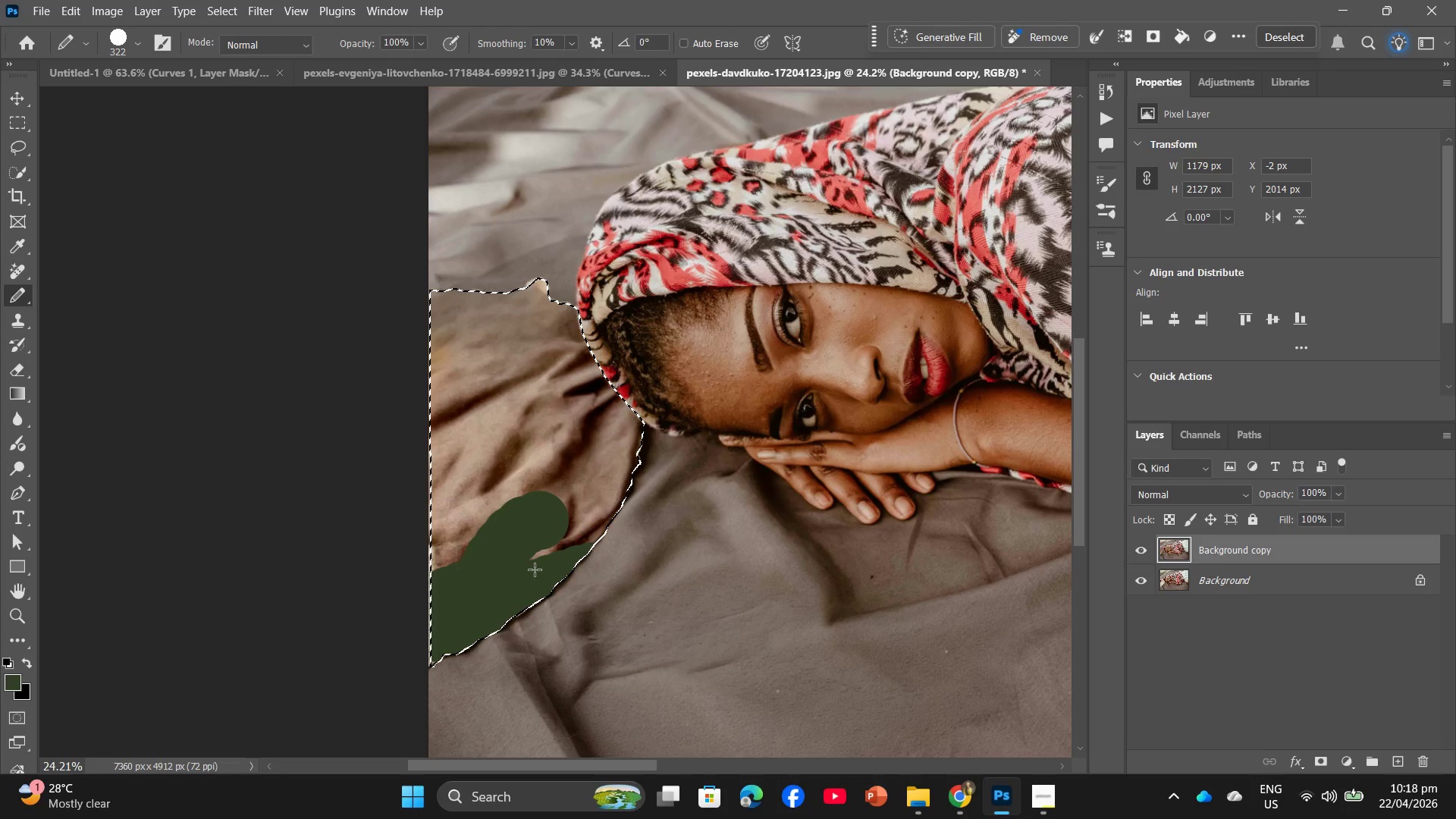 
key(Control+Z)
 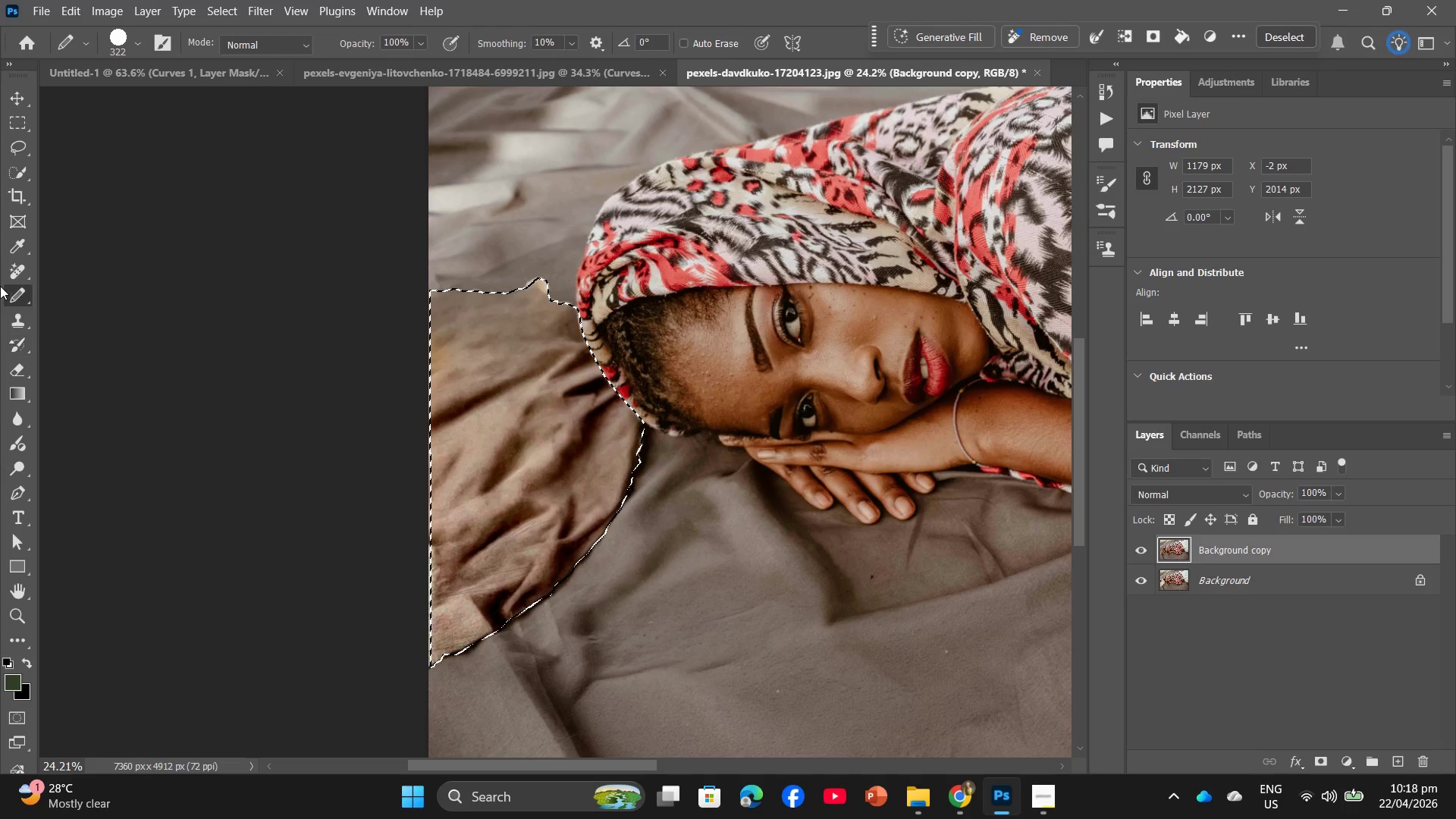 
left_click_drag(start_coordinate=[27, 299], to_coordinate=[102, 312])
 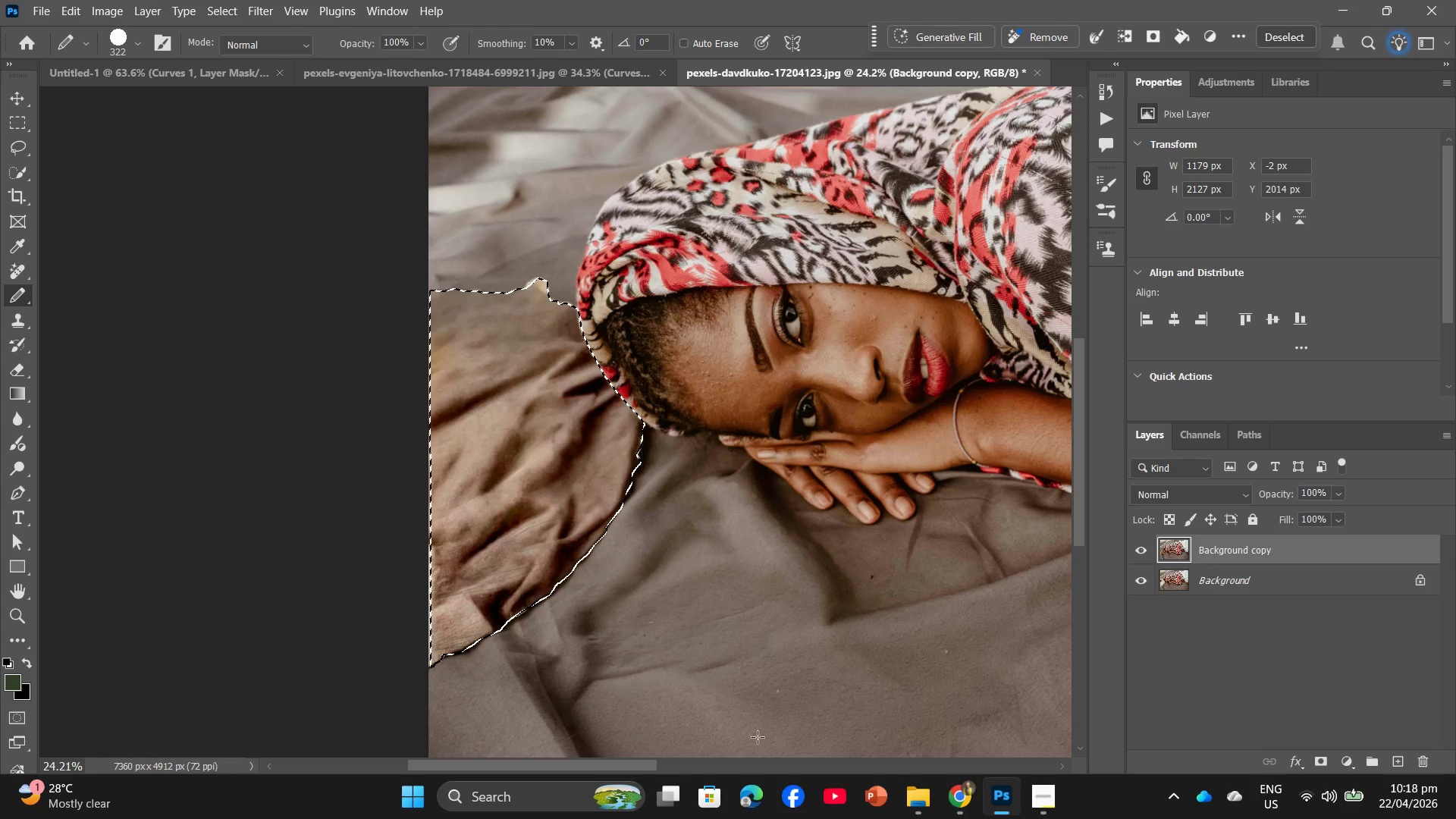 
left_click([758, 737])
 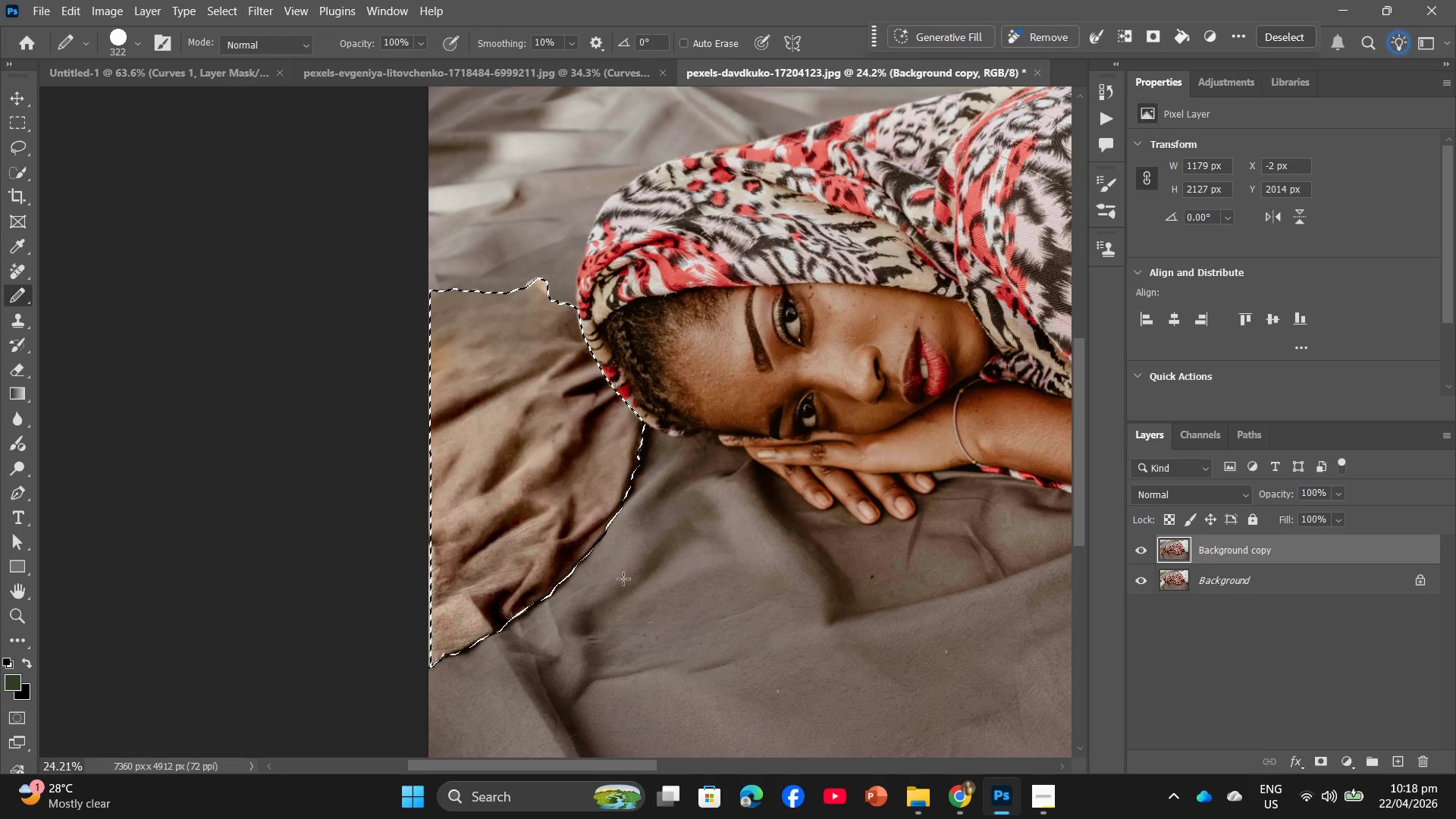 
left_click_drag(start_coordinate=[595, 554], to_coordinate=[538, 595])
 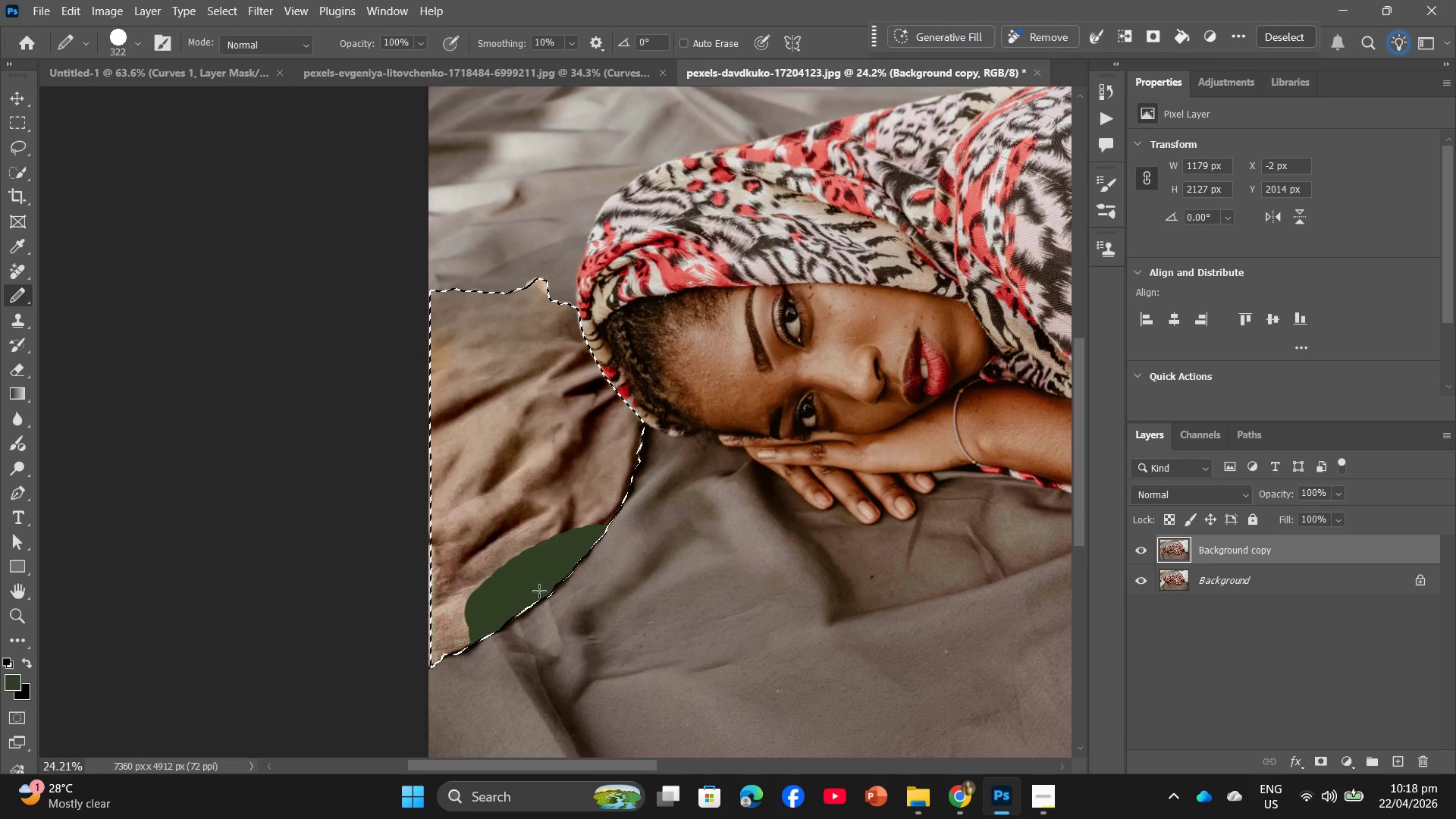 
key(Control+ControlLeft)
 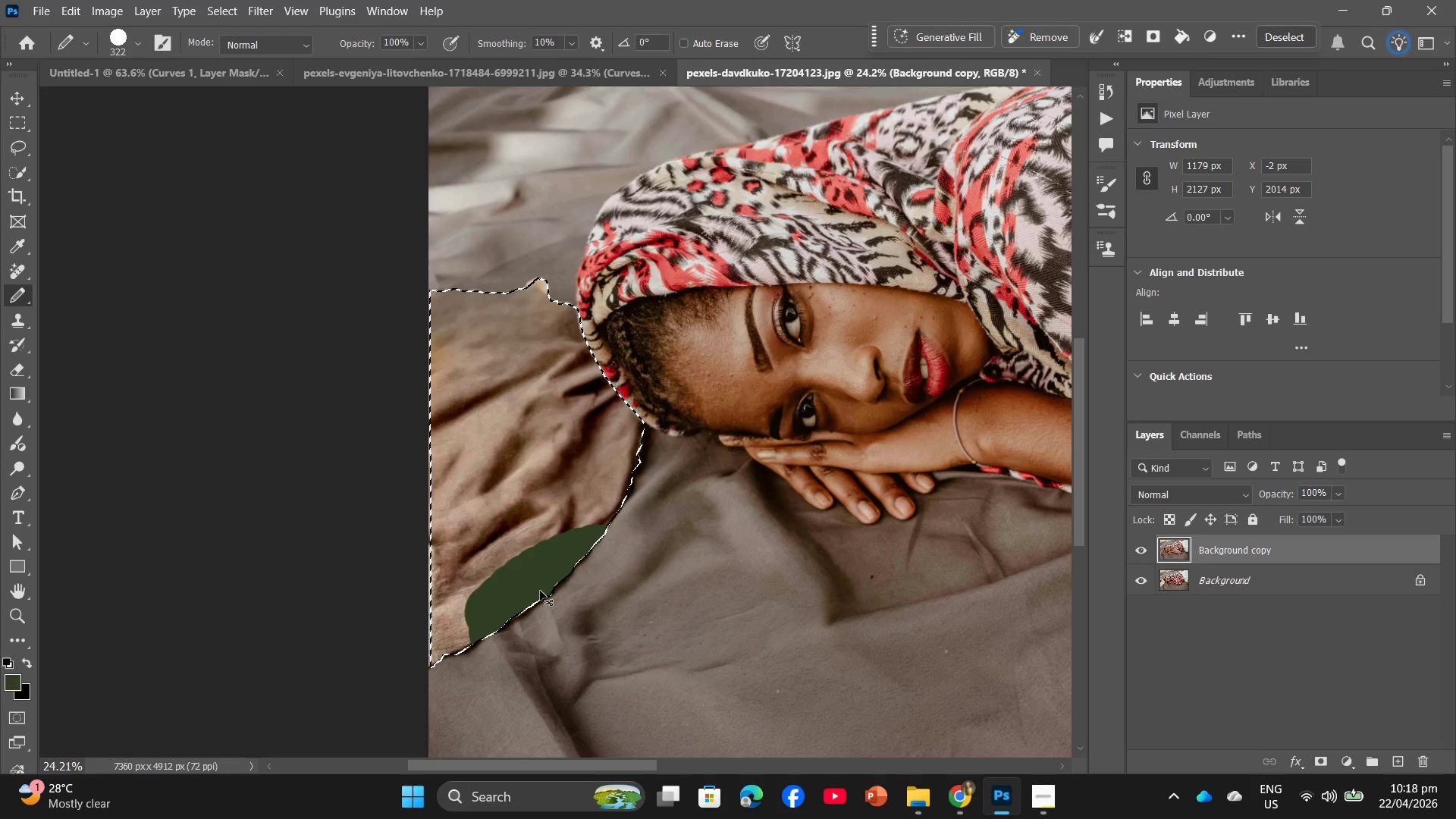 
key(Control+Z)
 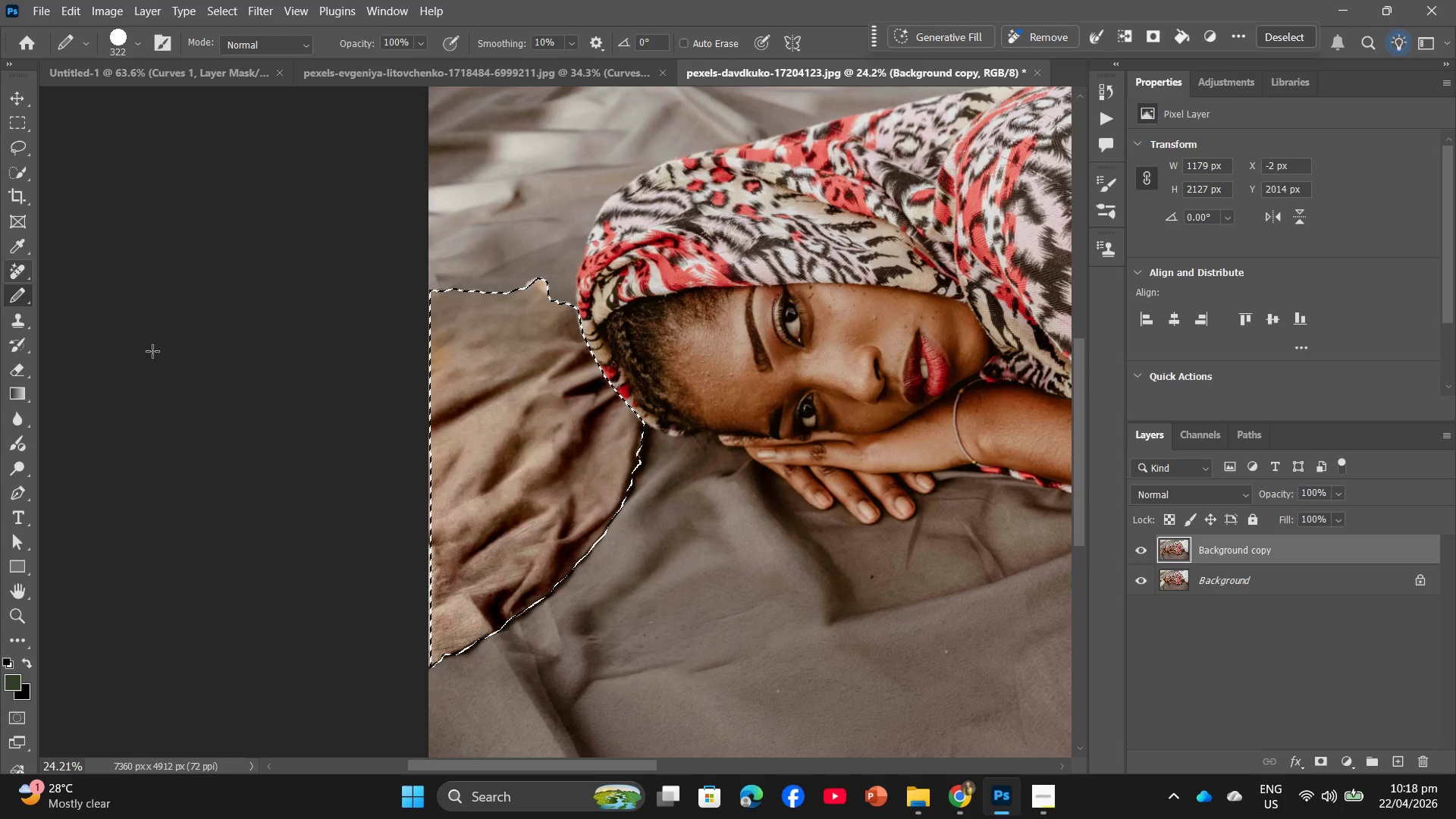 
key(Control+Z)
 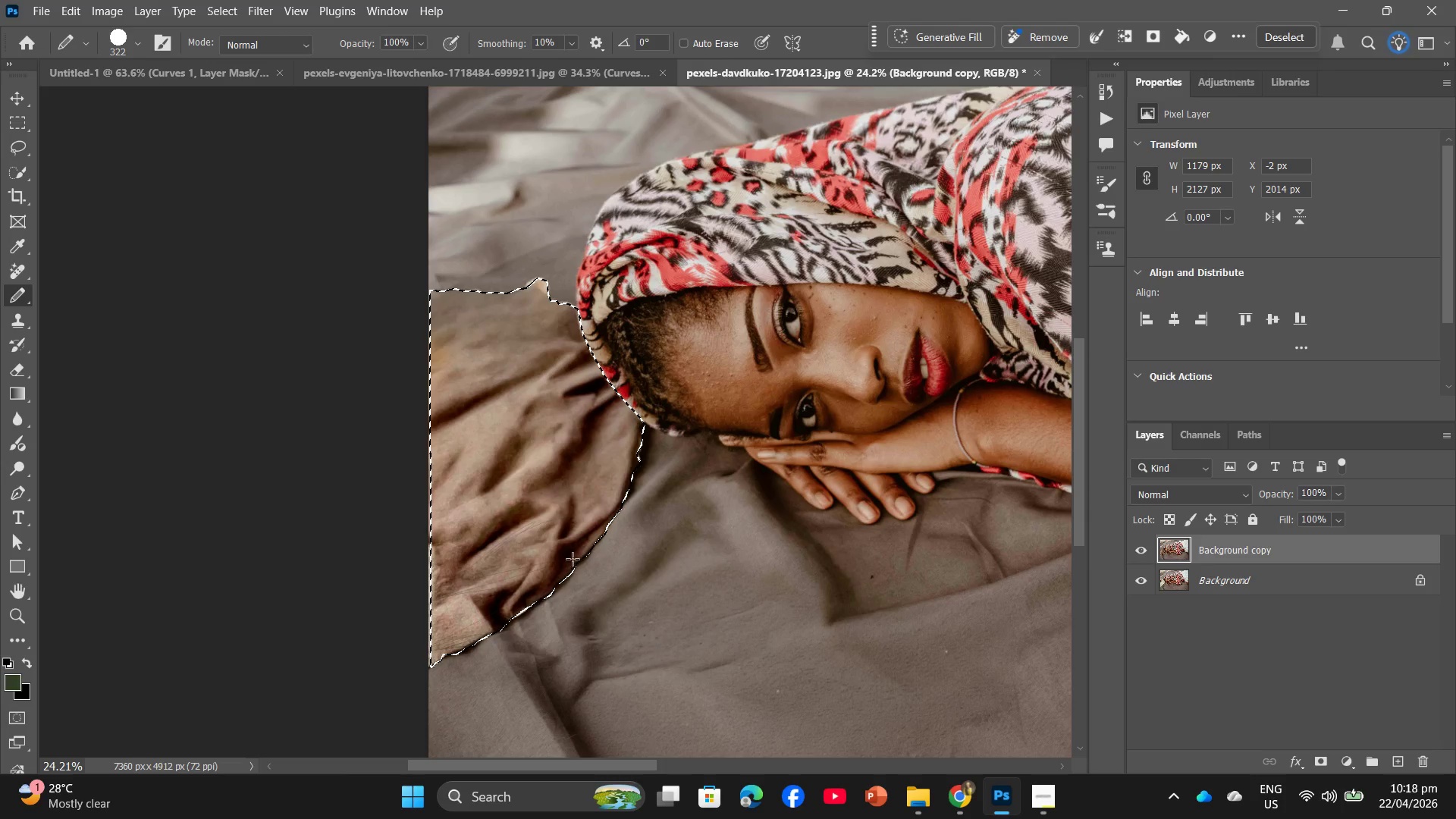 
key(Control+ControlLeft)
 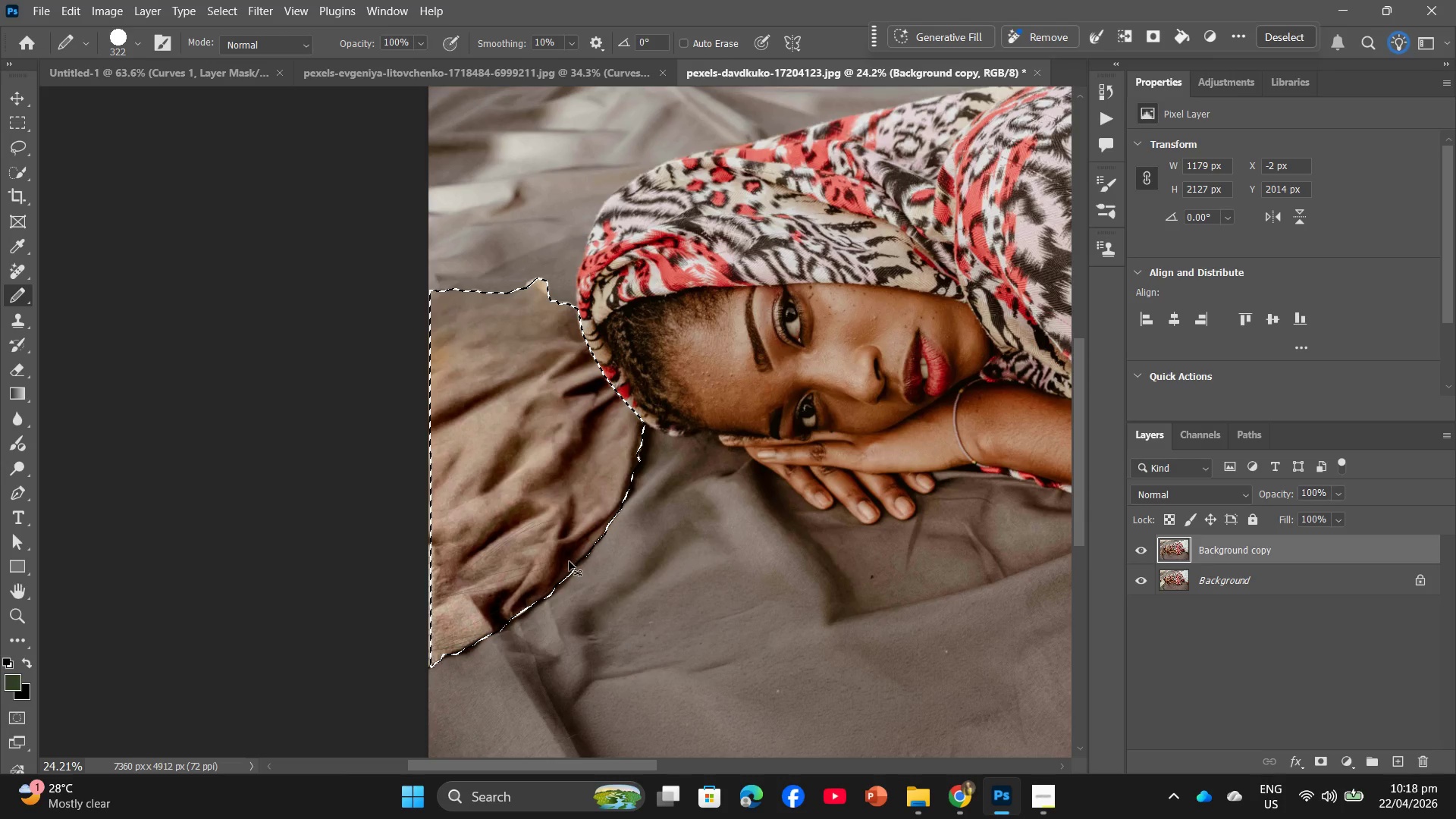 
key(Control+Z)
 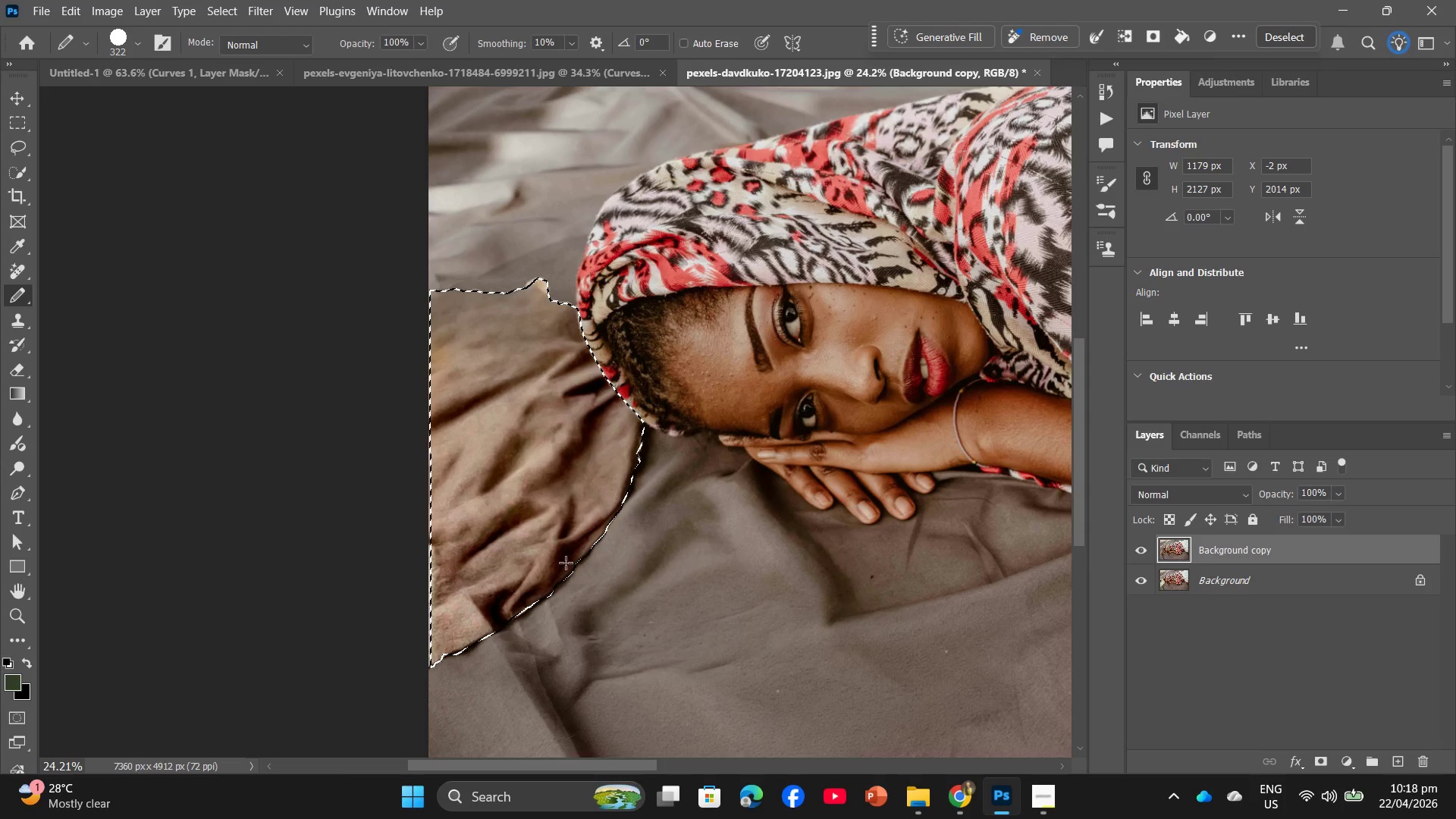 
key(Control+ControlLeft)
 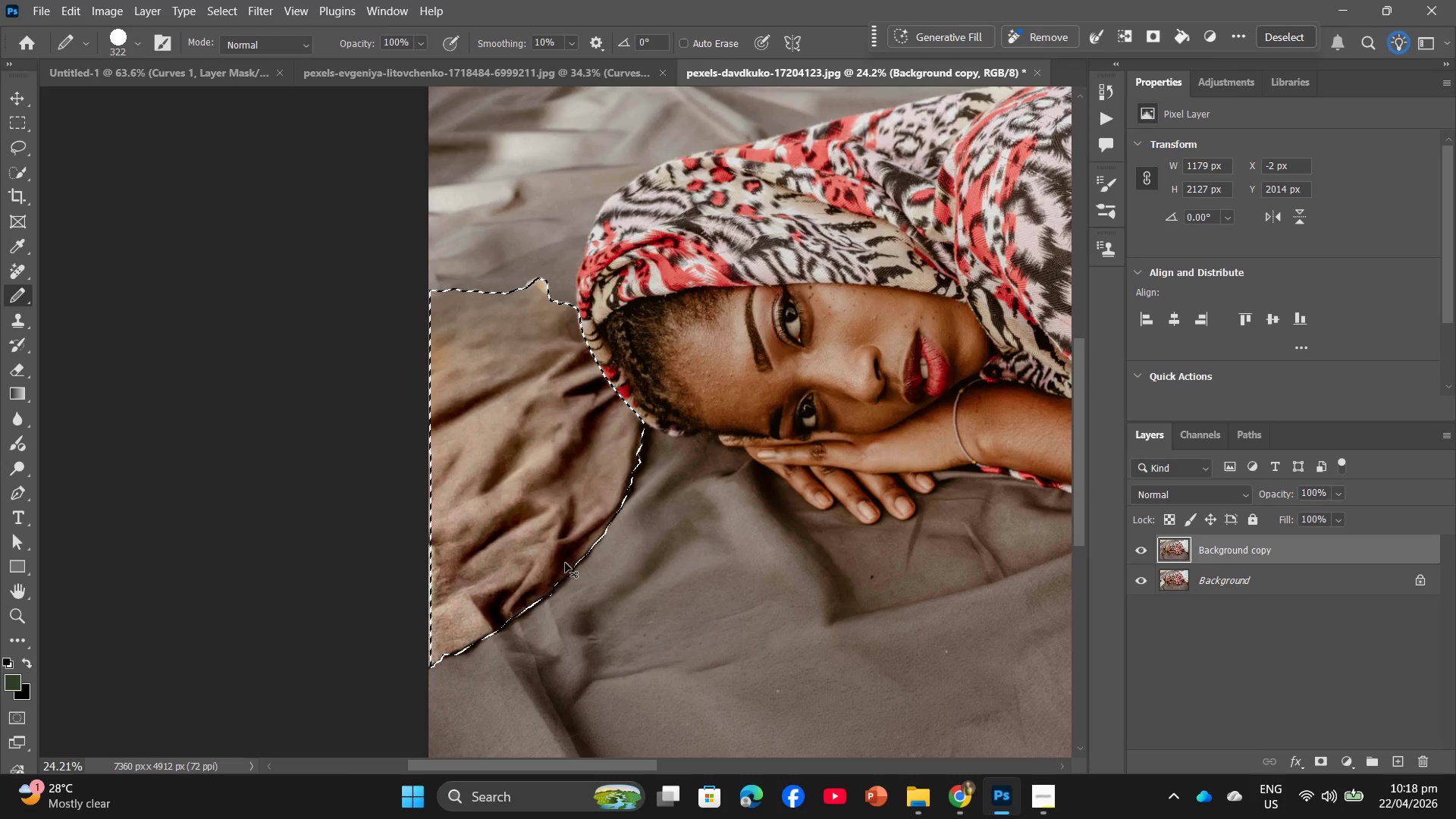 
key(Control+Z)
 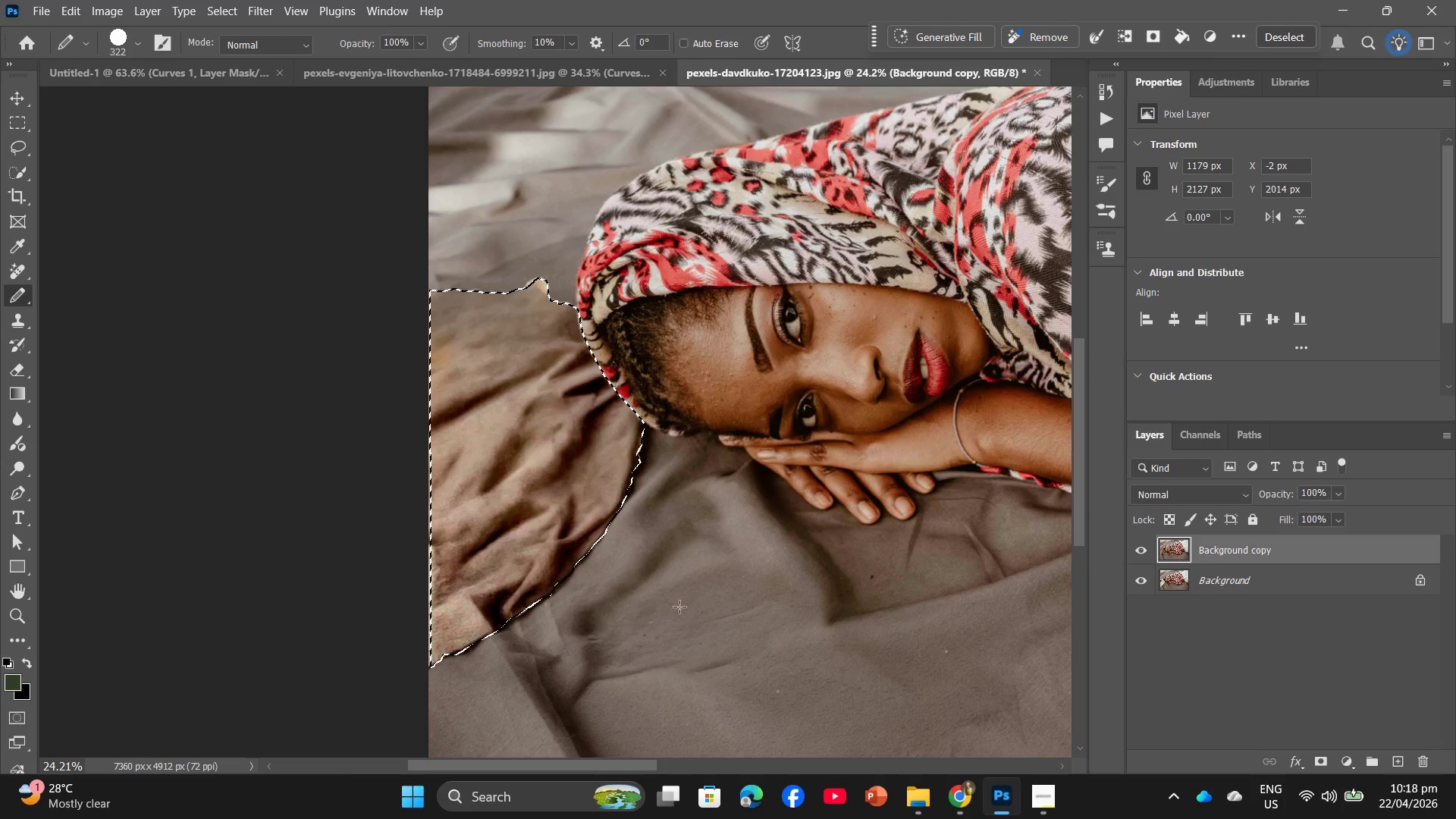 
hold_key(key=AltLeft, duration=0.67)
scroll: coordinate [801, 656], scroll_direction: down, amount: 4.0
 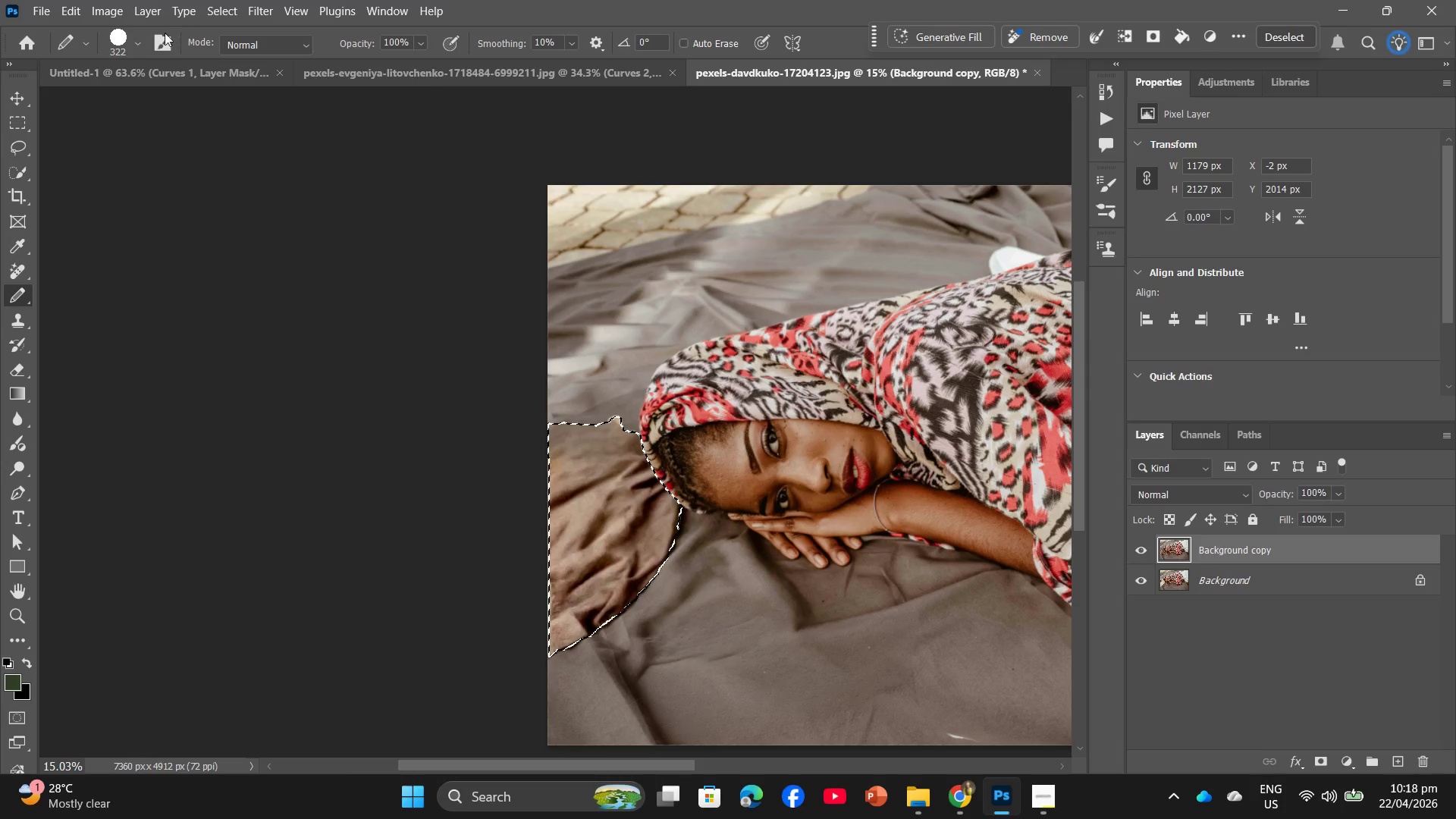 
left_click_drag(start_coordinate=[136, 0], to_coordinate=[139, 16])
 